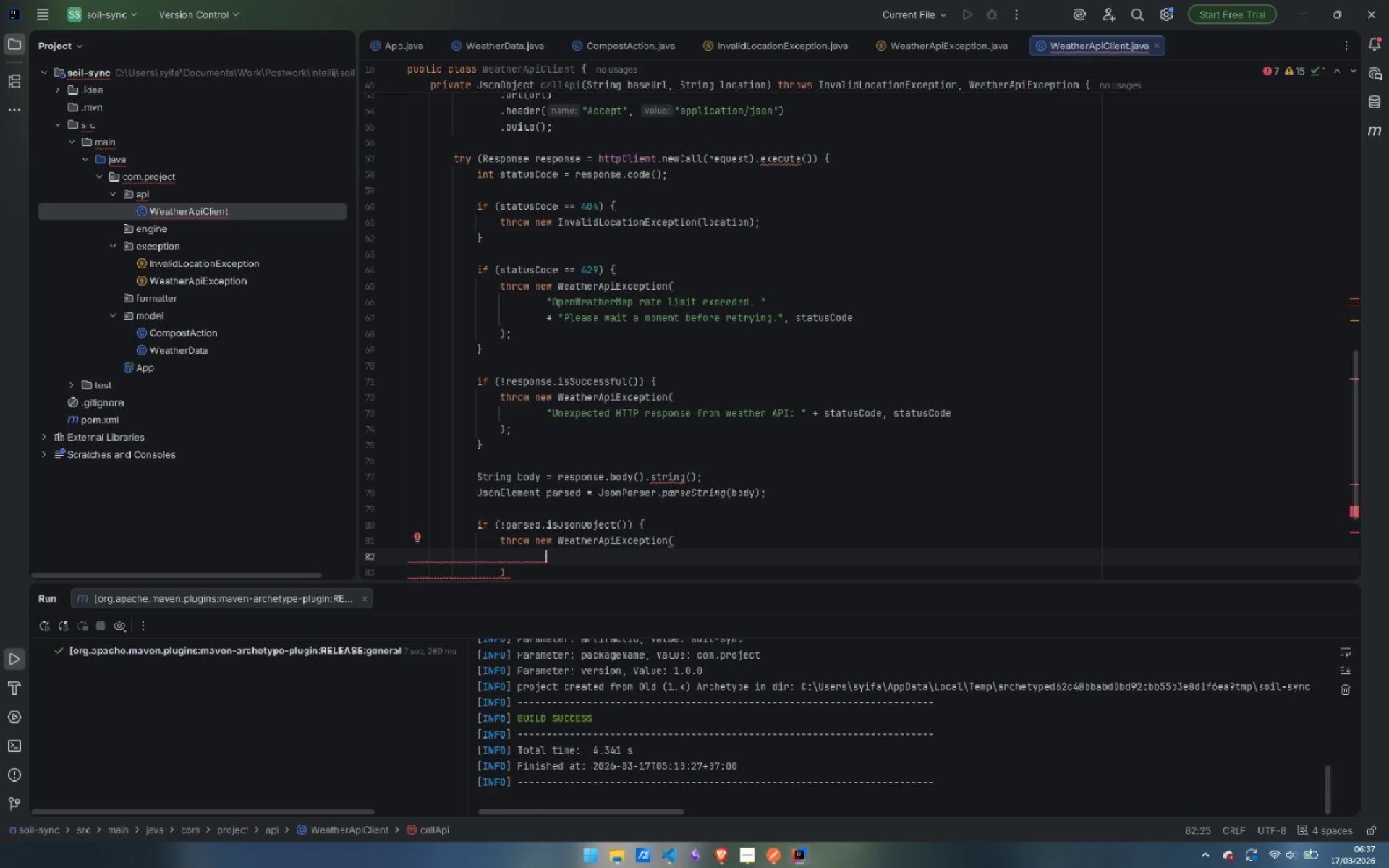 
type(Weather )
 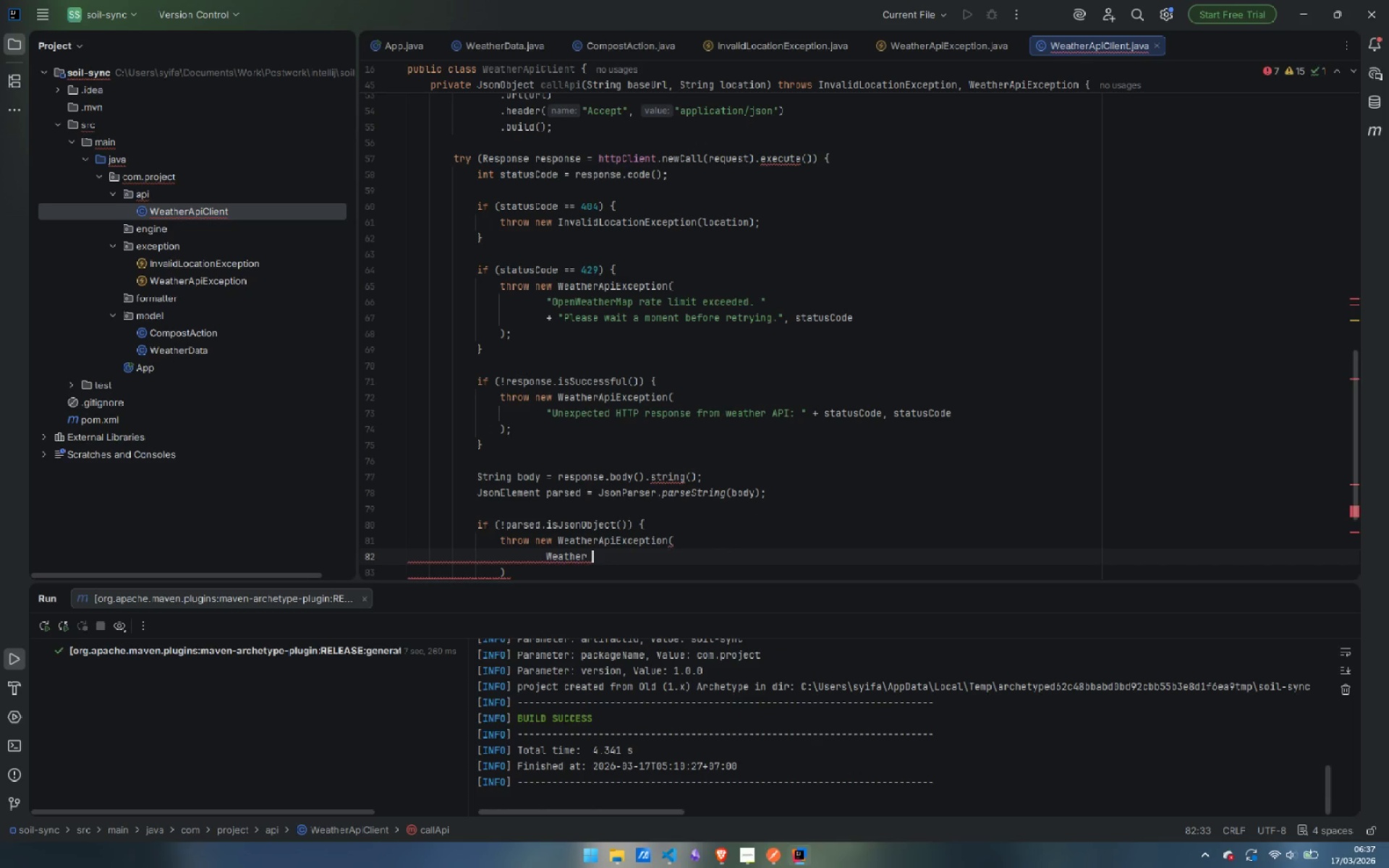 
hold_key(key=ShiftLeft, duration=0.66)
 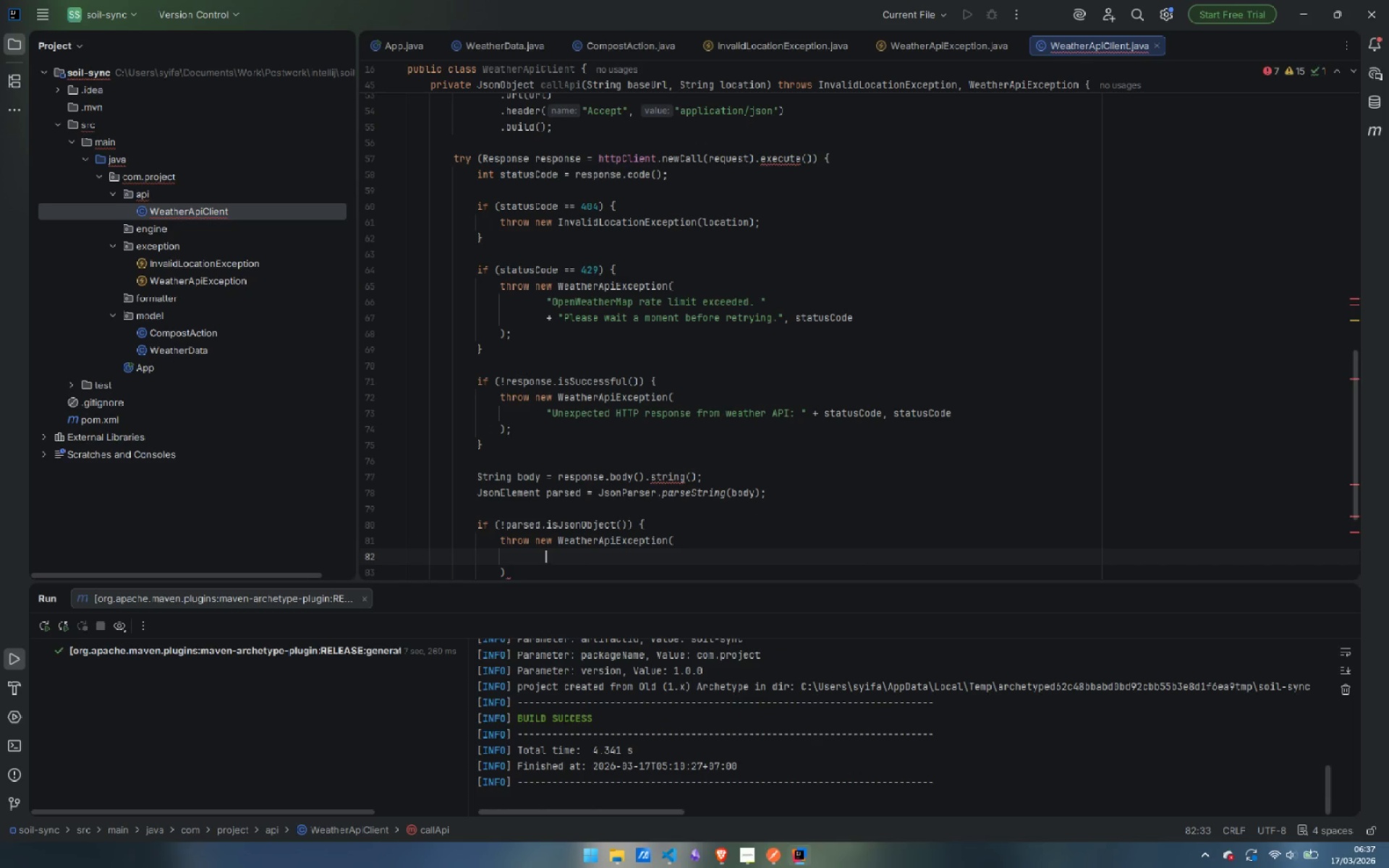 
key(Control+ControlLeft)
 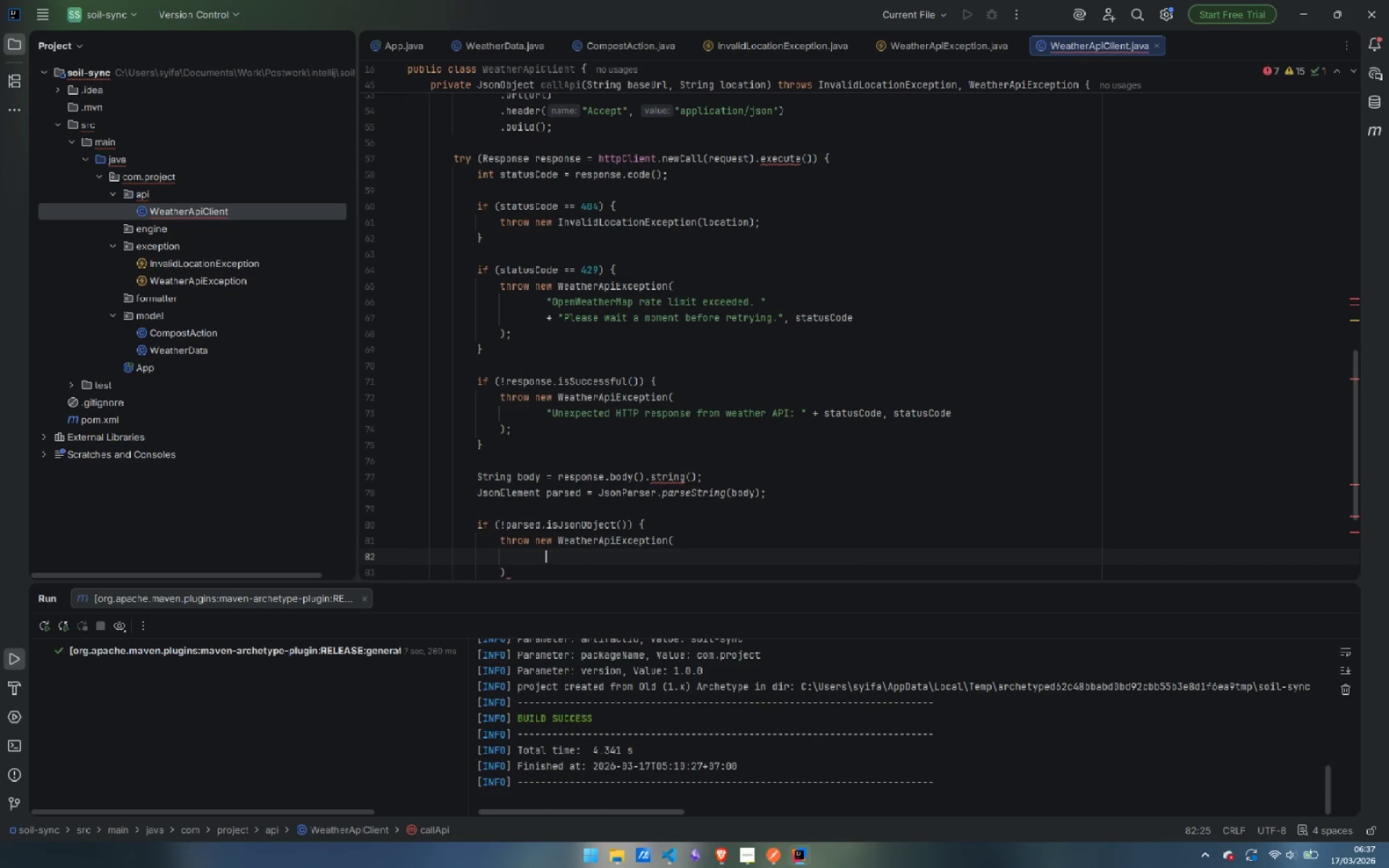 
key(Control+Backspace)
 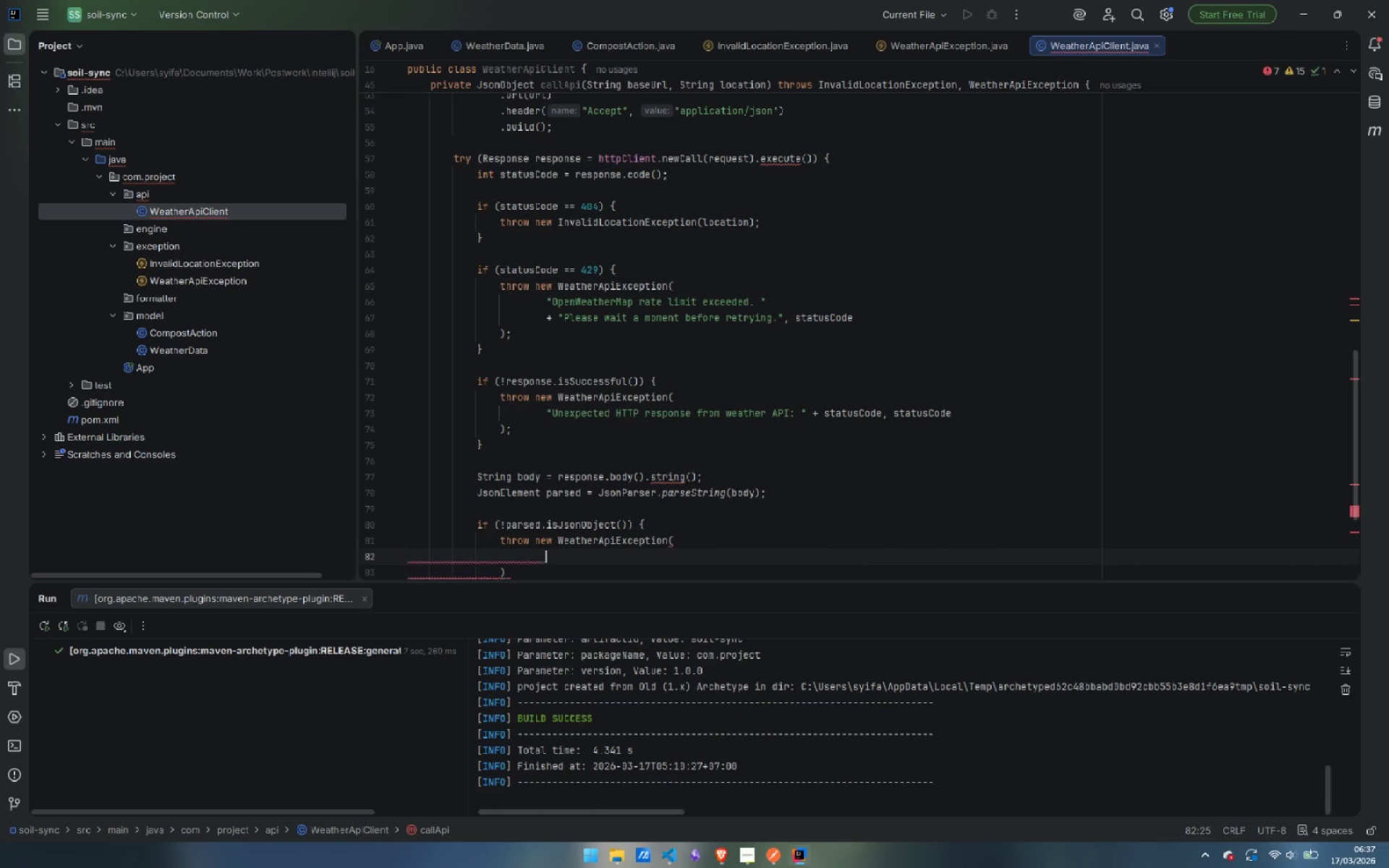 
type("Weather API returned an unexpected resonse)
key(Backspace)
key(Backspace)
key(Backspace)
key(Backspace)
type(o)
key(Backspace)
type(pones)
key(Backspace)
key(Backspace)
type(se format.)
 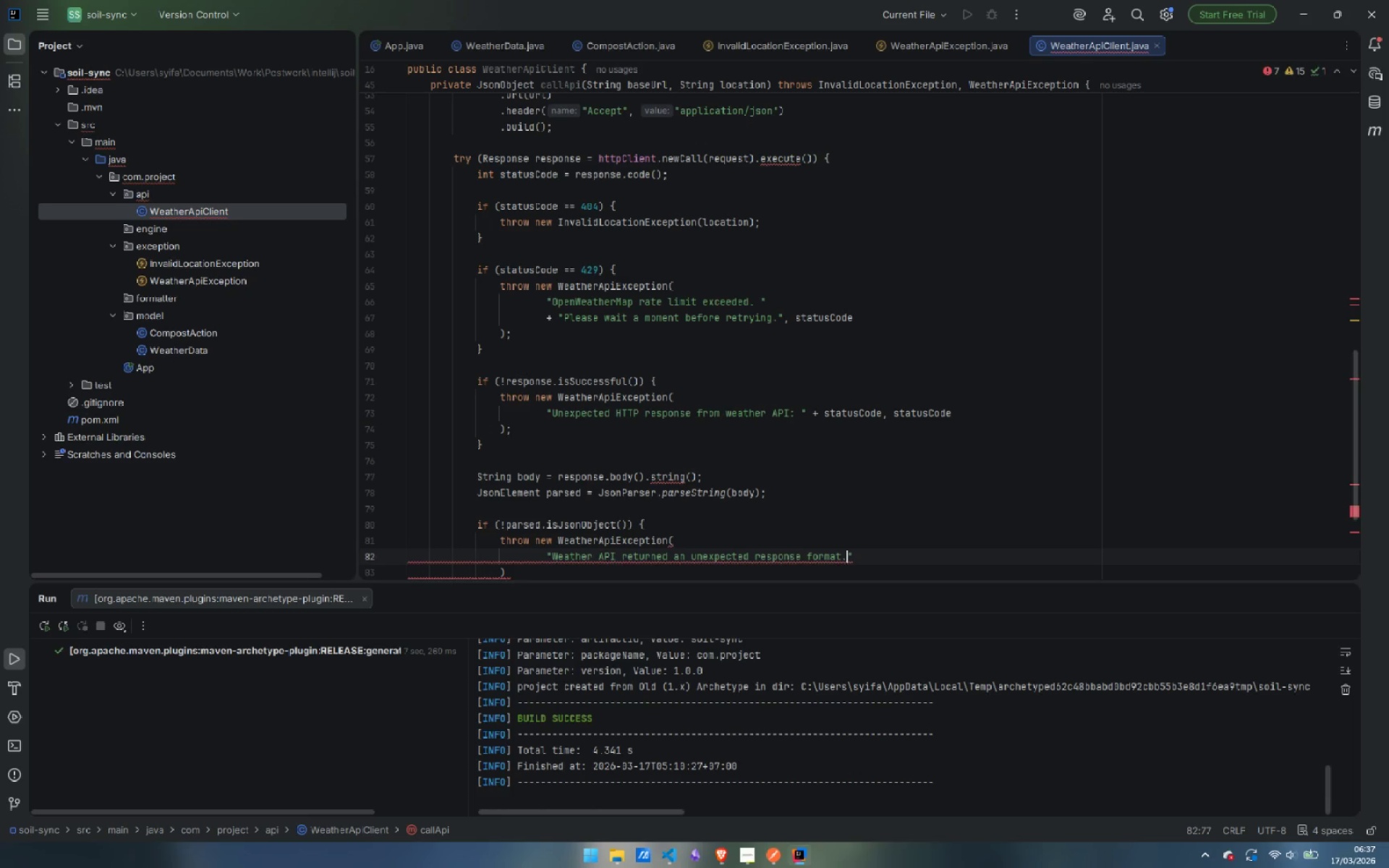 
key(ArrowRight)
 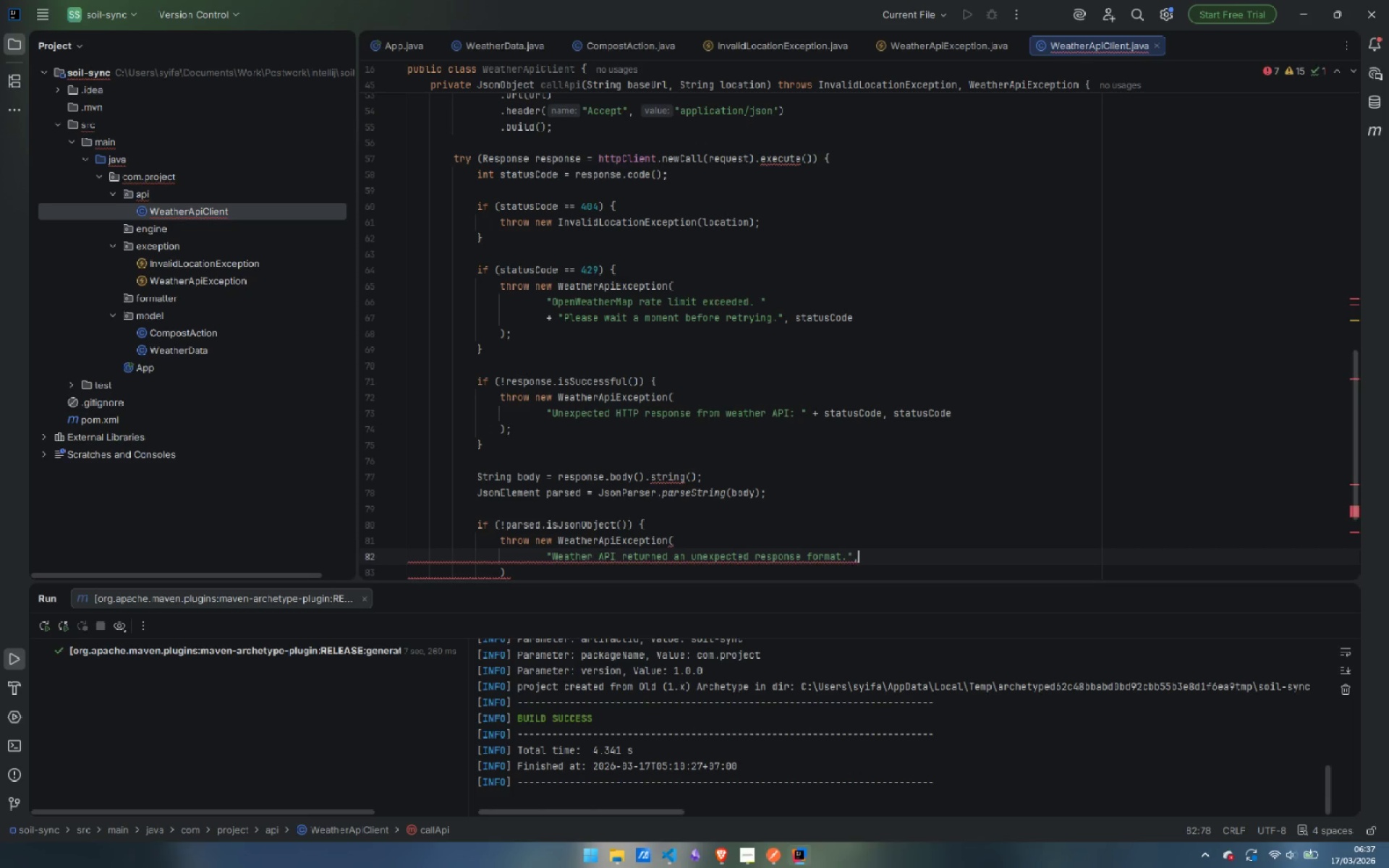 
key(Comma)
 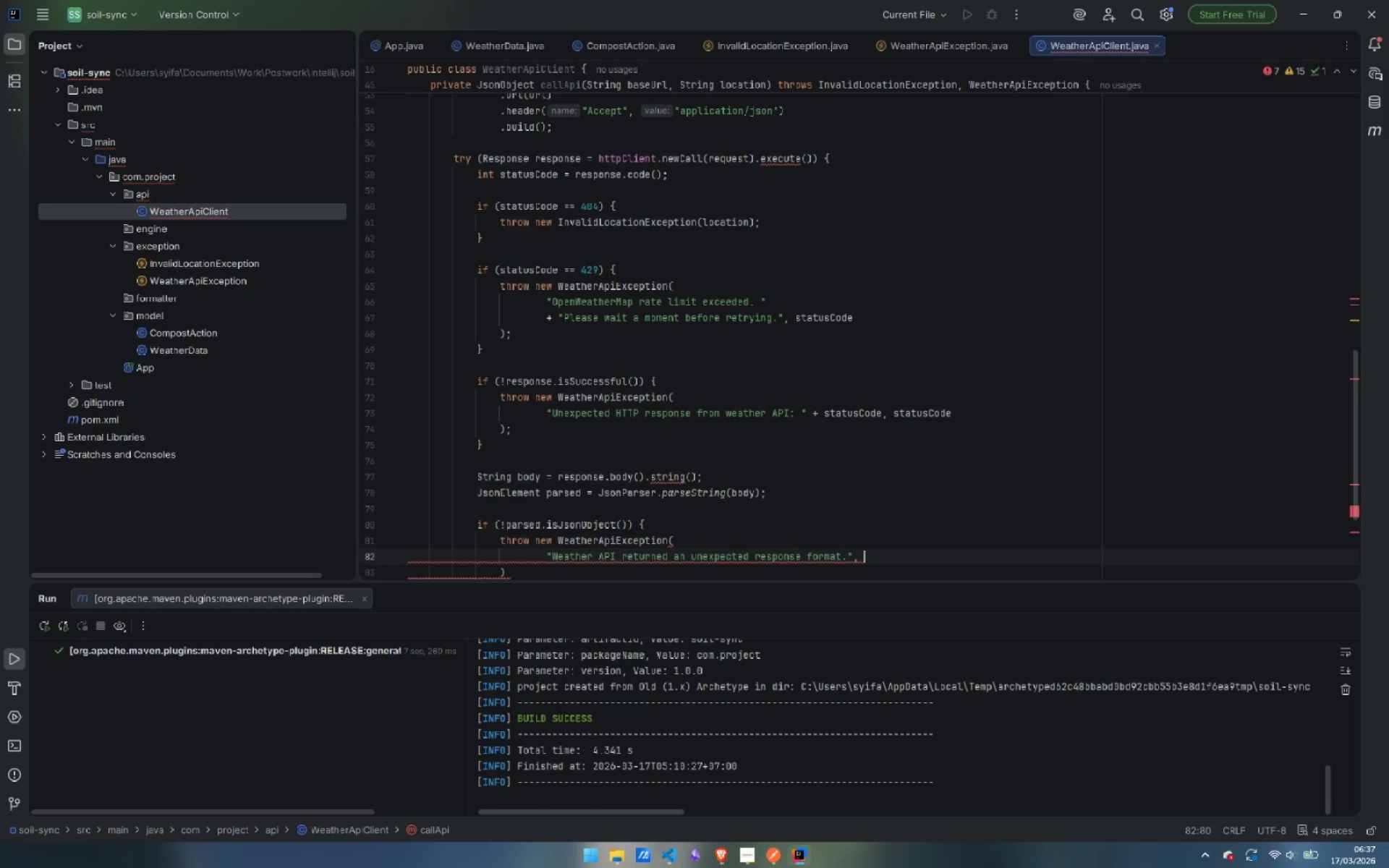 
key(Space)
 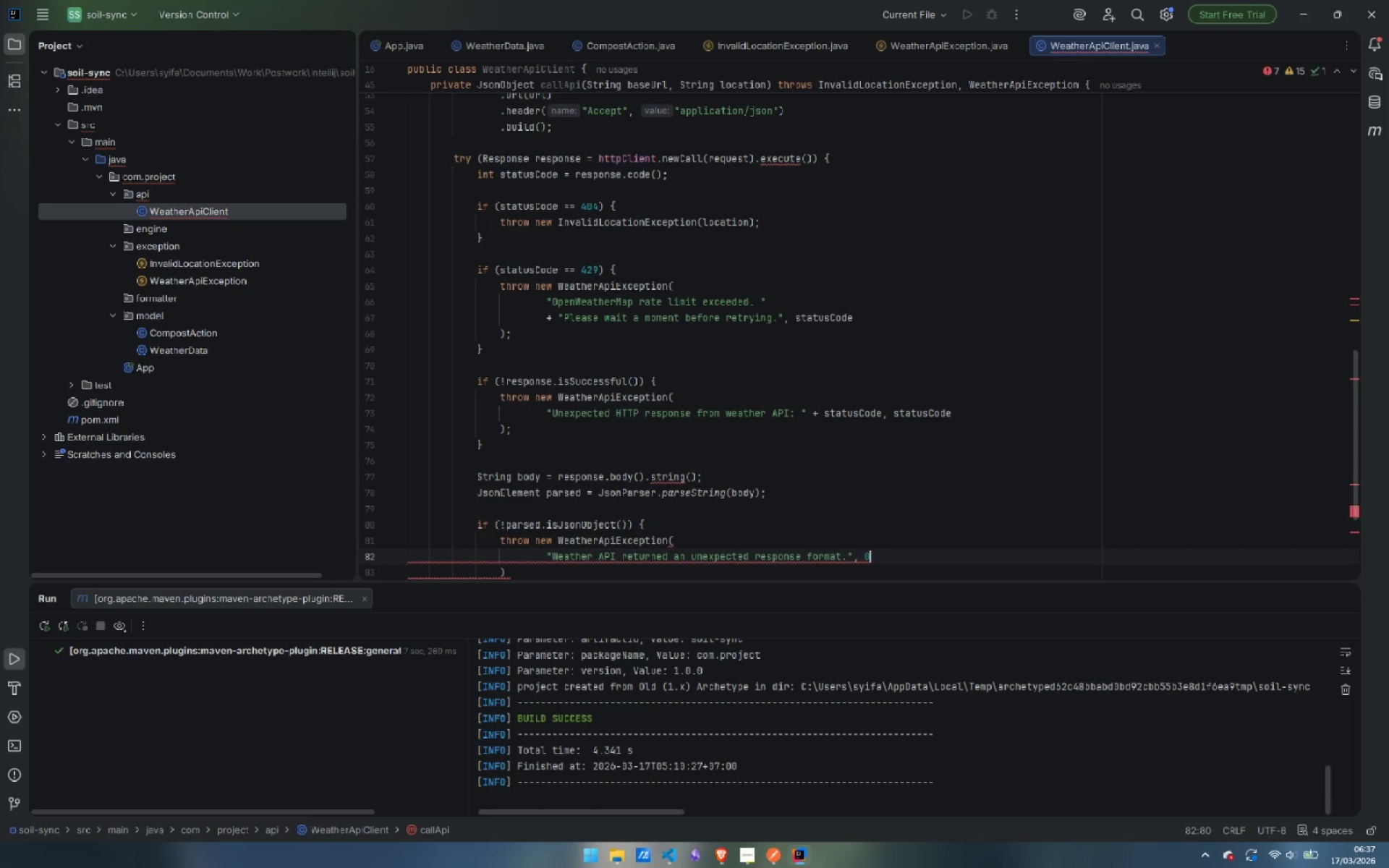 
key(0)
 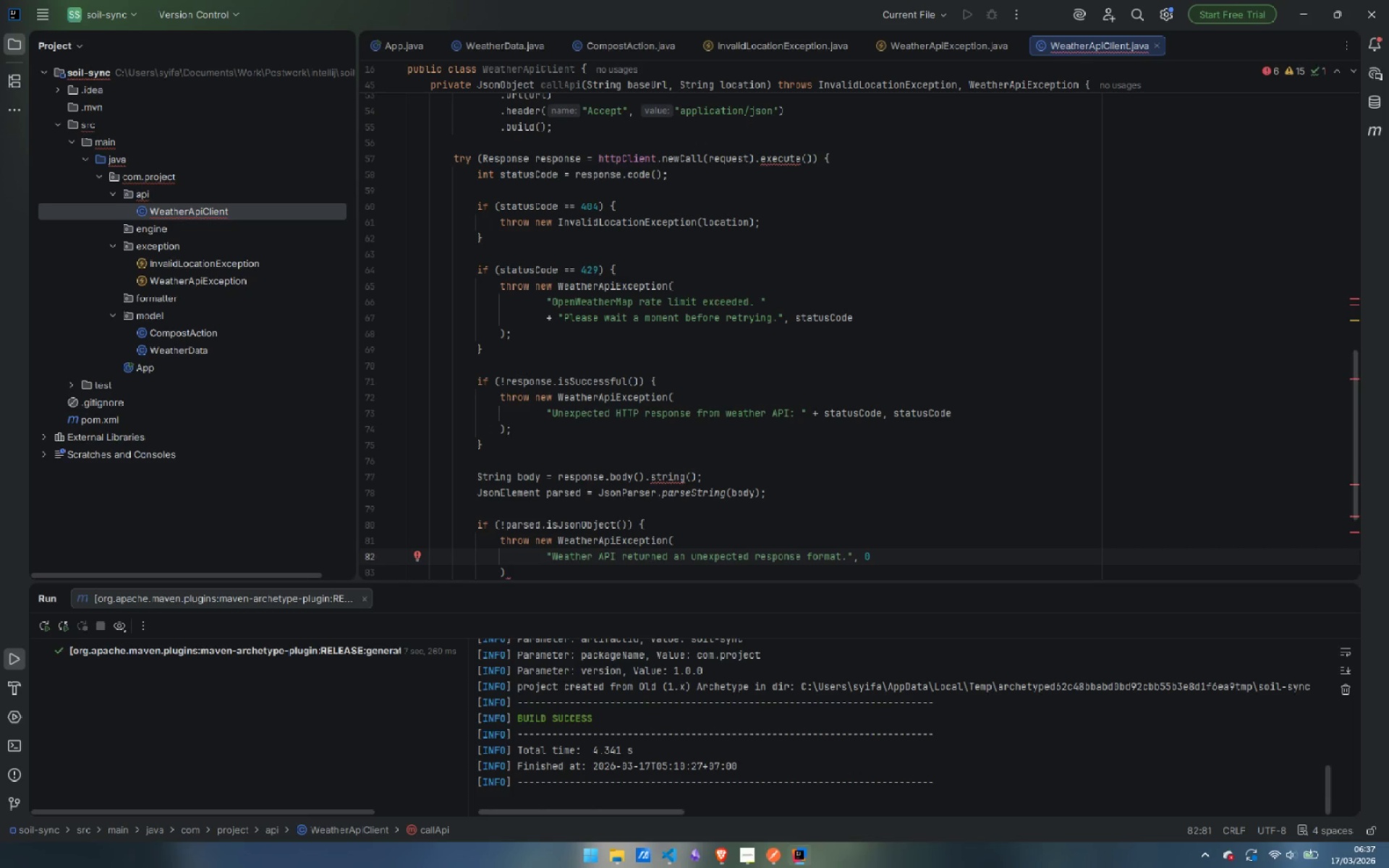 
key(ArrowDown)
 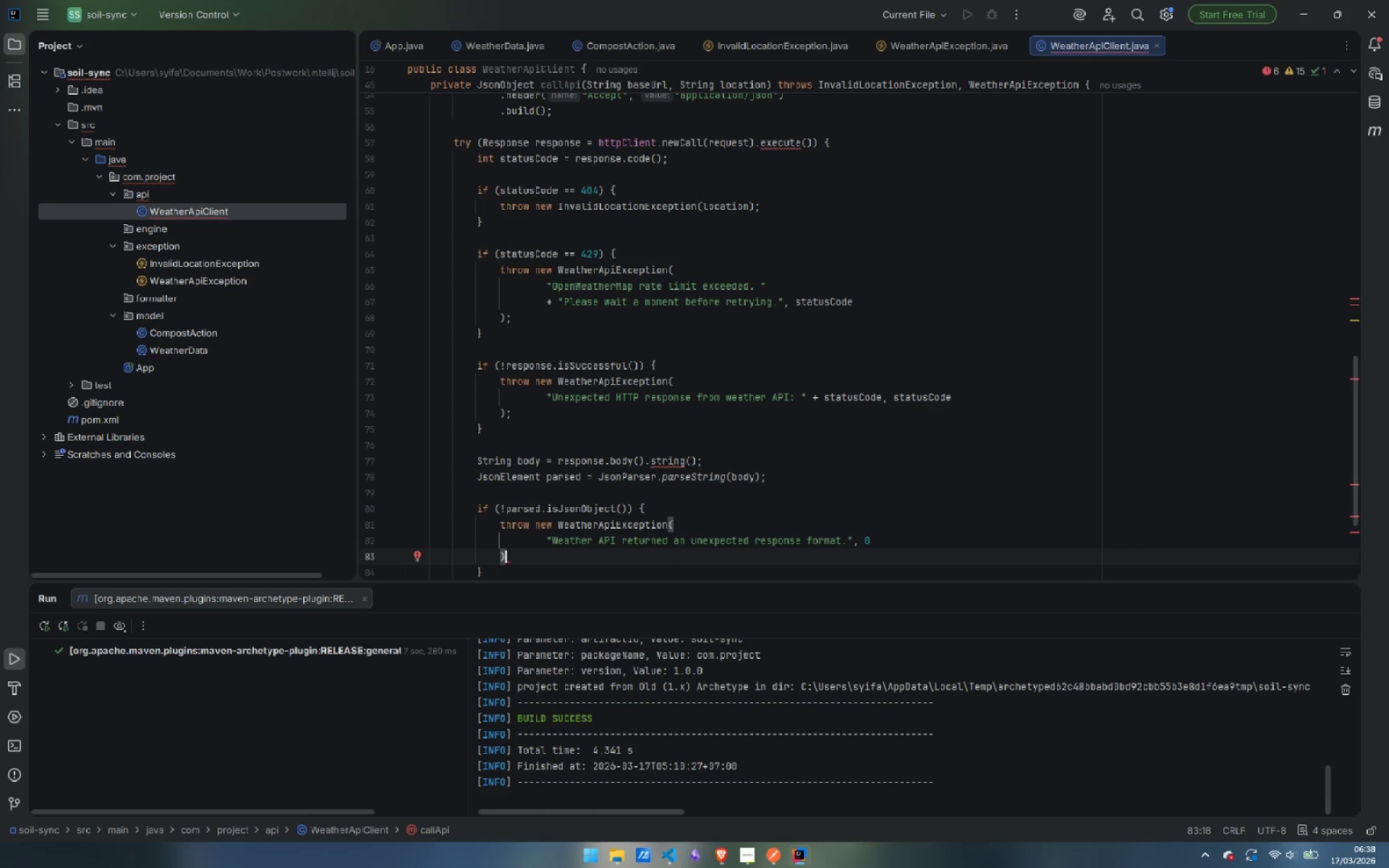 
wait(9.31)
 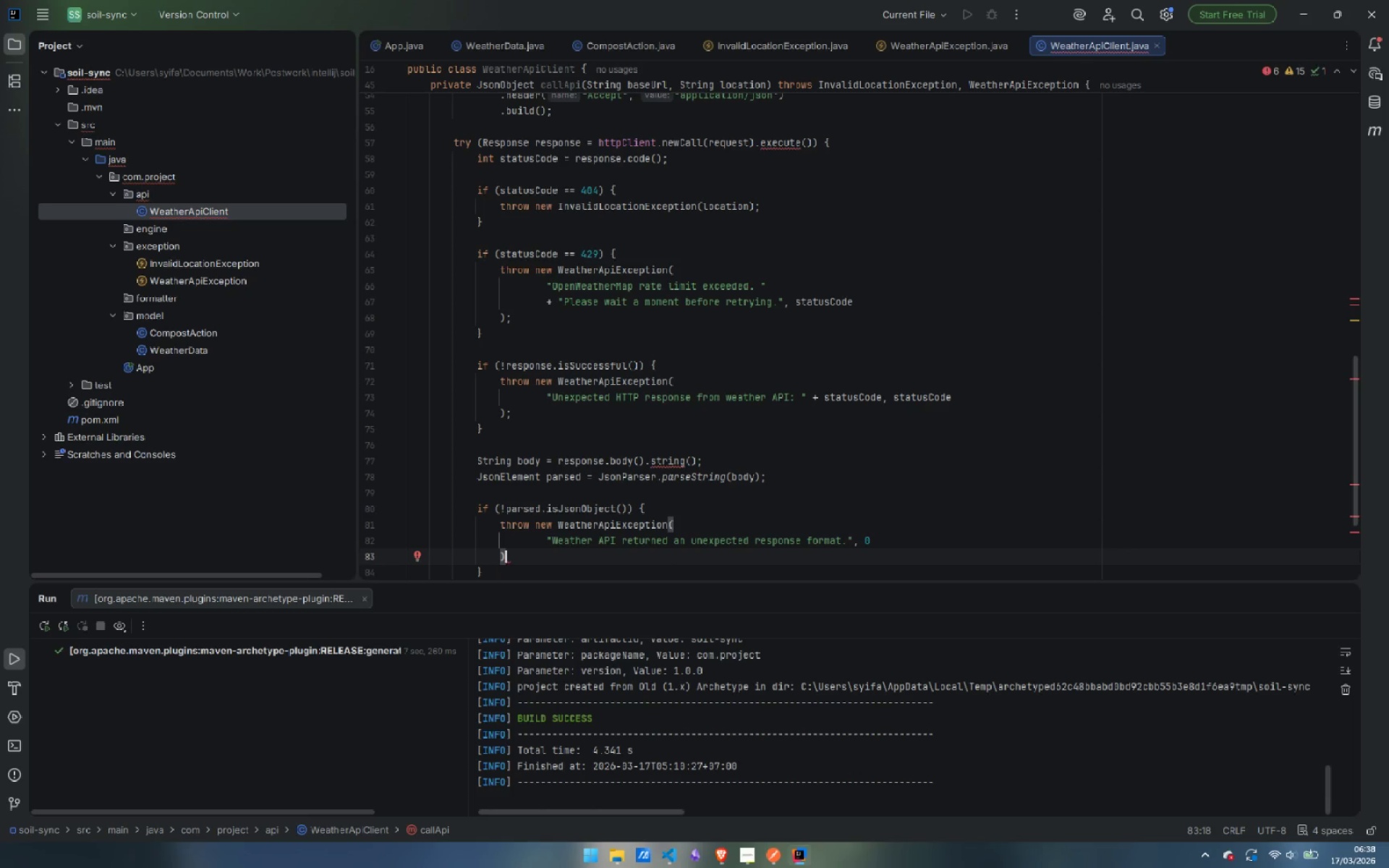 
key(ArrowDown)
 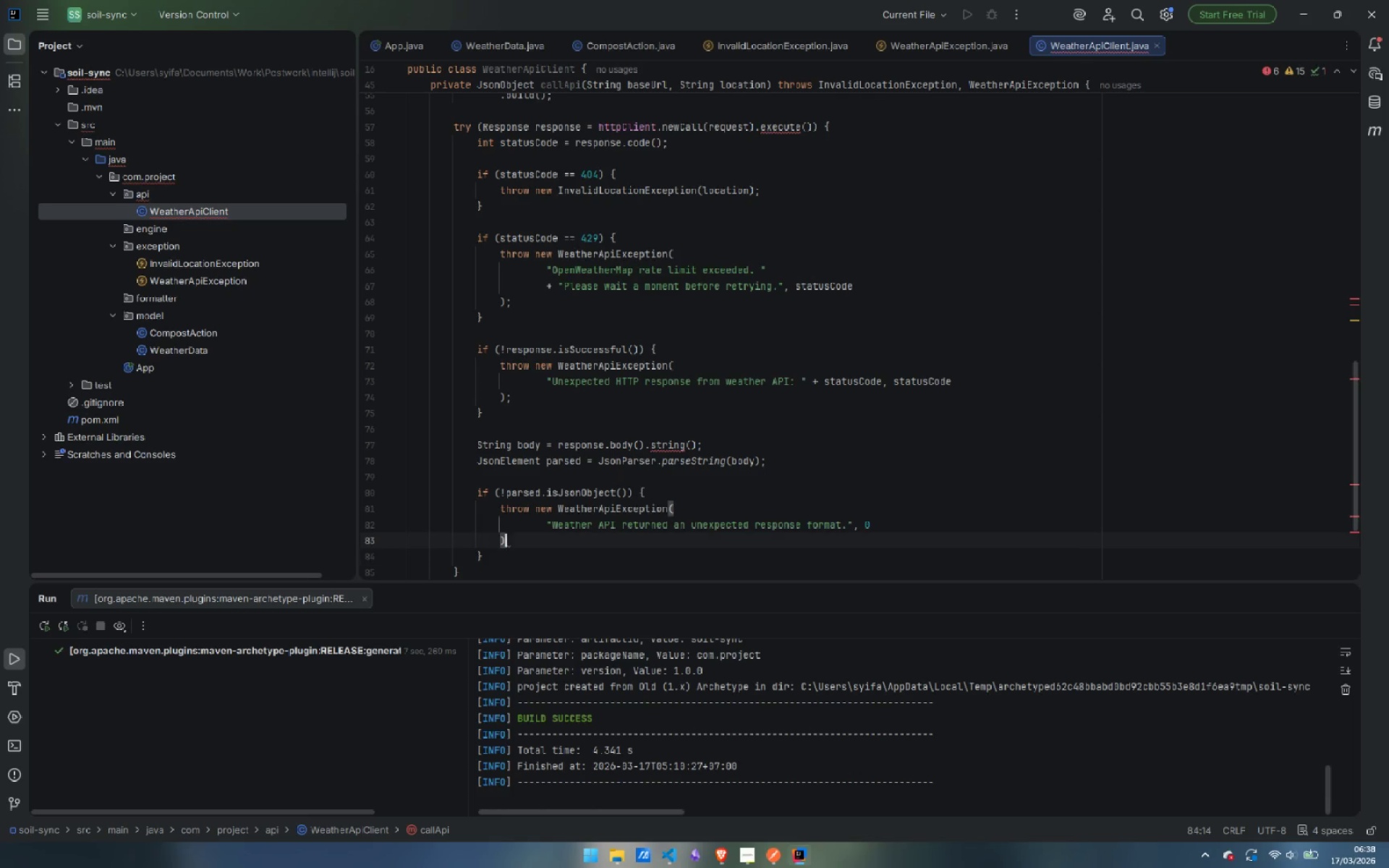 
key(ArrowUp)
 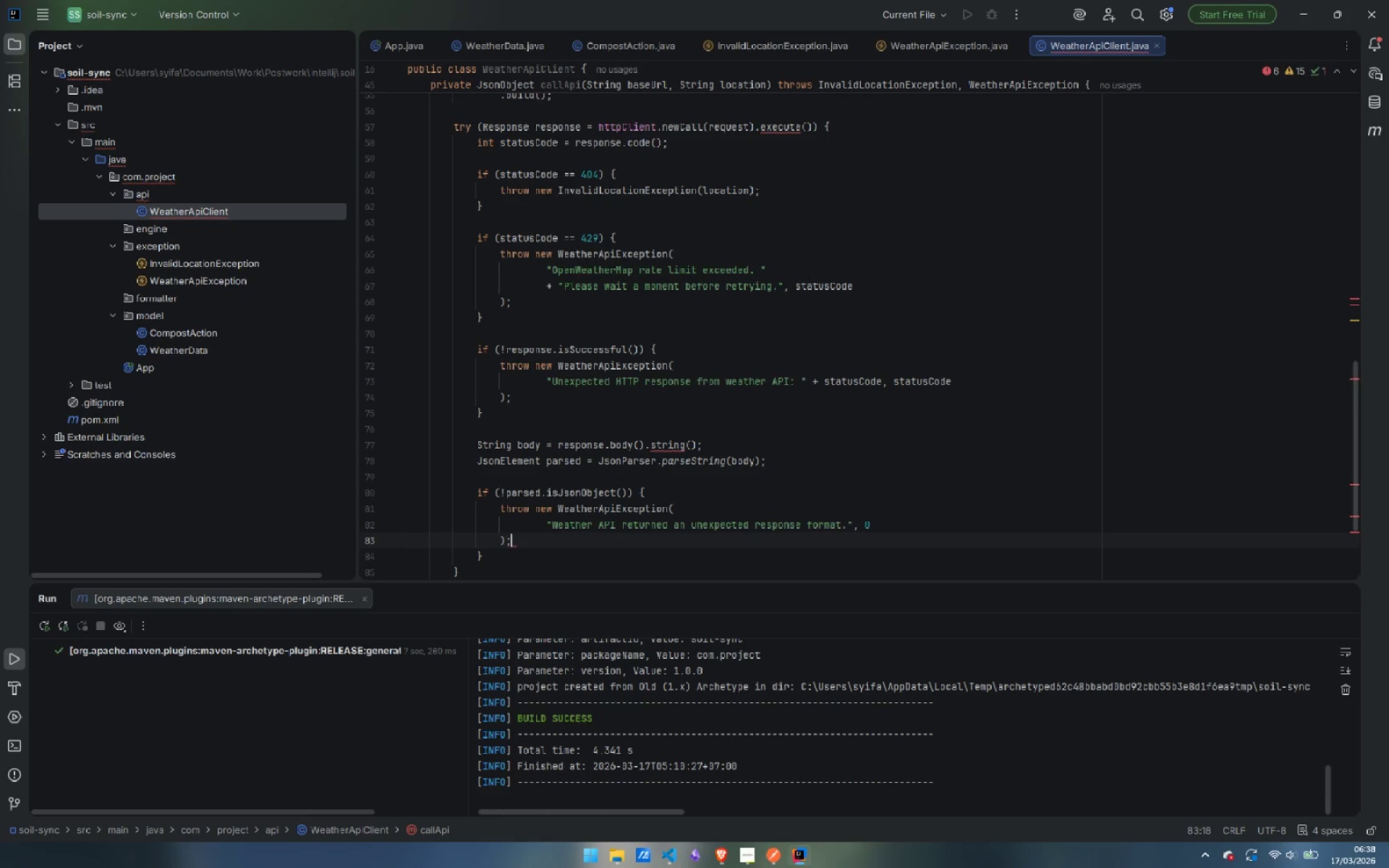 
key(Semicolon)
 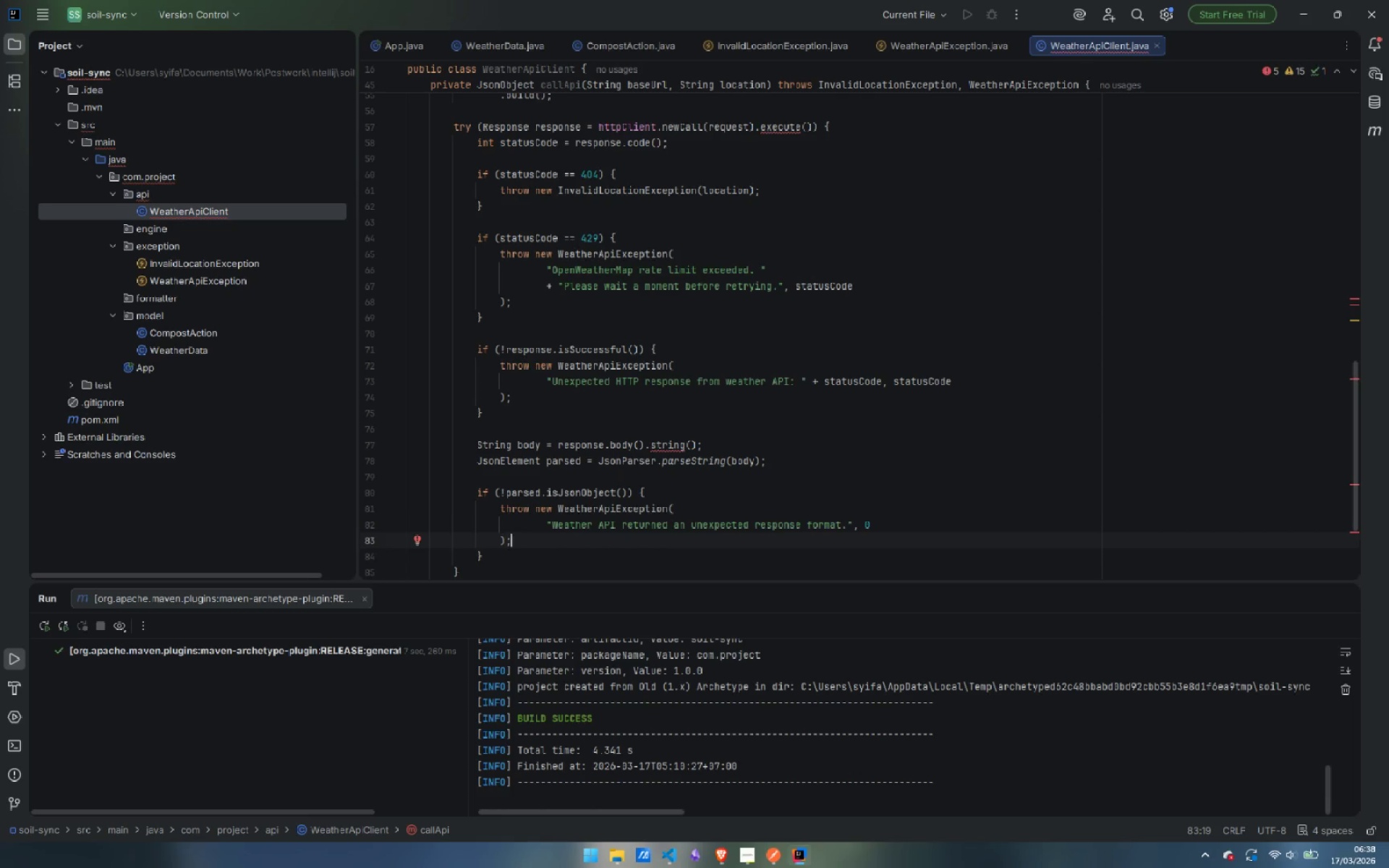 
key(ArrowDown)
 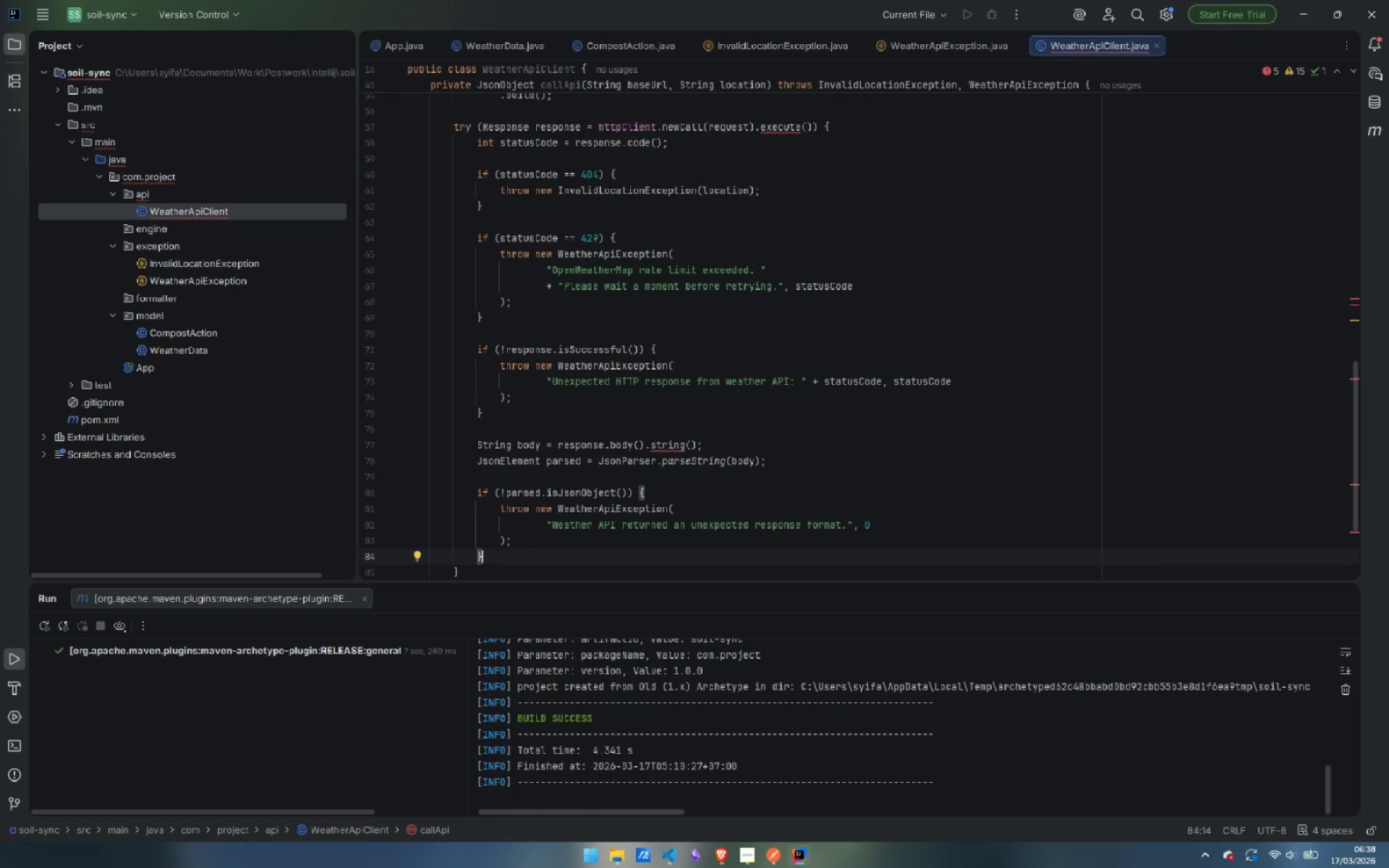 
key(Enter)
 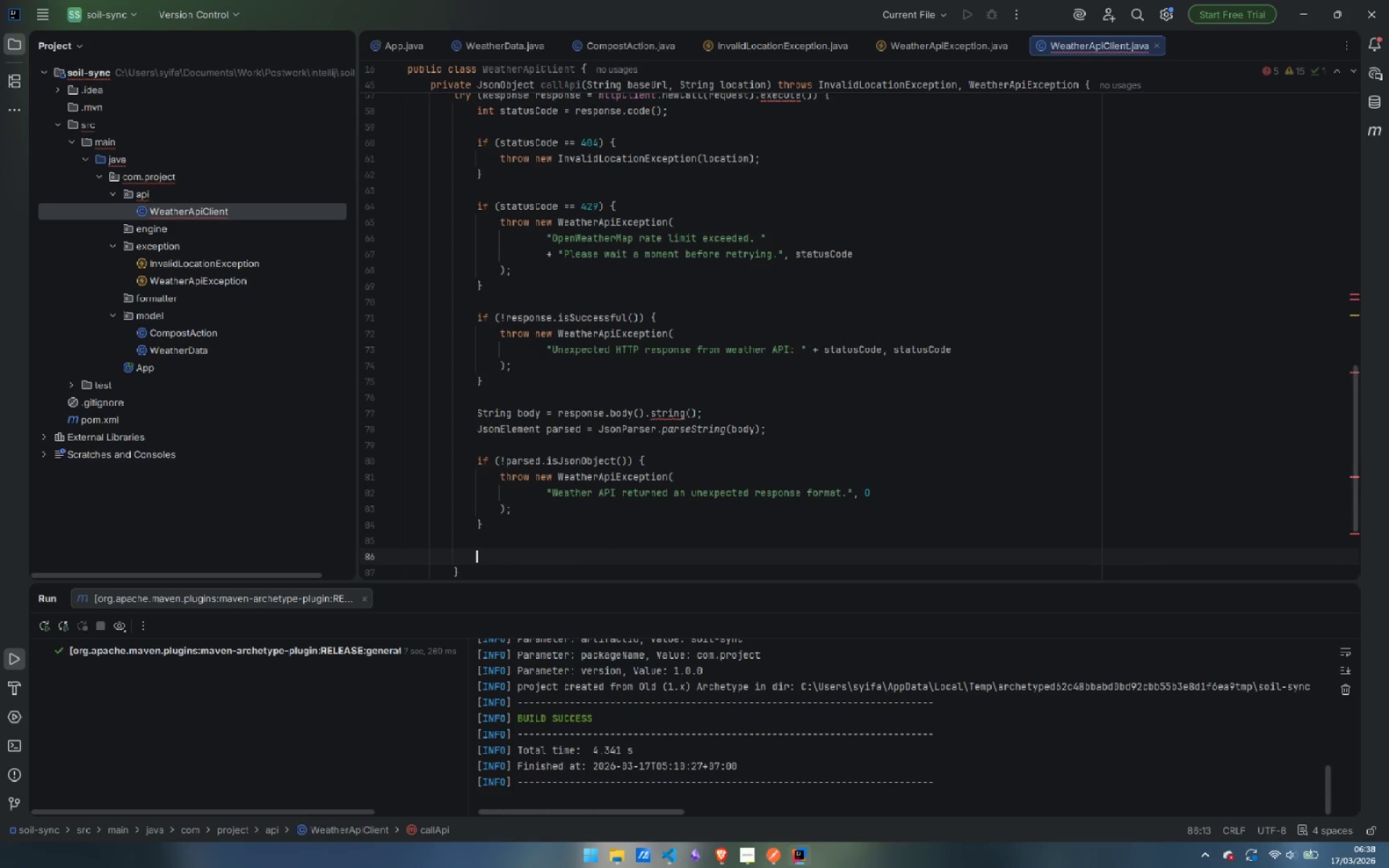 
key(Enter)
 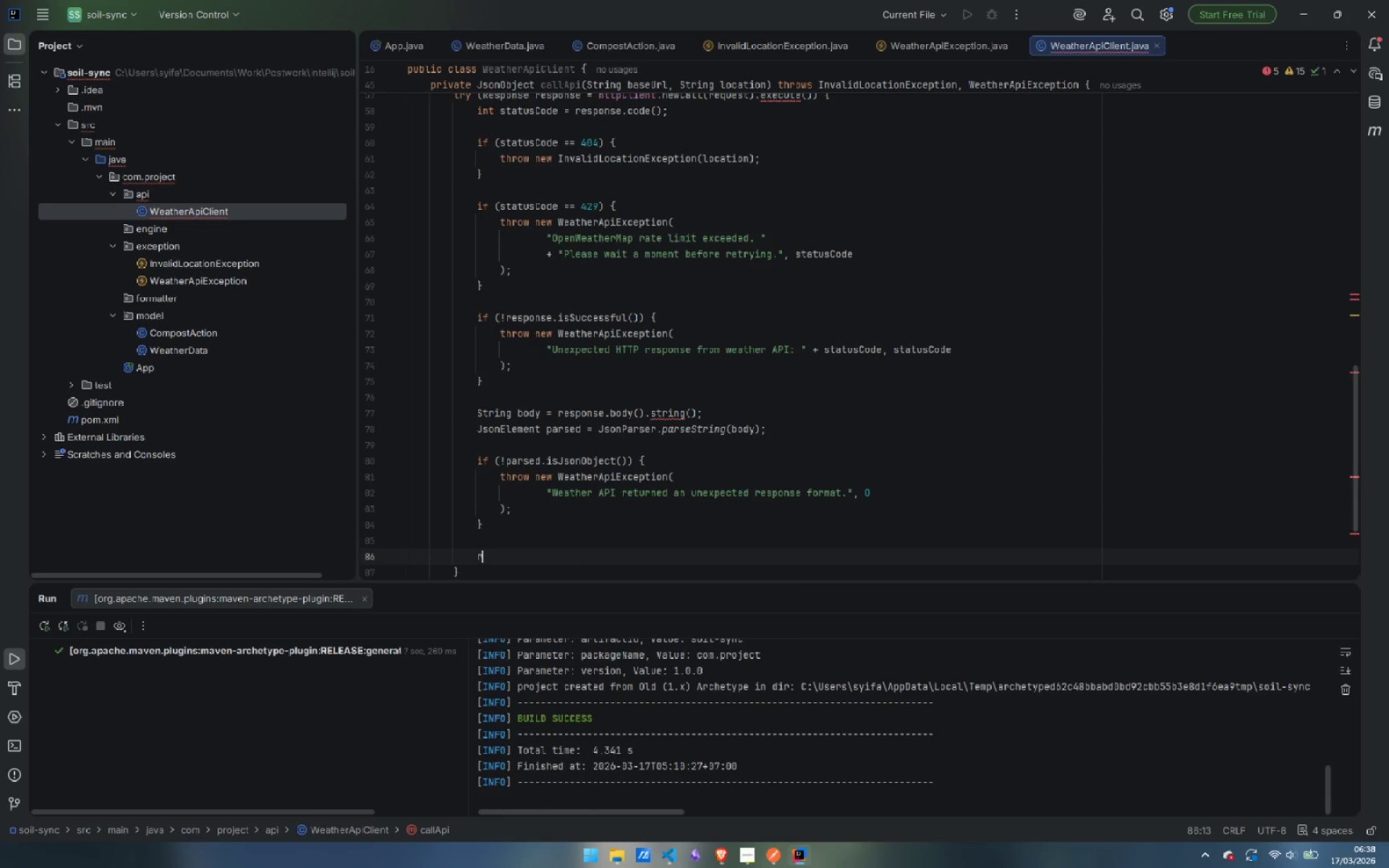 
type(return parse)
 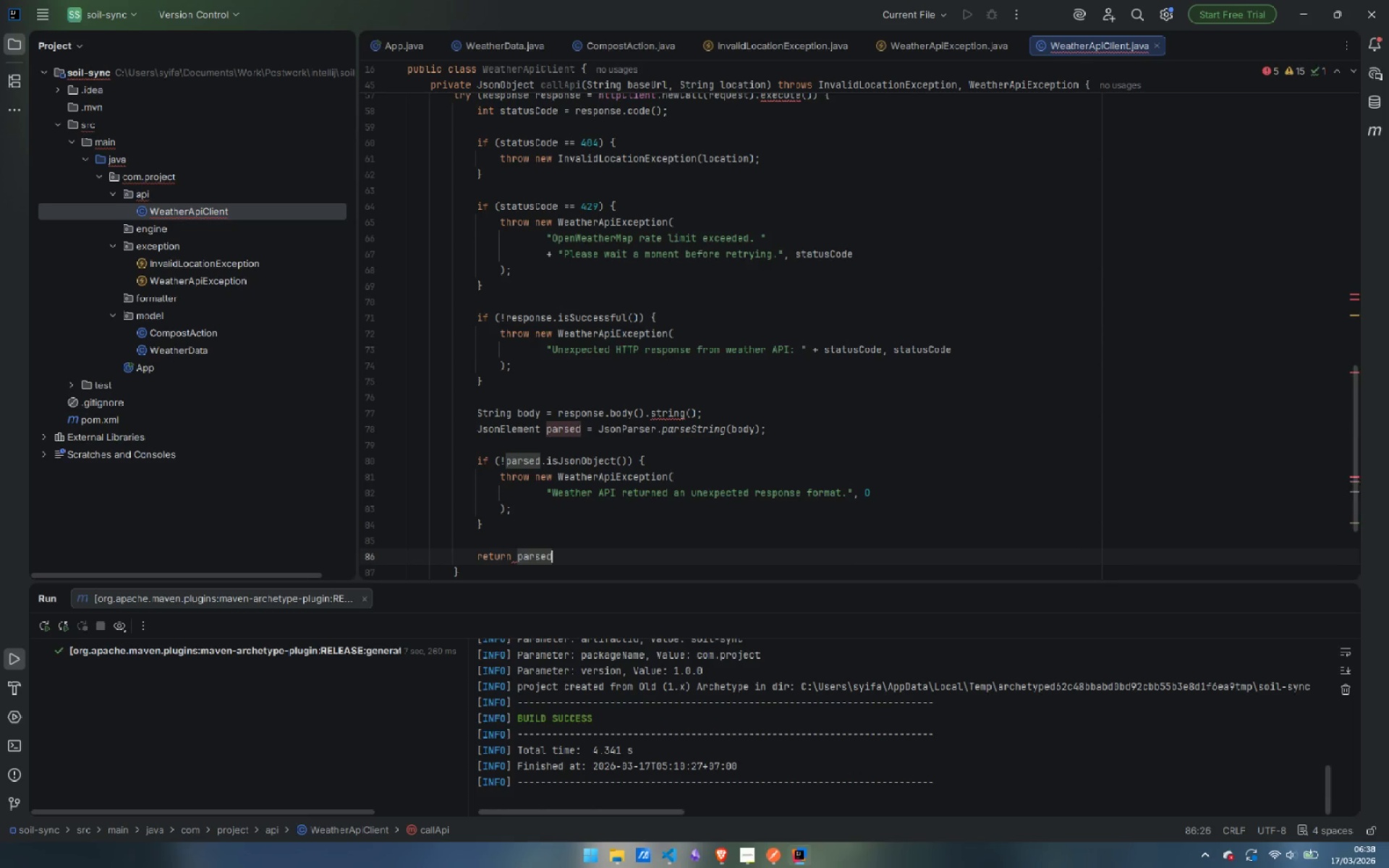 
key(Enter)
 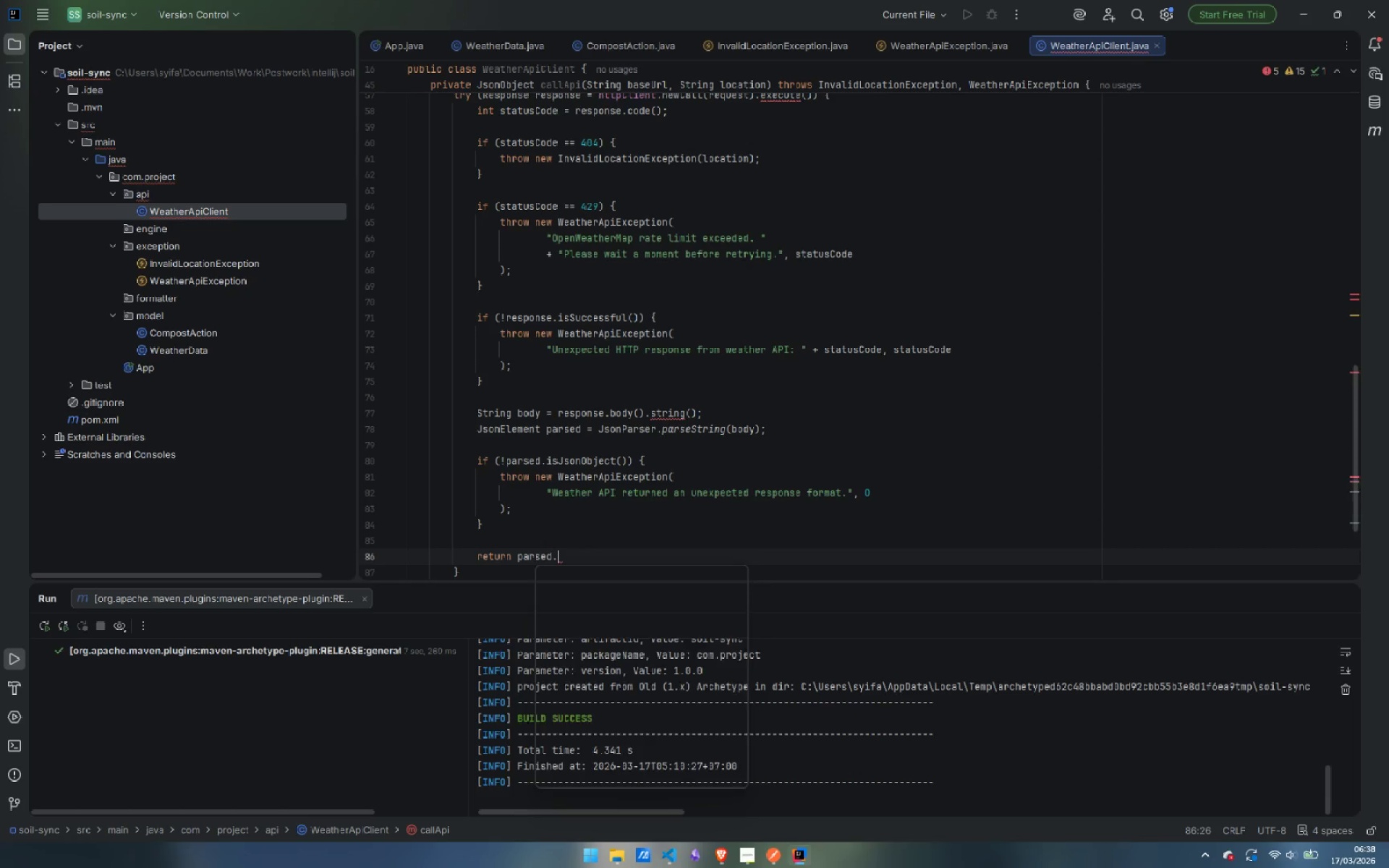 
type(.getA)
 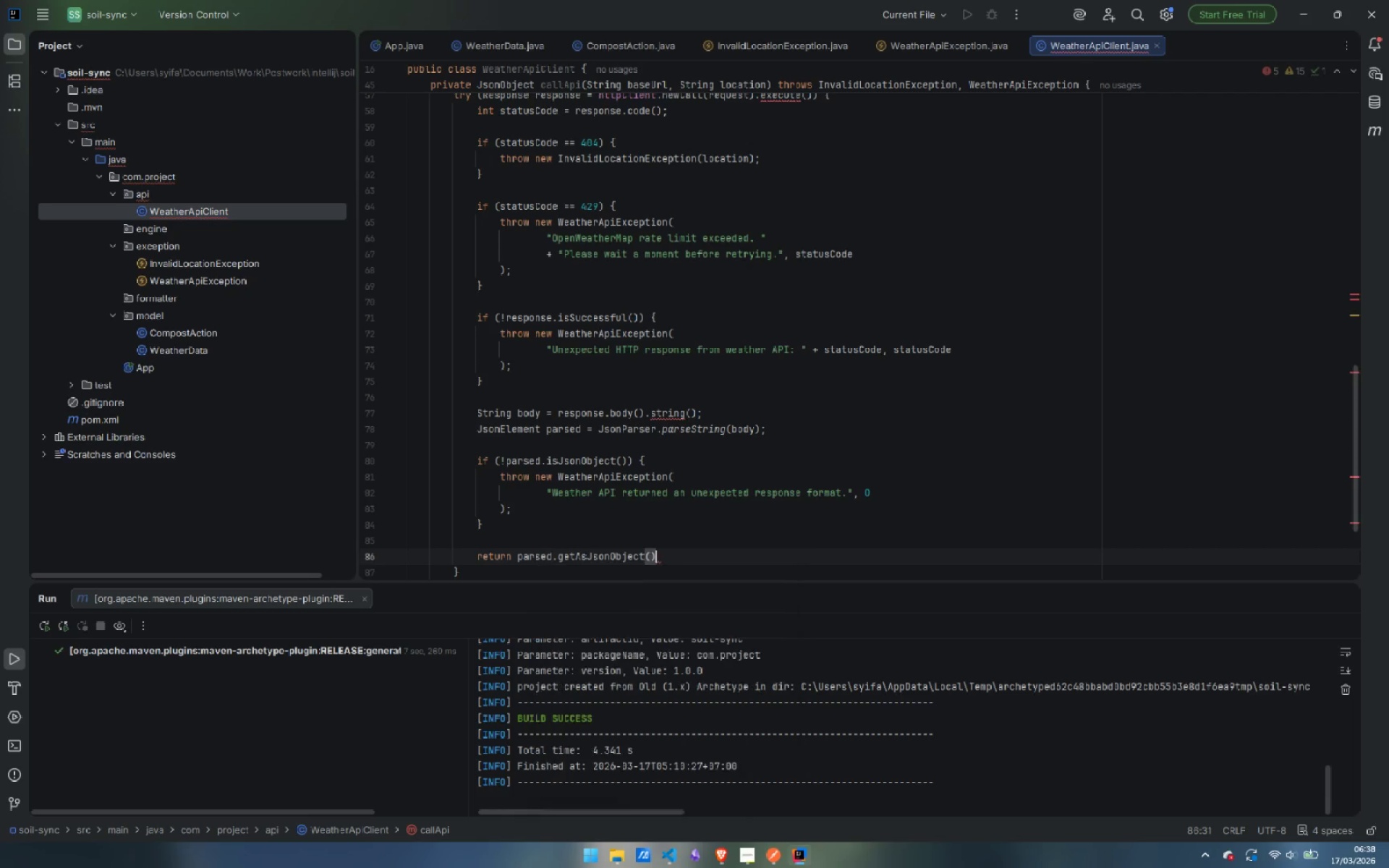 
key(Enter)
 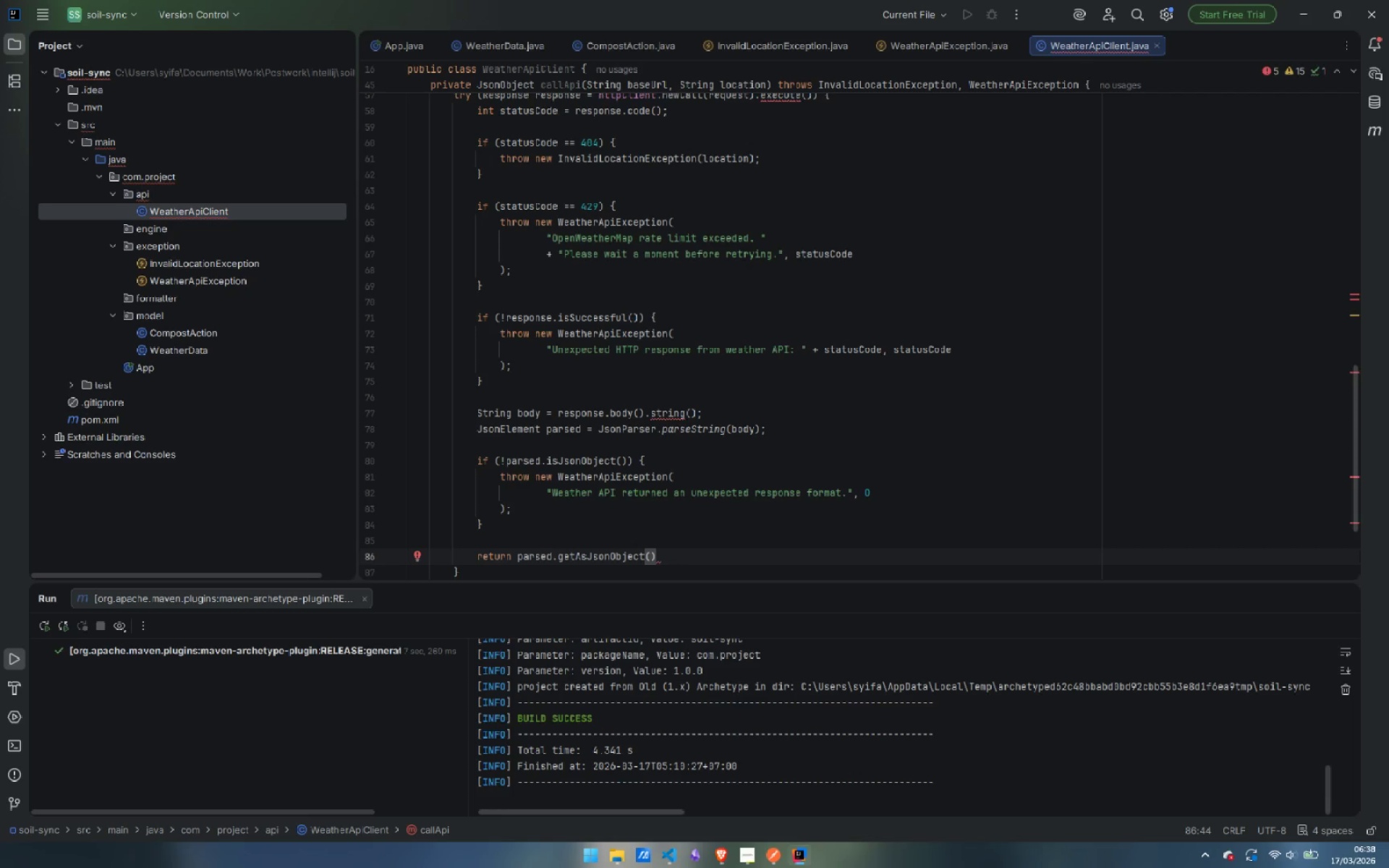 
key(Semicolon)
 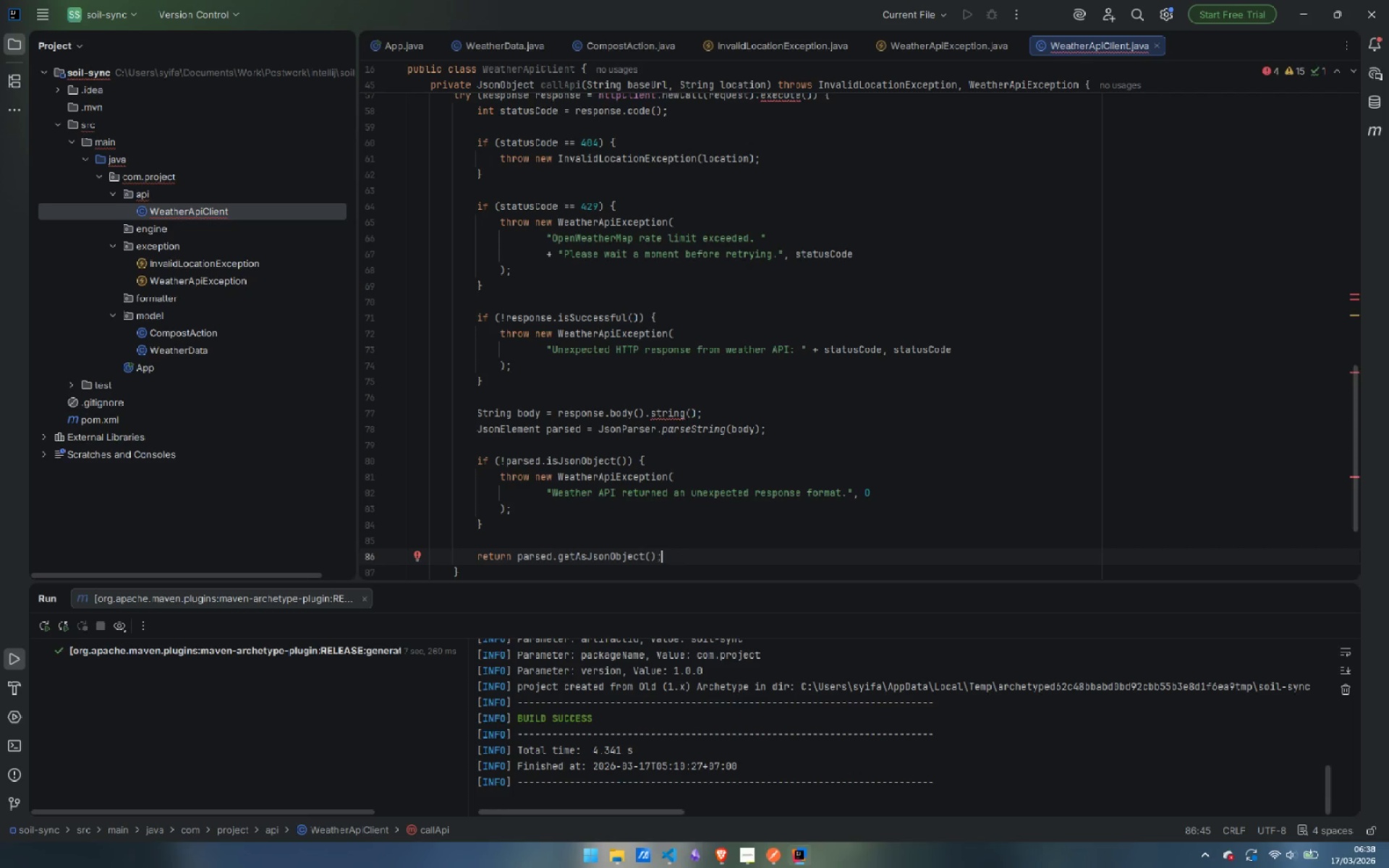 
key(ArrowDown)
 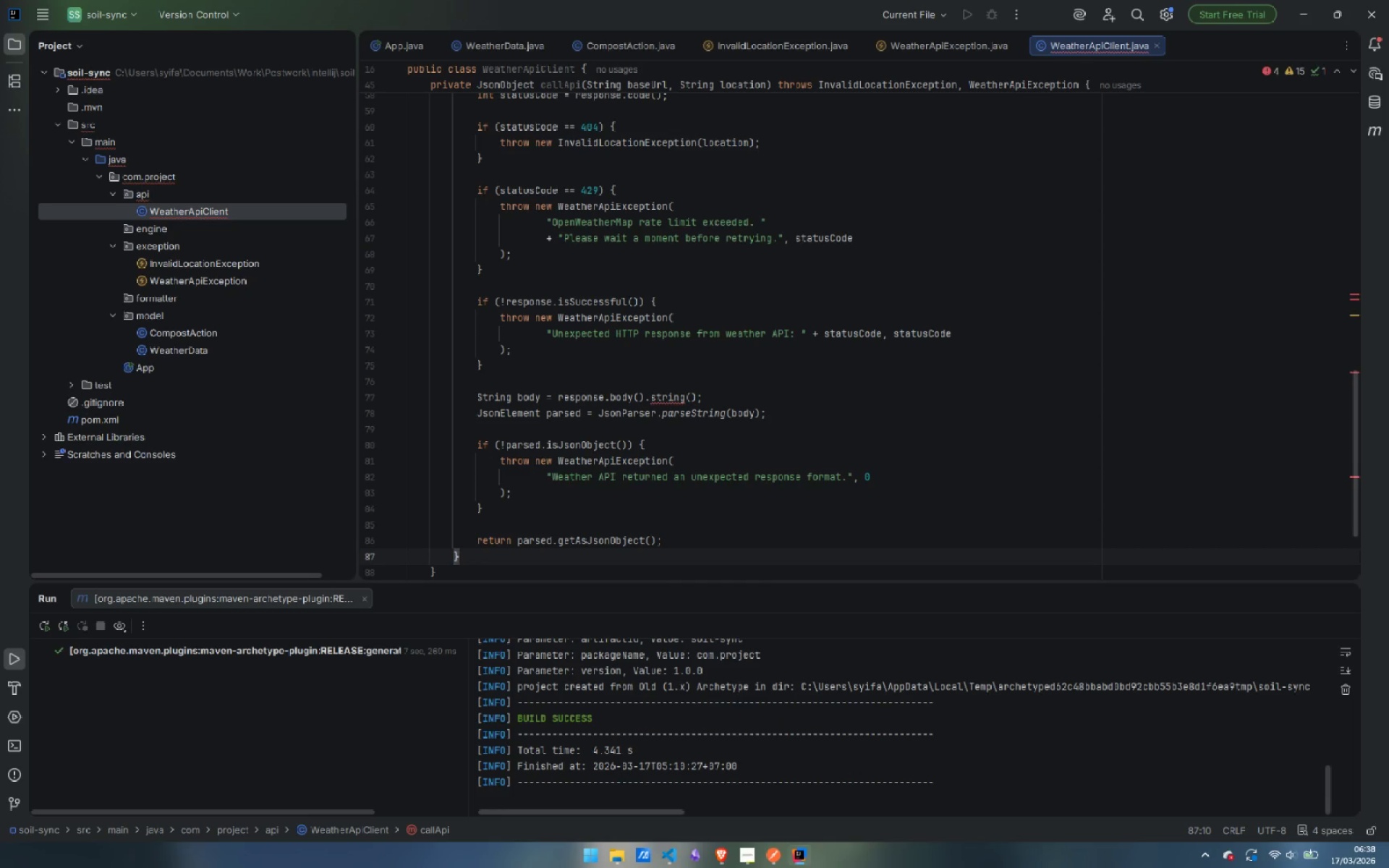 
scroll: coordinate [667, 442], scroll_direction: down, amount: 2.0
 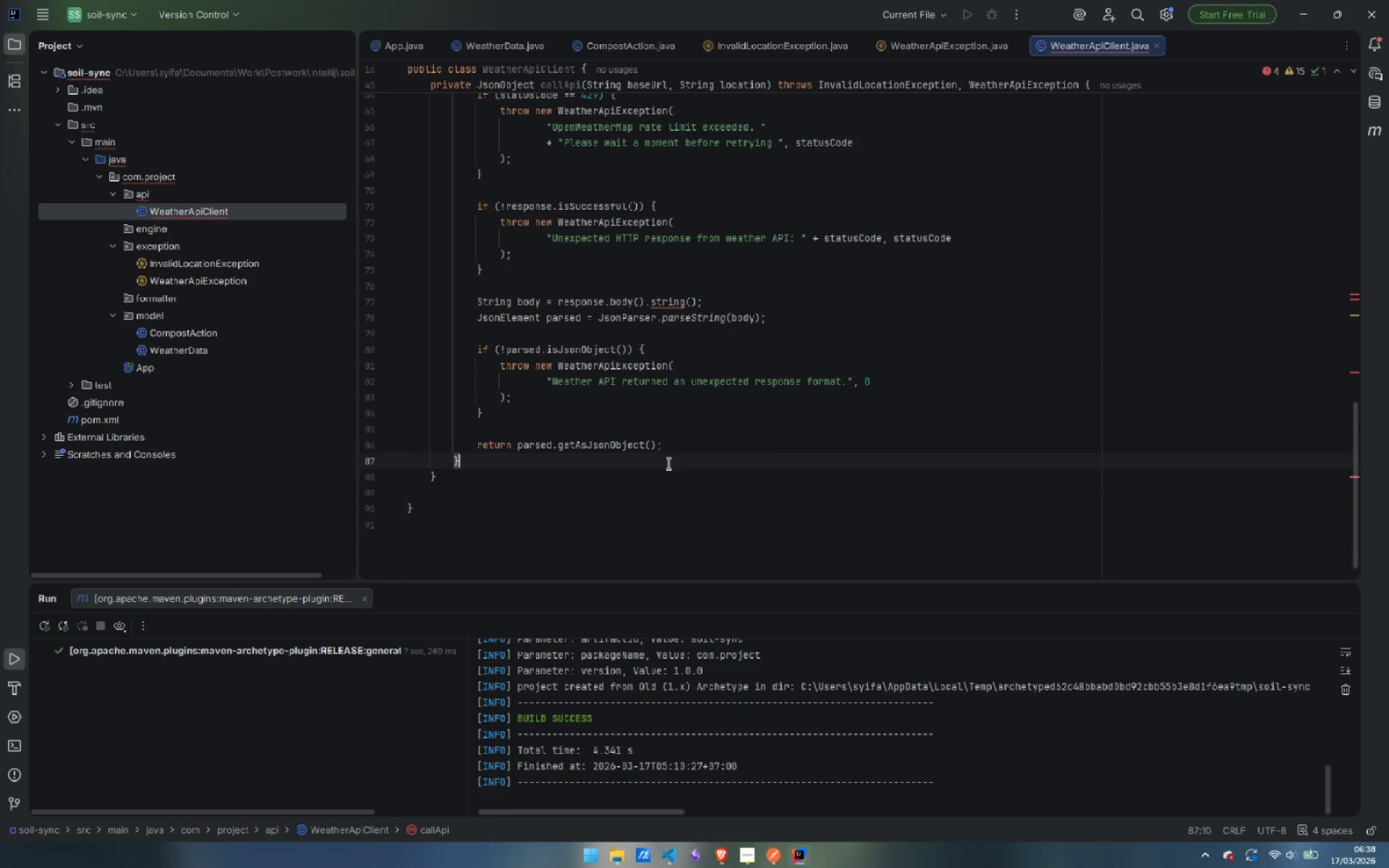 
scroll: coordinate [661, 518], scroll_direction: up, amount: 4.0
 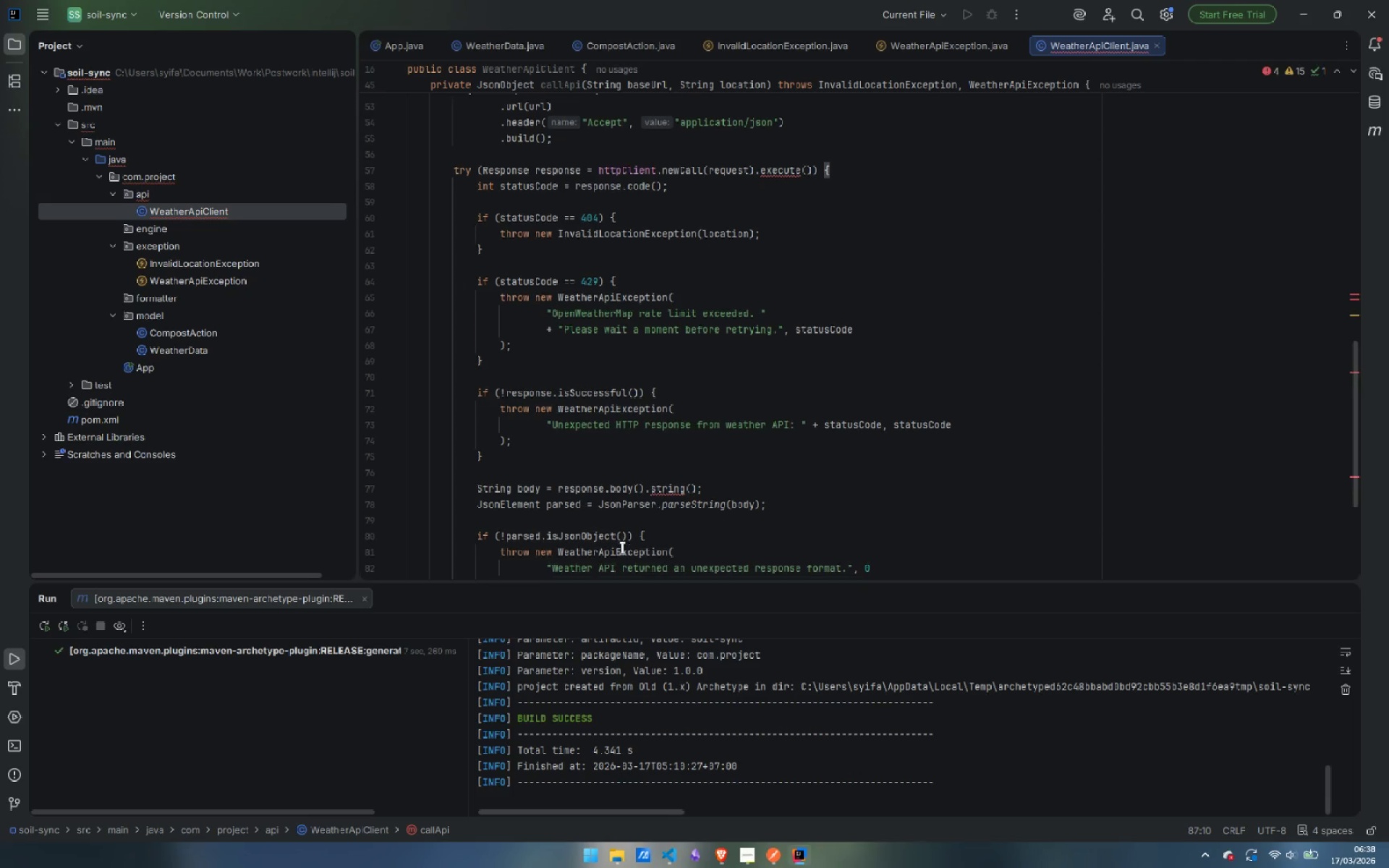 
scroll: coordinate [621, 548], scroll_direction: down, amount: 4.0
 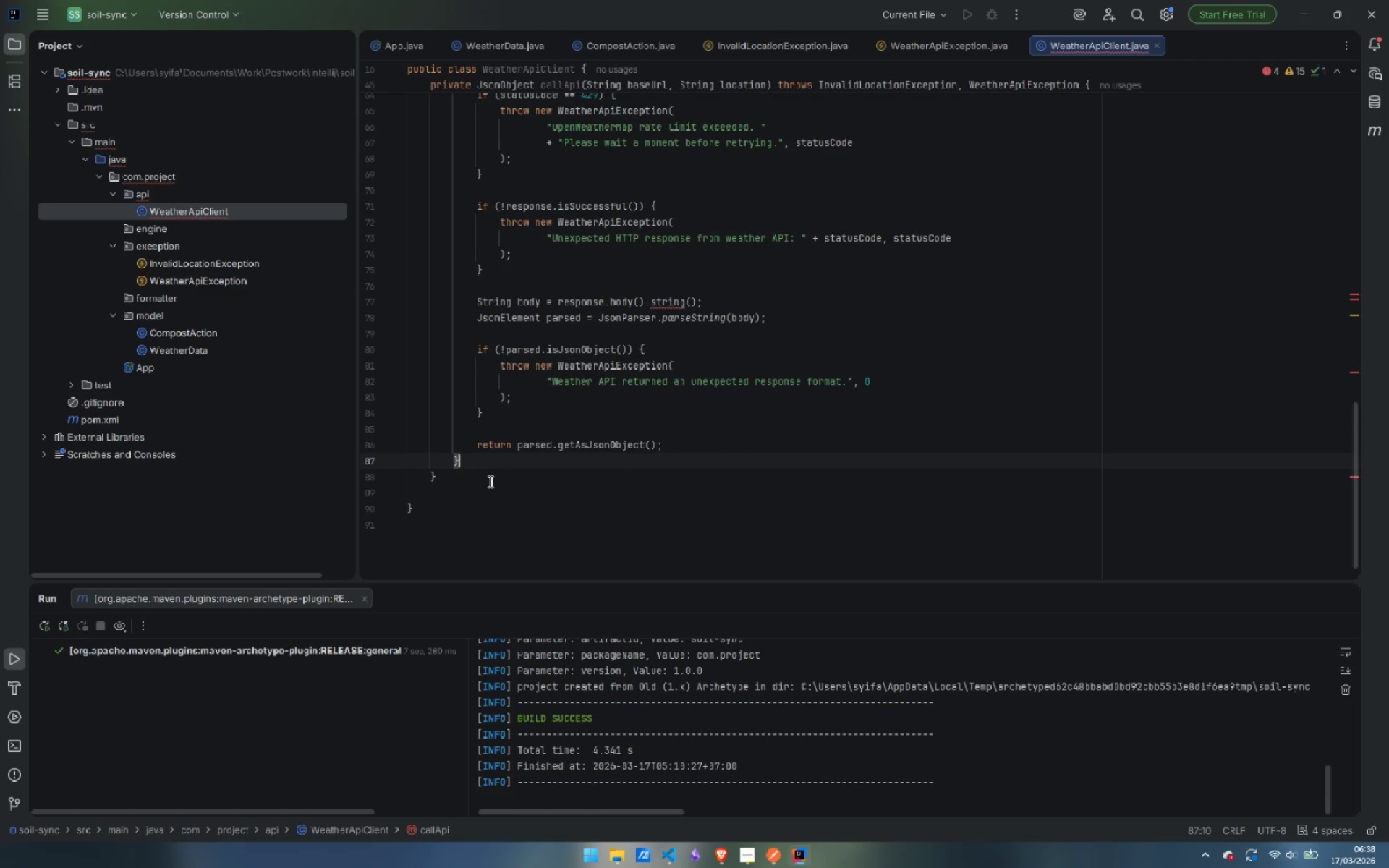 
type( ca)
 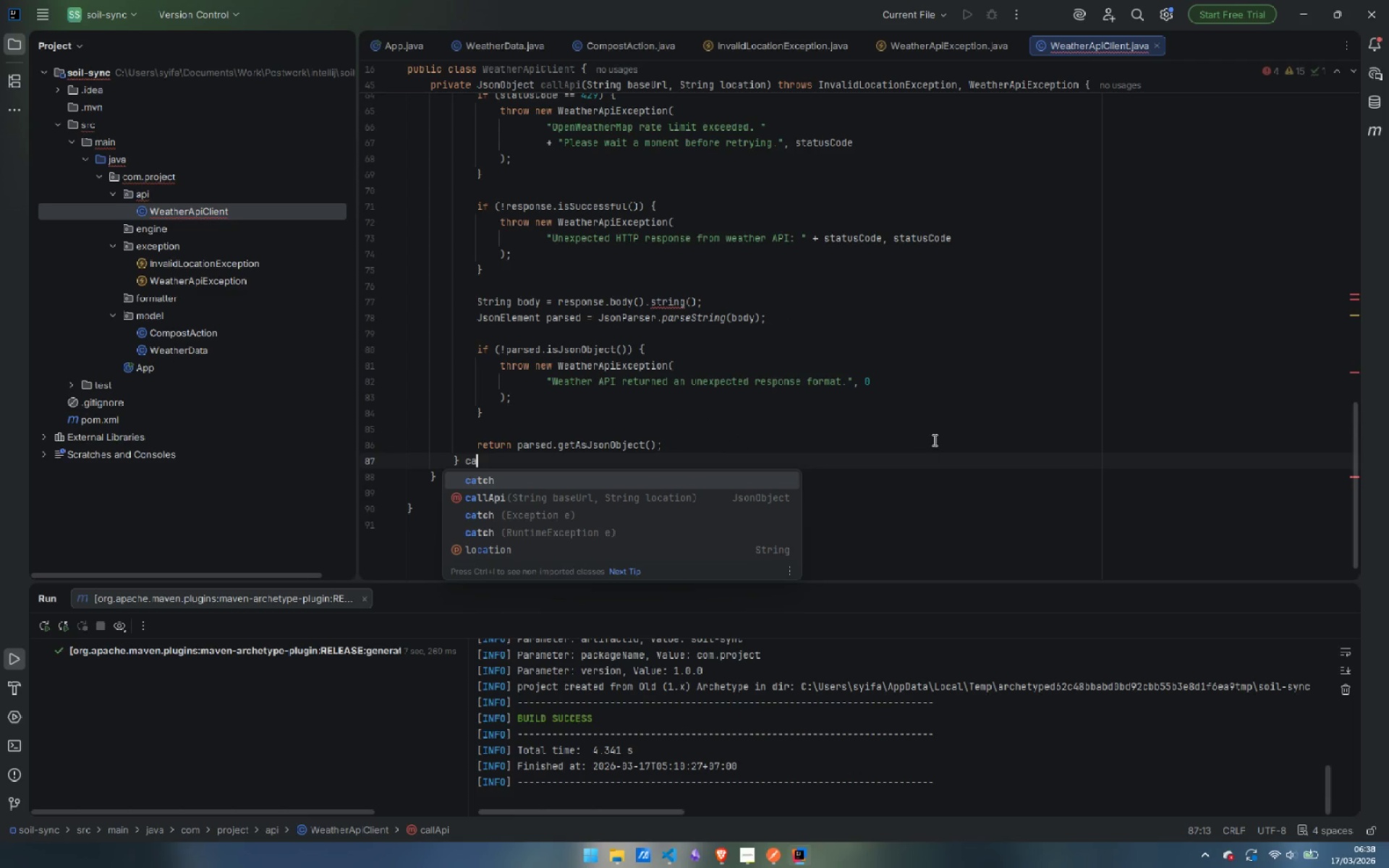 
key(Enter)
 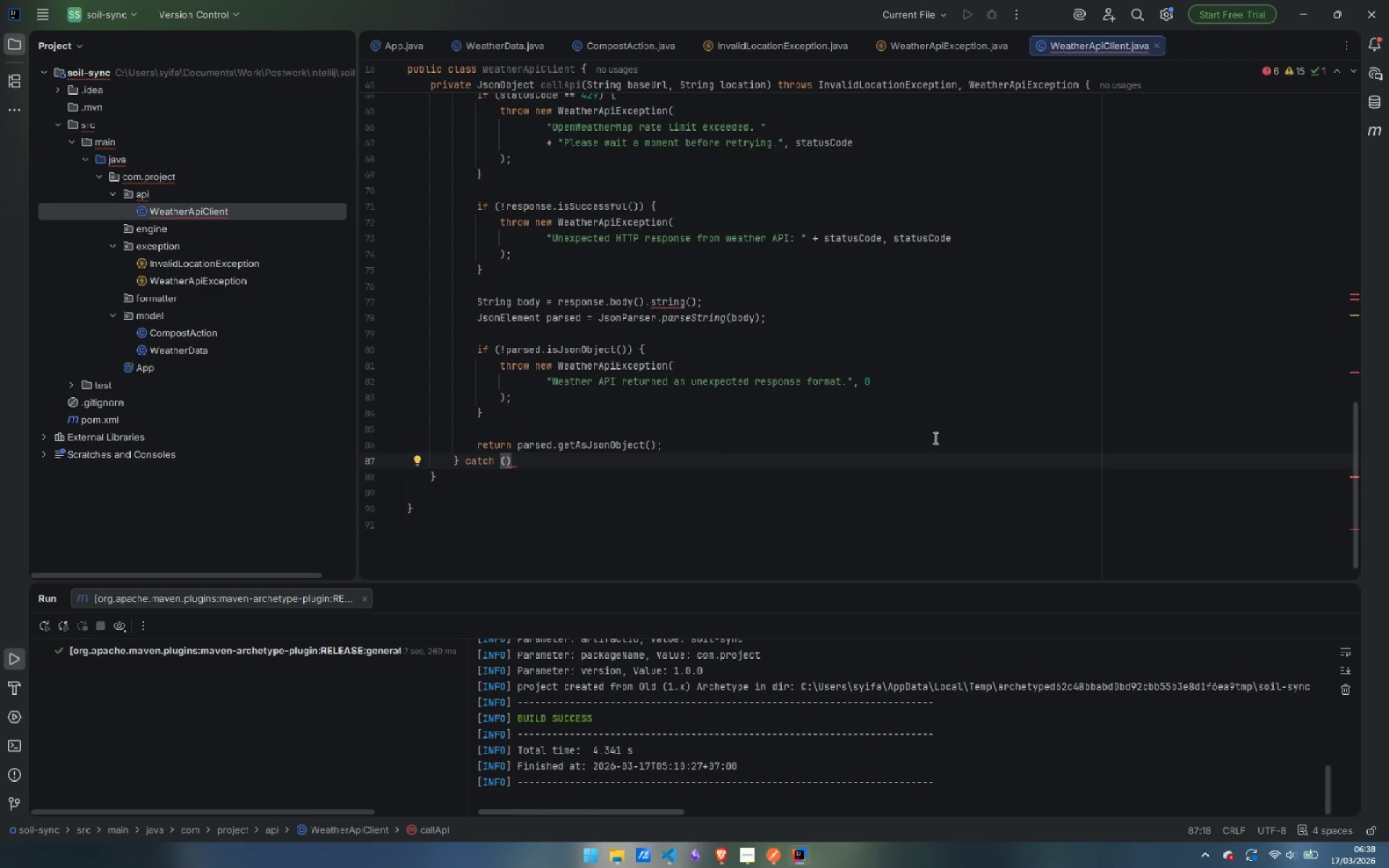 
type(IOEx)
 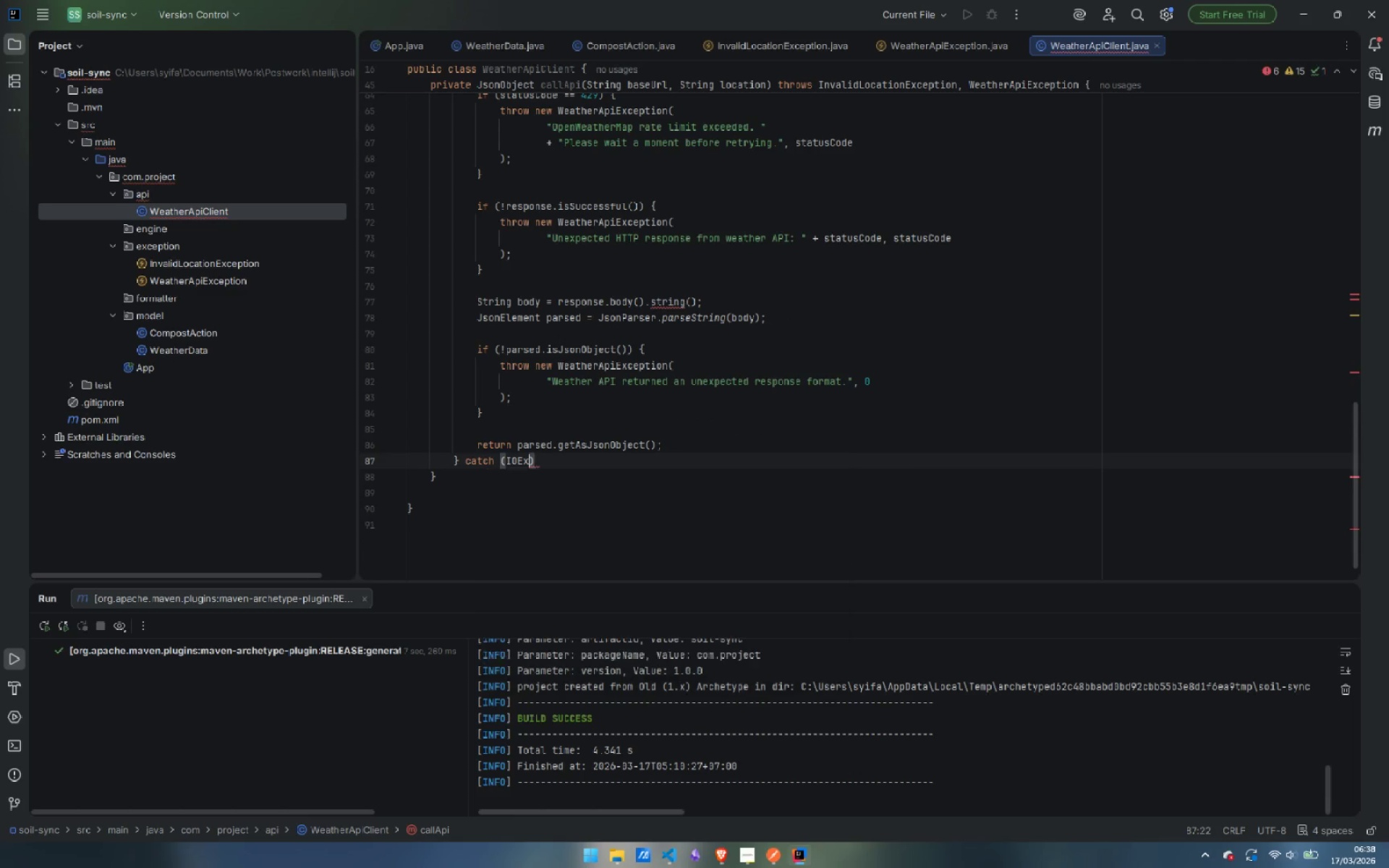 
key(Enter)
 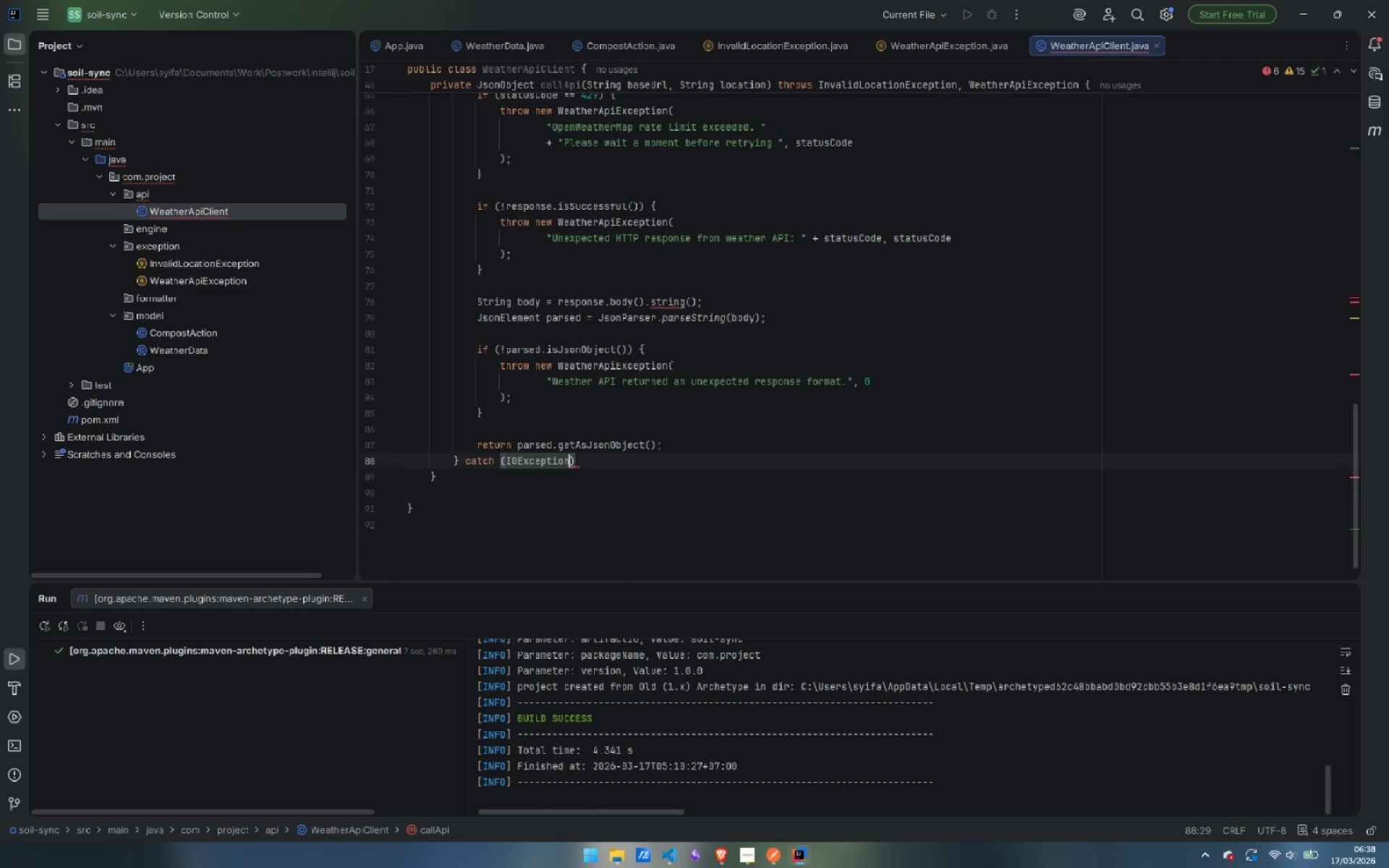 
key(Space)
 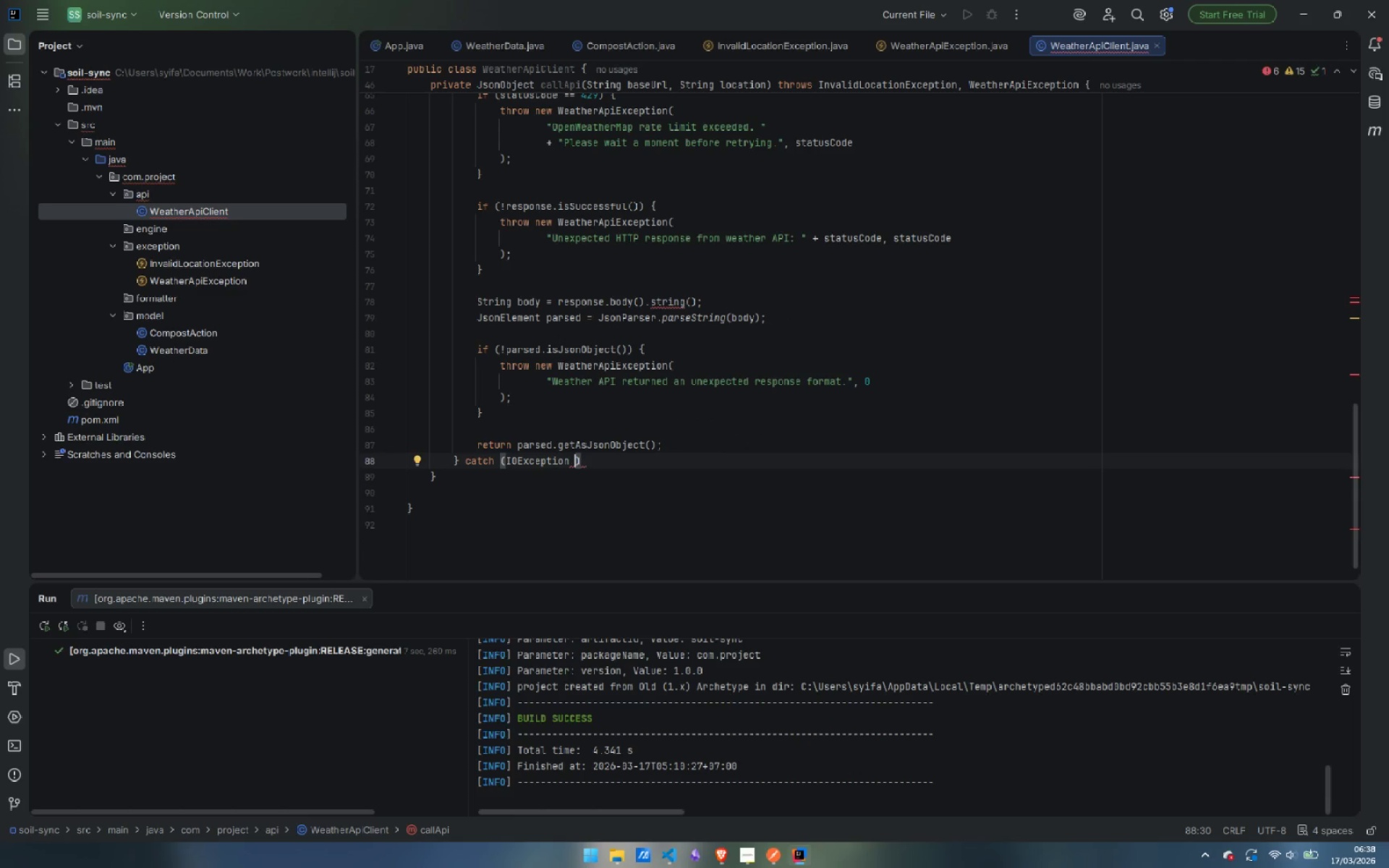 
key(E)
 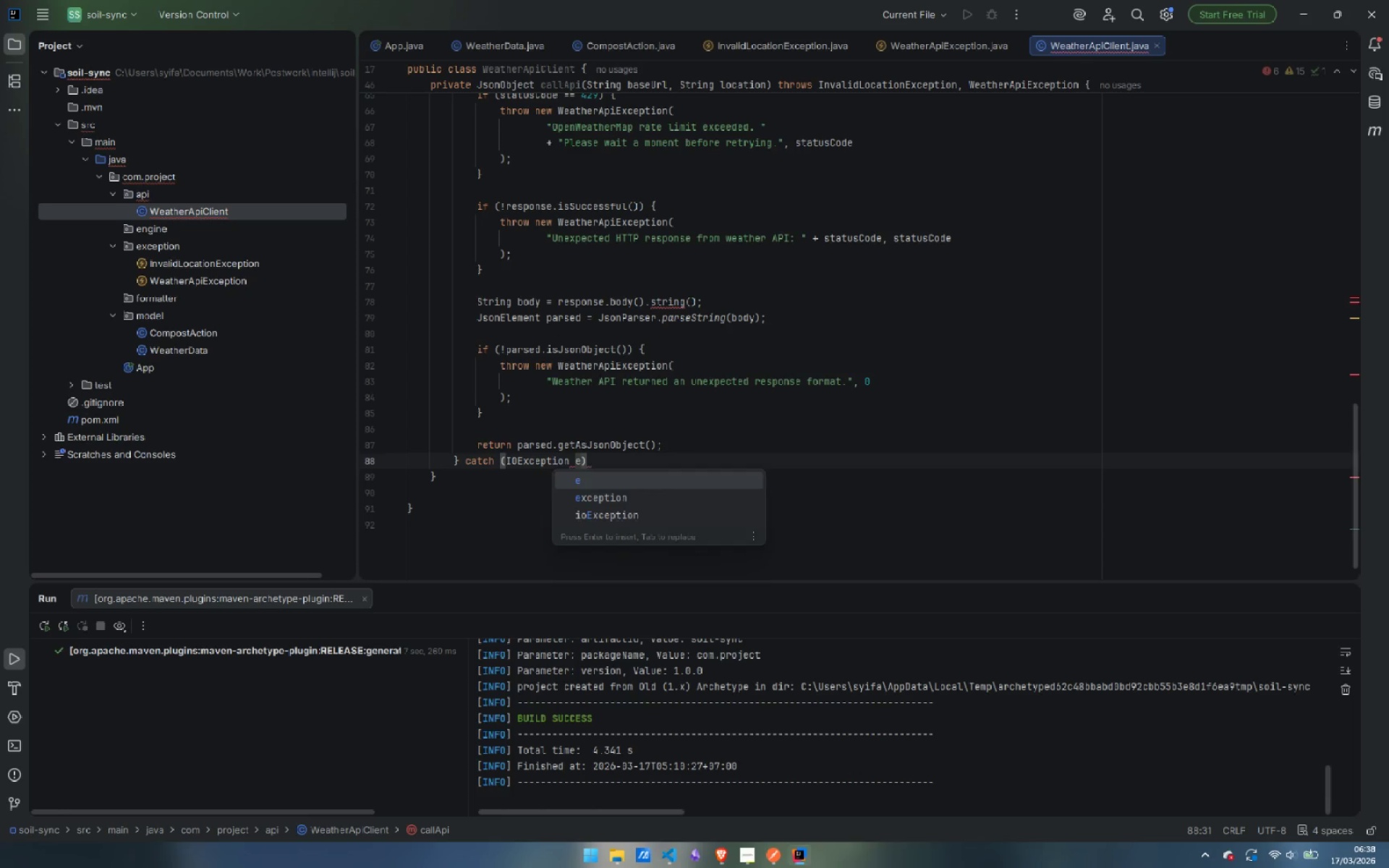 
key(ArrowRight)
 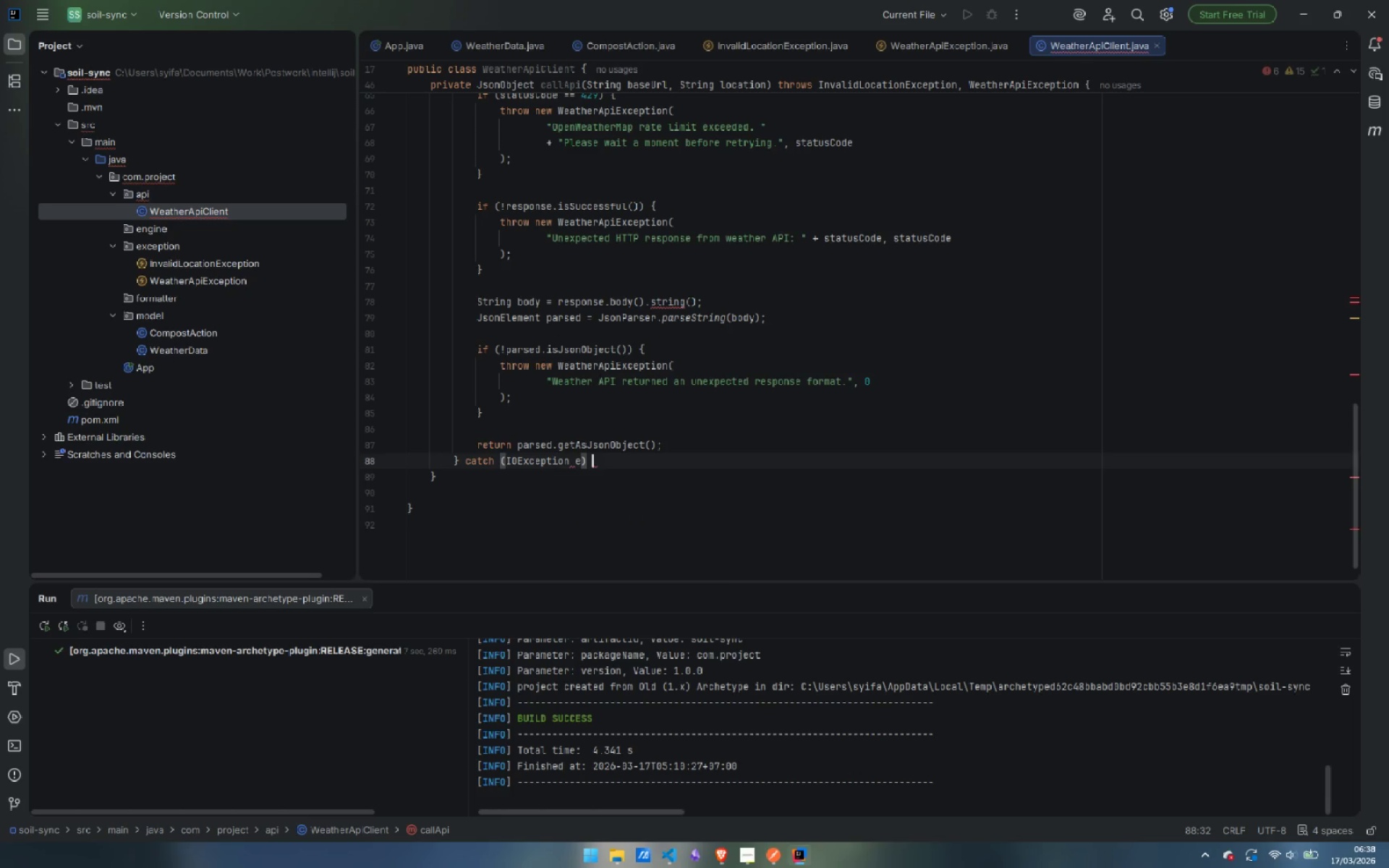 
key(Space)
 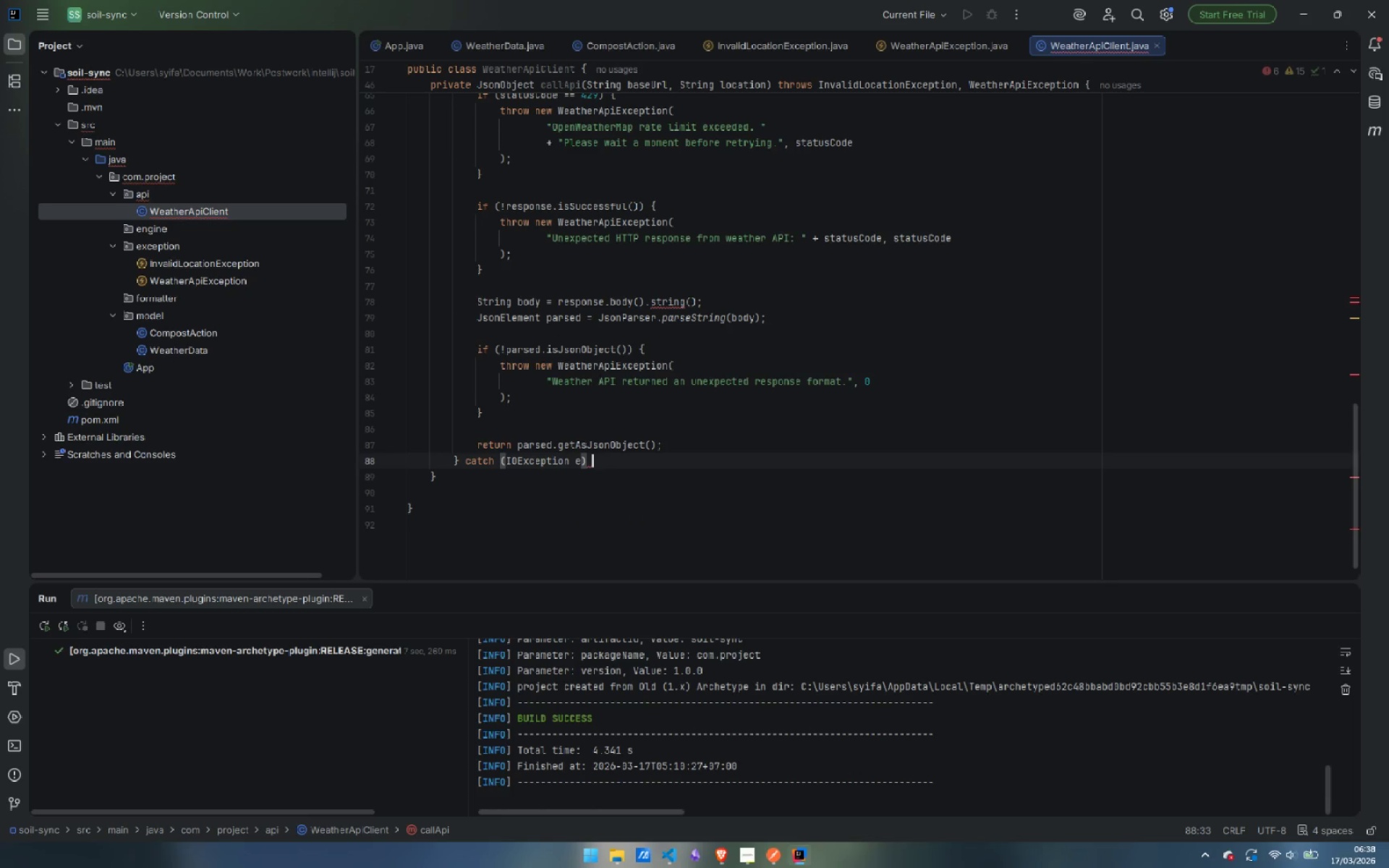 
key(Shift+BracketLeft)
 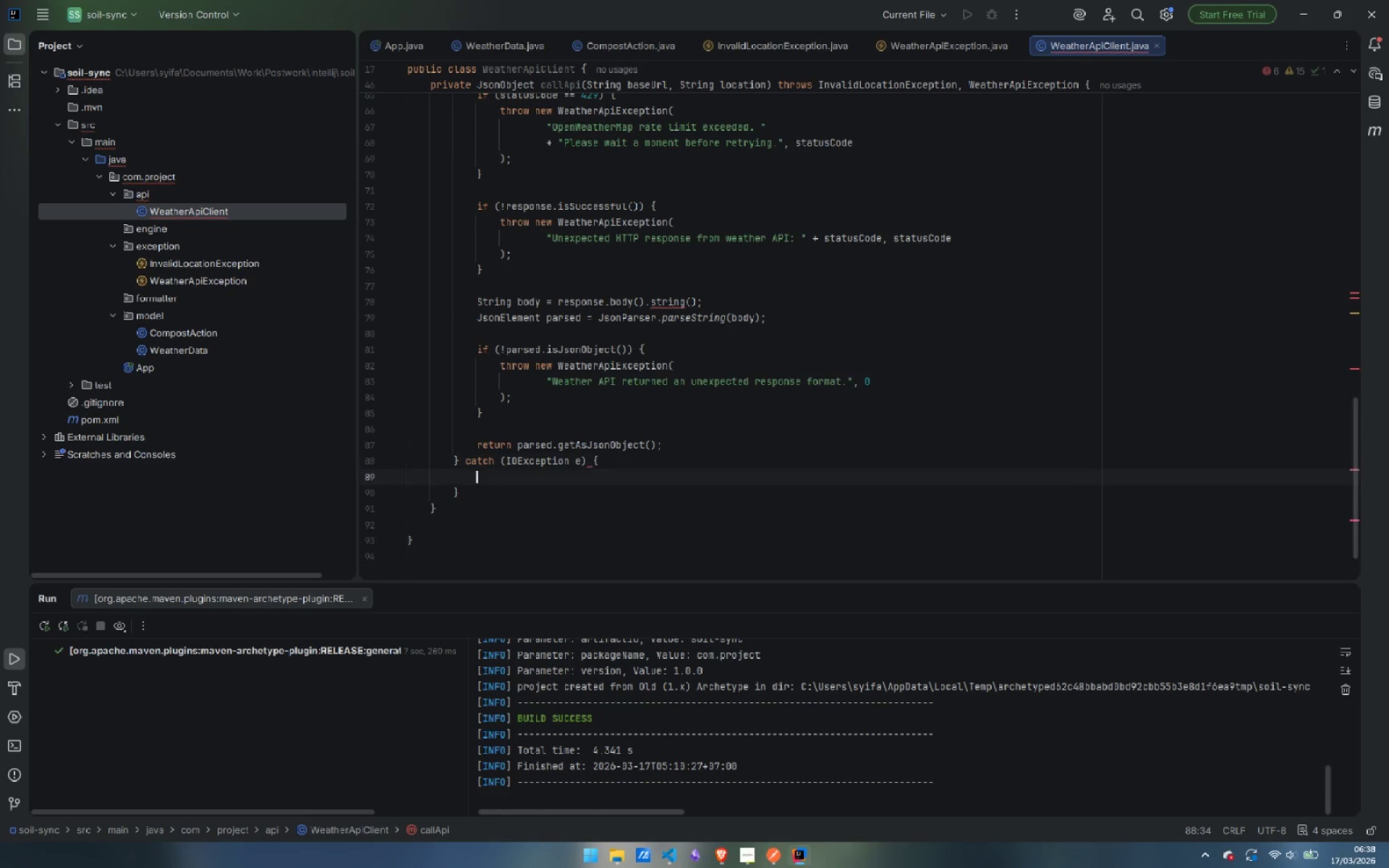 
key(Enter)
 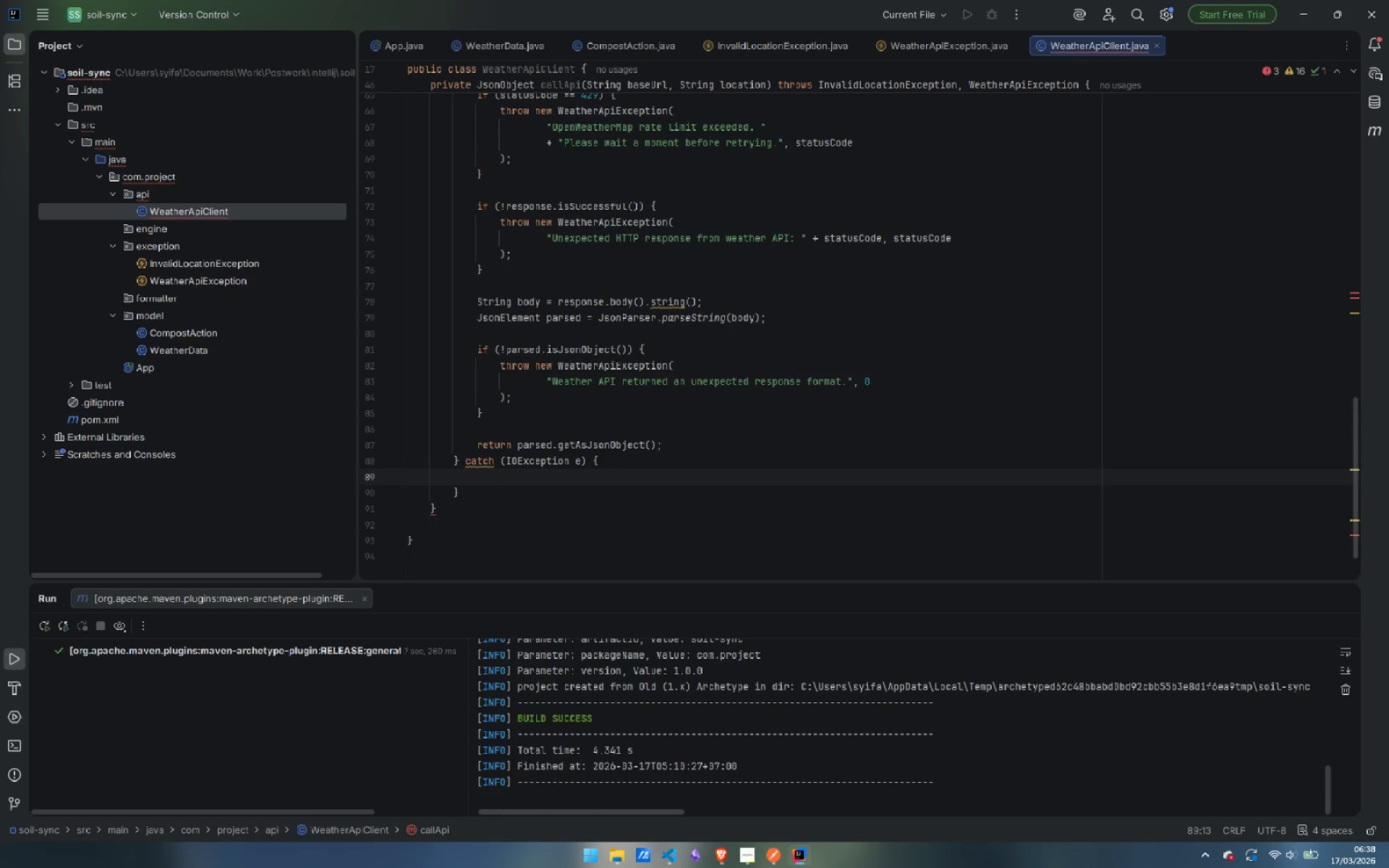 
type(th)
 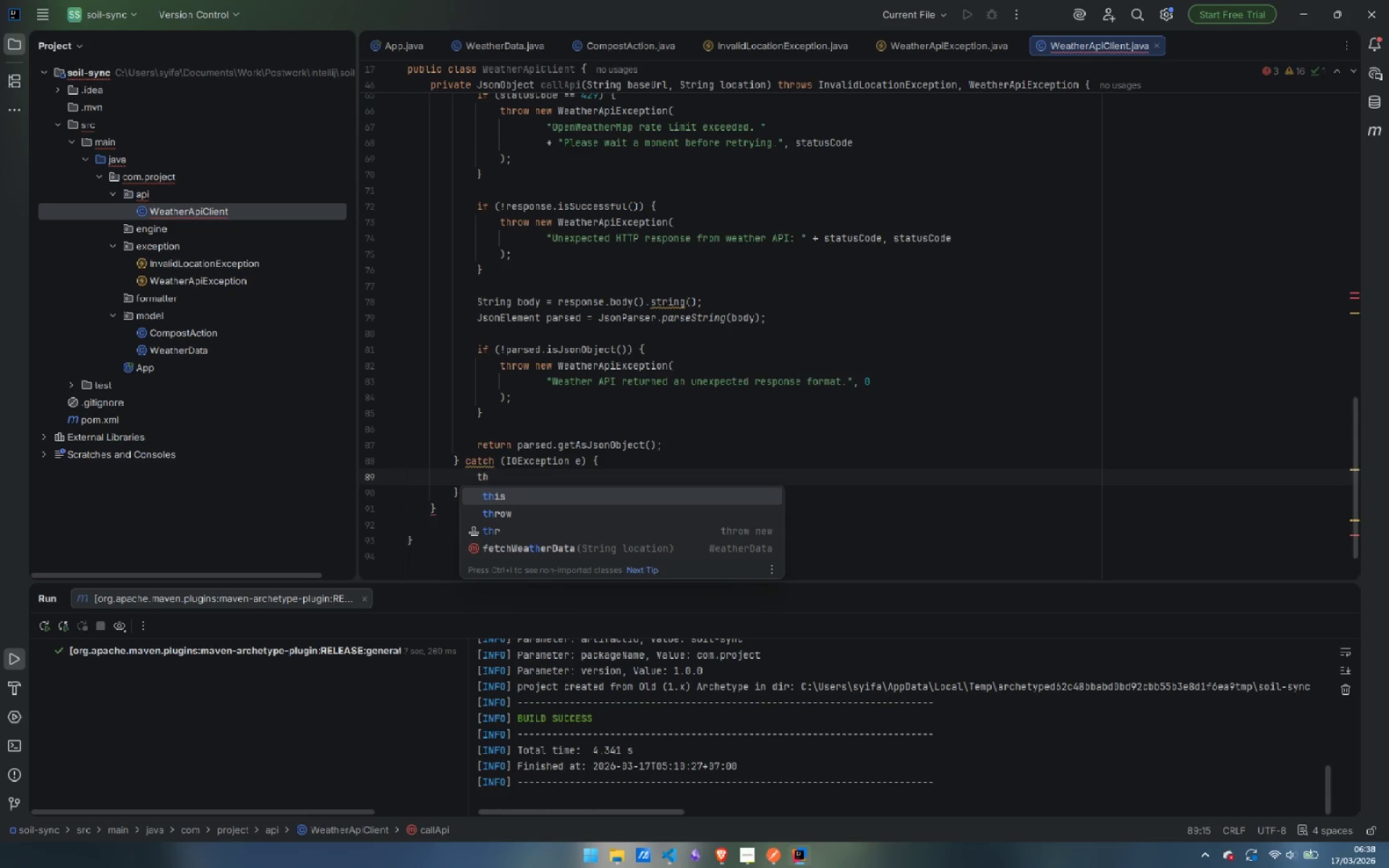 
key(ArrowDown)
 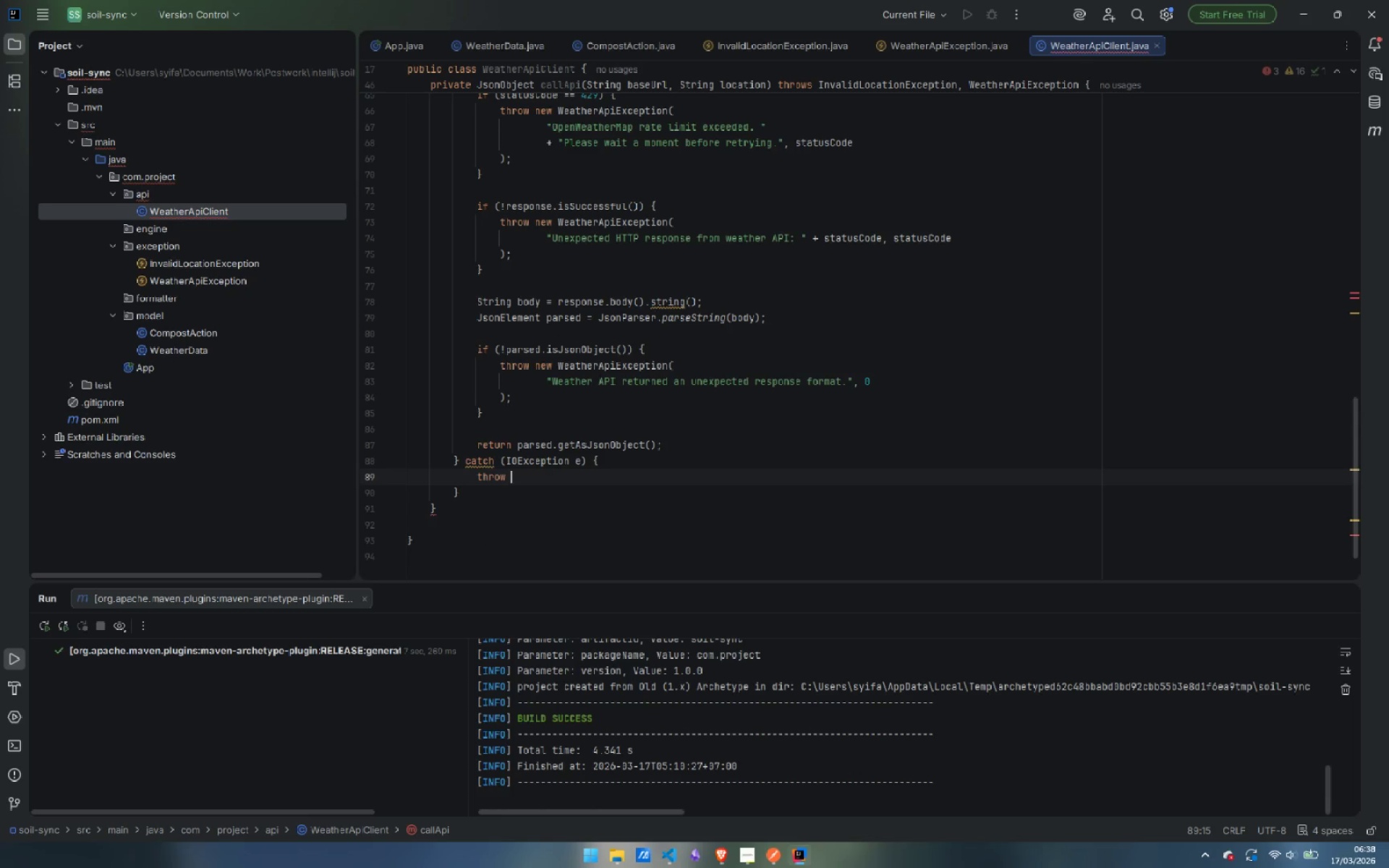 
key(Enter)
 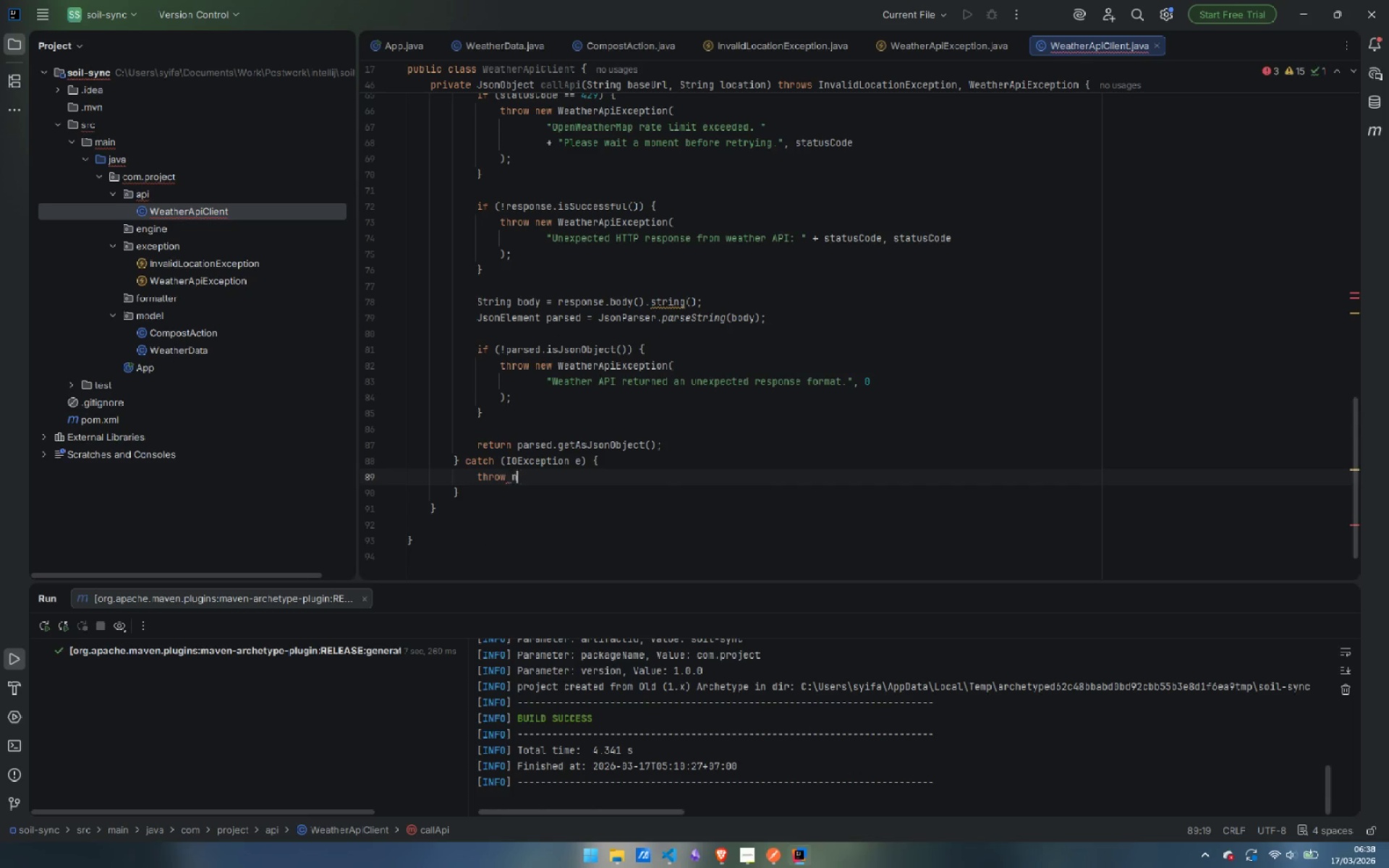 
type(new Weather)
 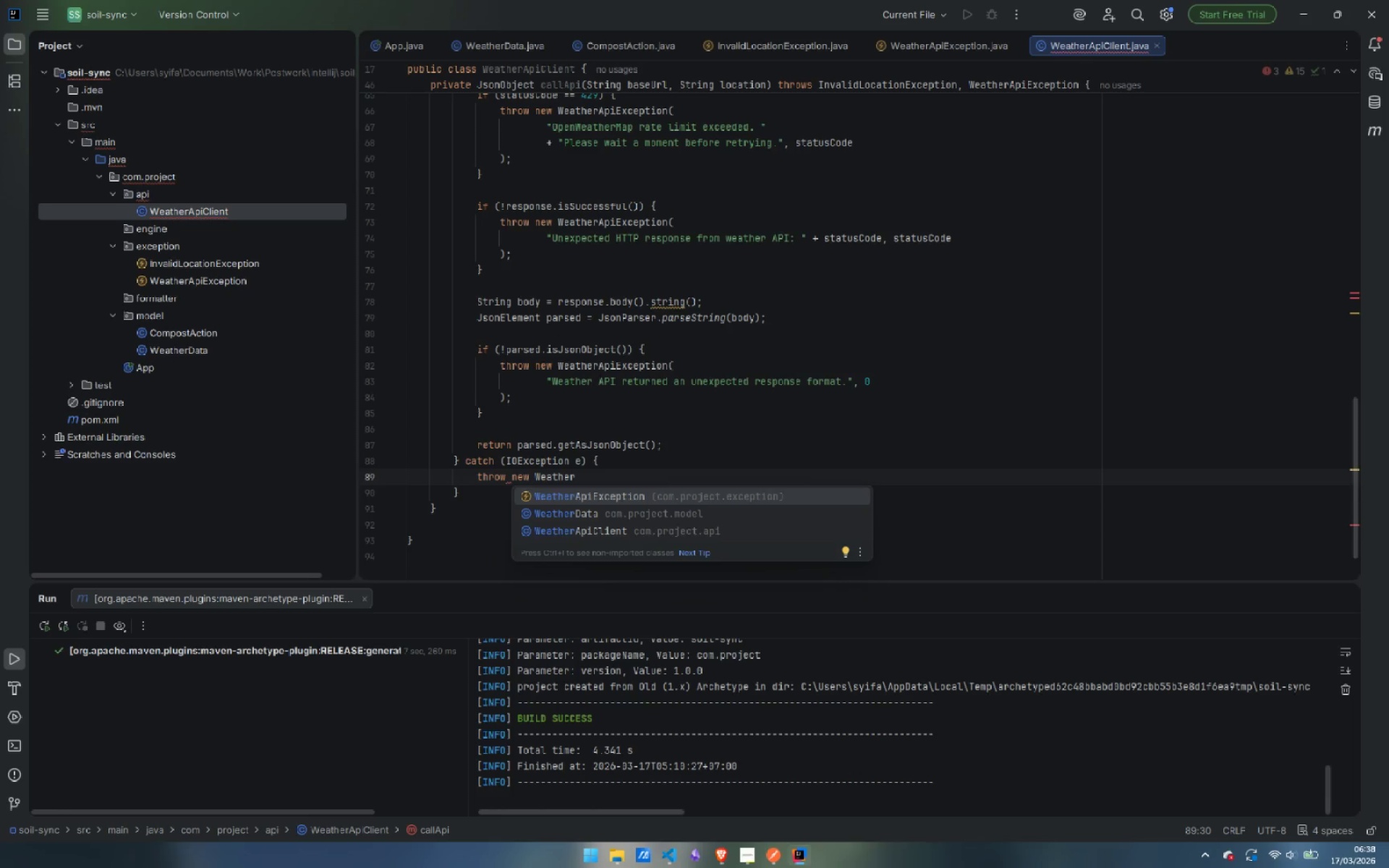 
key(Enter)
 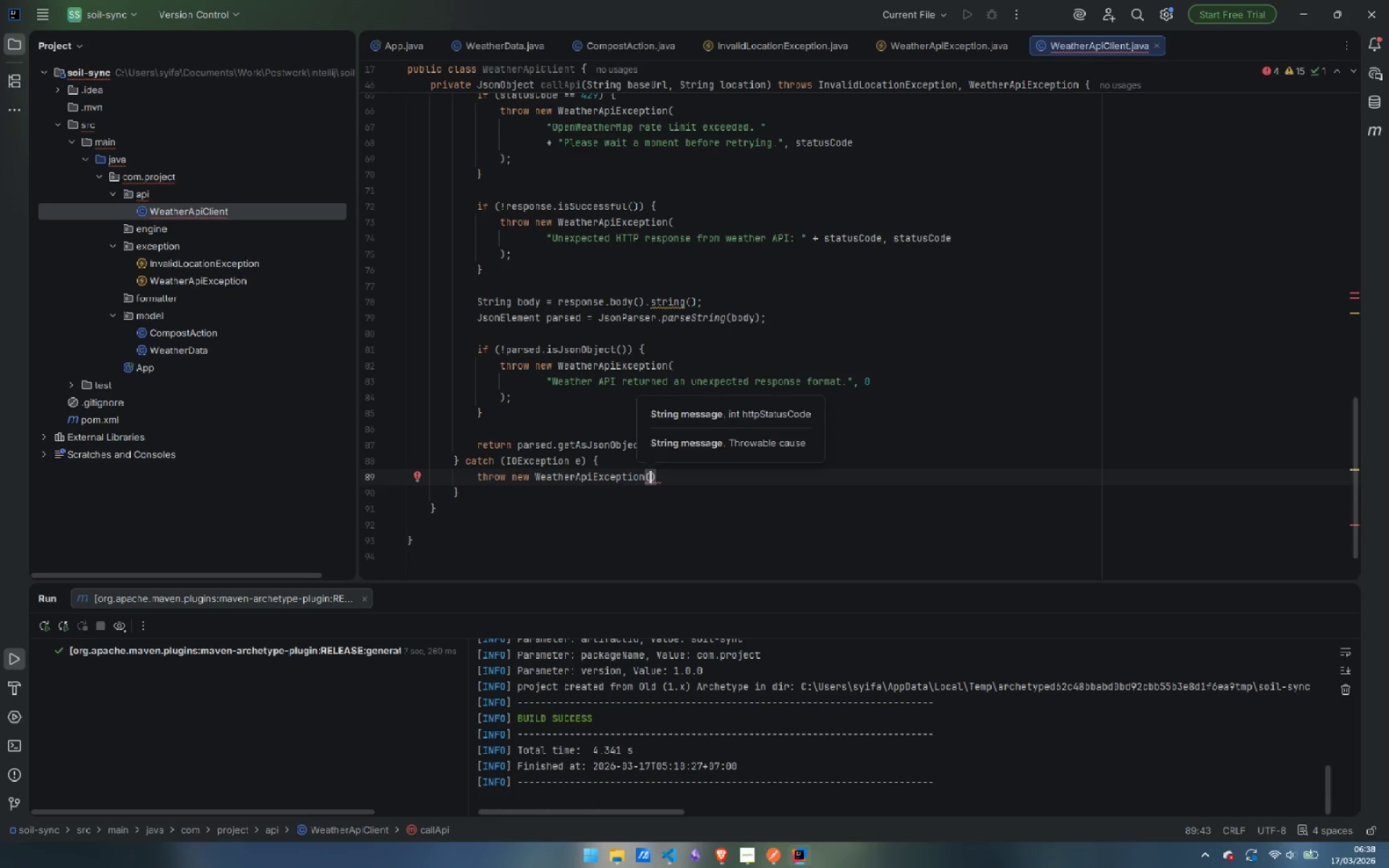 
key(Enter)
 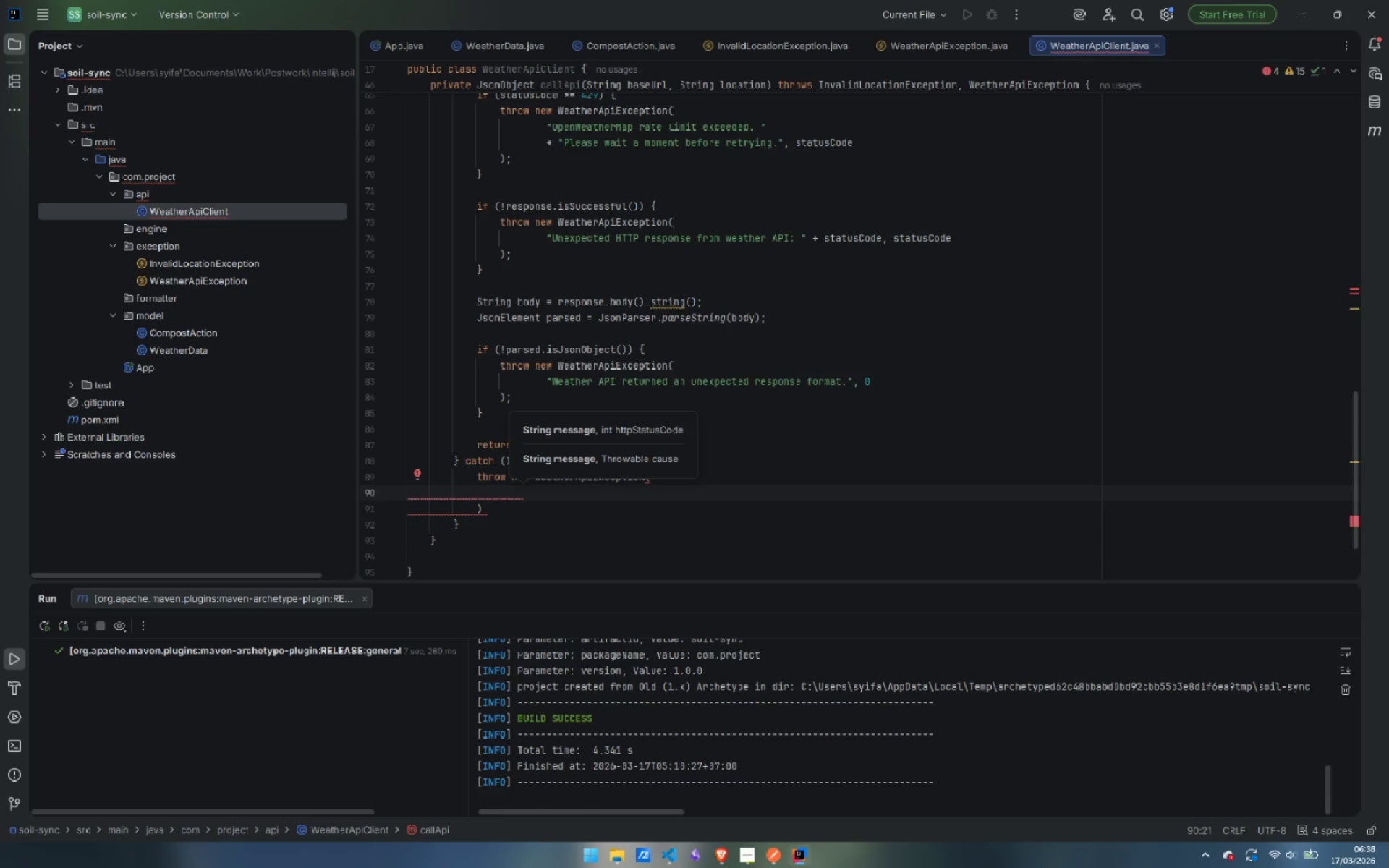 
key(Escape)
type("Network errpr )
key(Backspace)
key(Backspace)
key(Backspace)
type(opr)
key(Backspace)
key(Backspace)
type(r while contanc)
key(Backspace)
key(Backspace)
type(cing)
key(Backspace)
key(Backspace)
key(Backspace)
type(ting )
 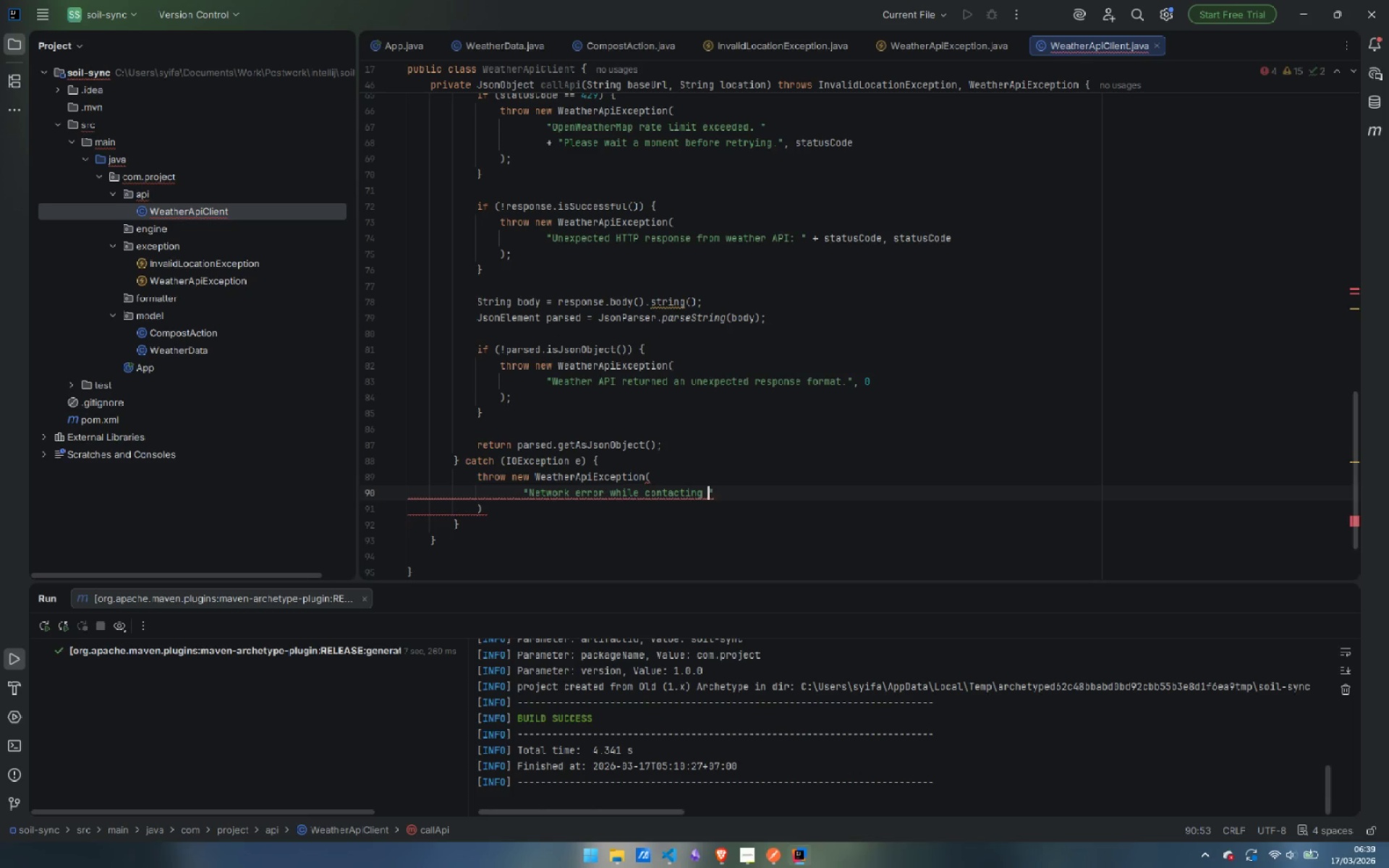 
type(weather API: )
 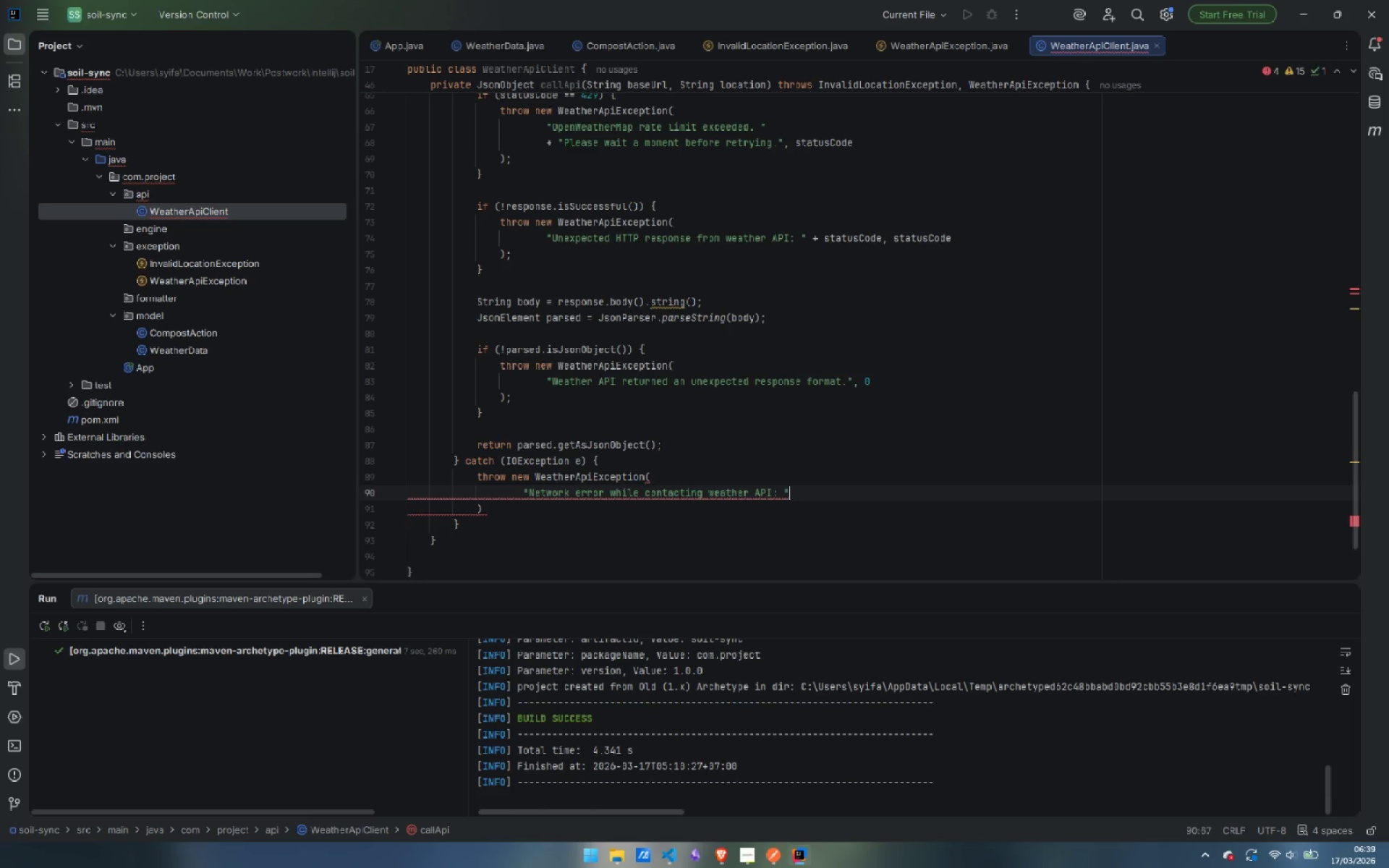 
 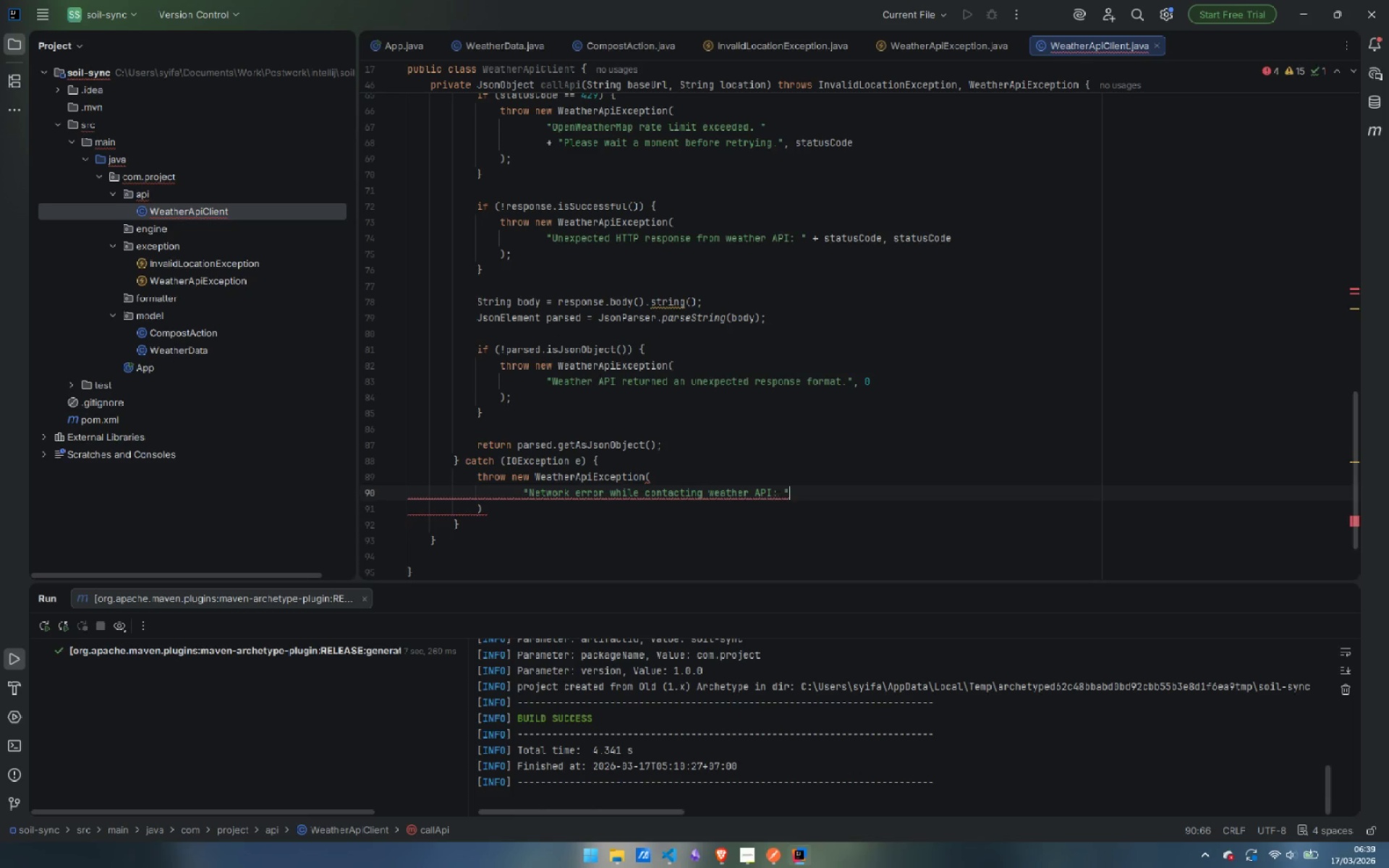 
key(ArrowRight)
 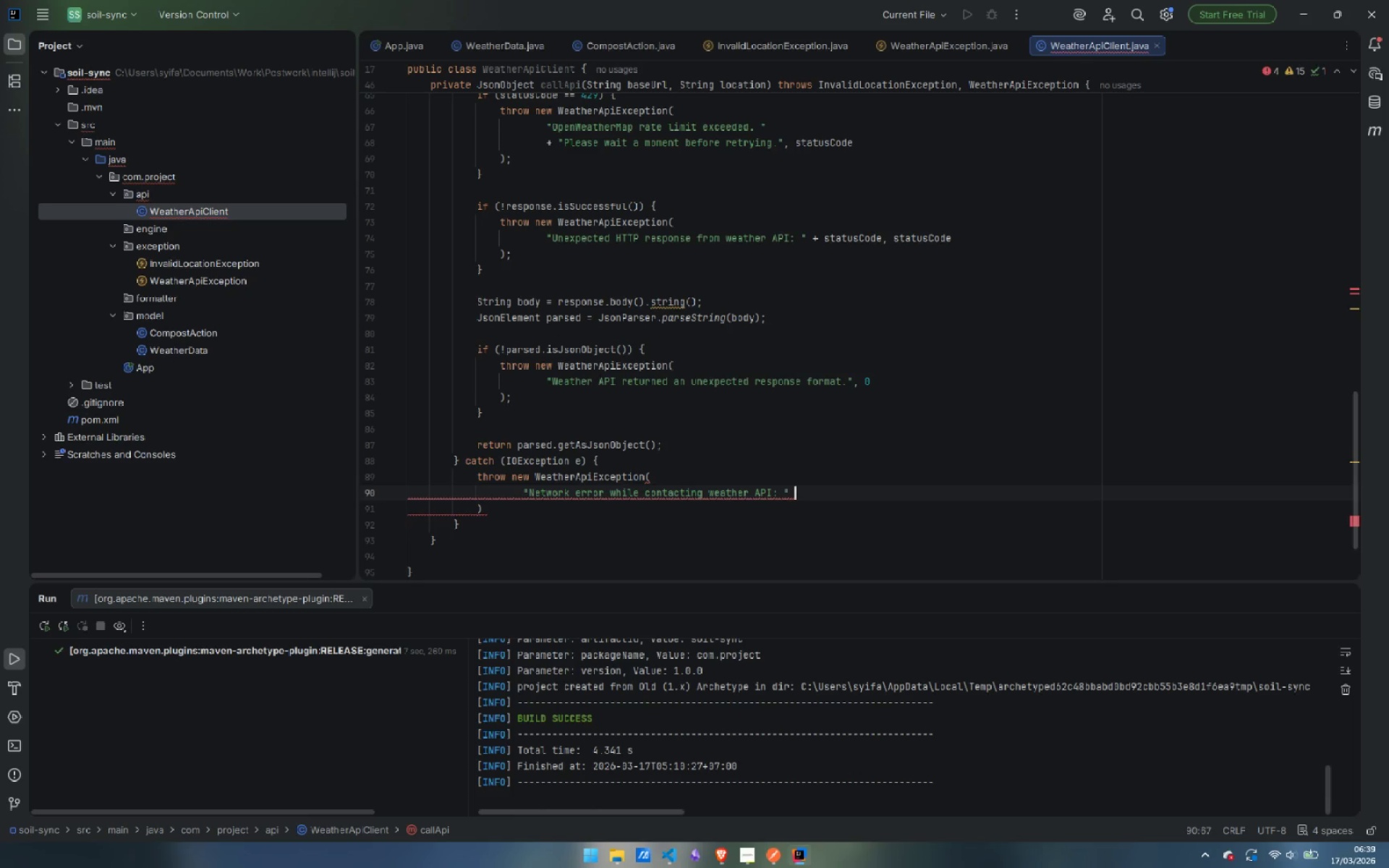 
type( + e.get)
 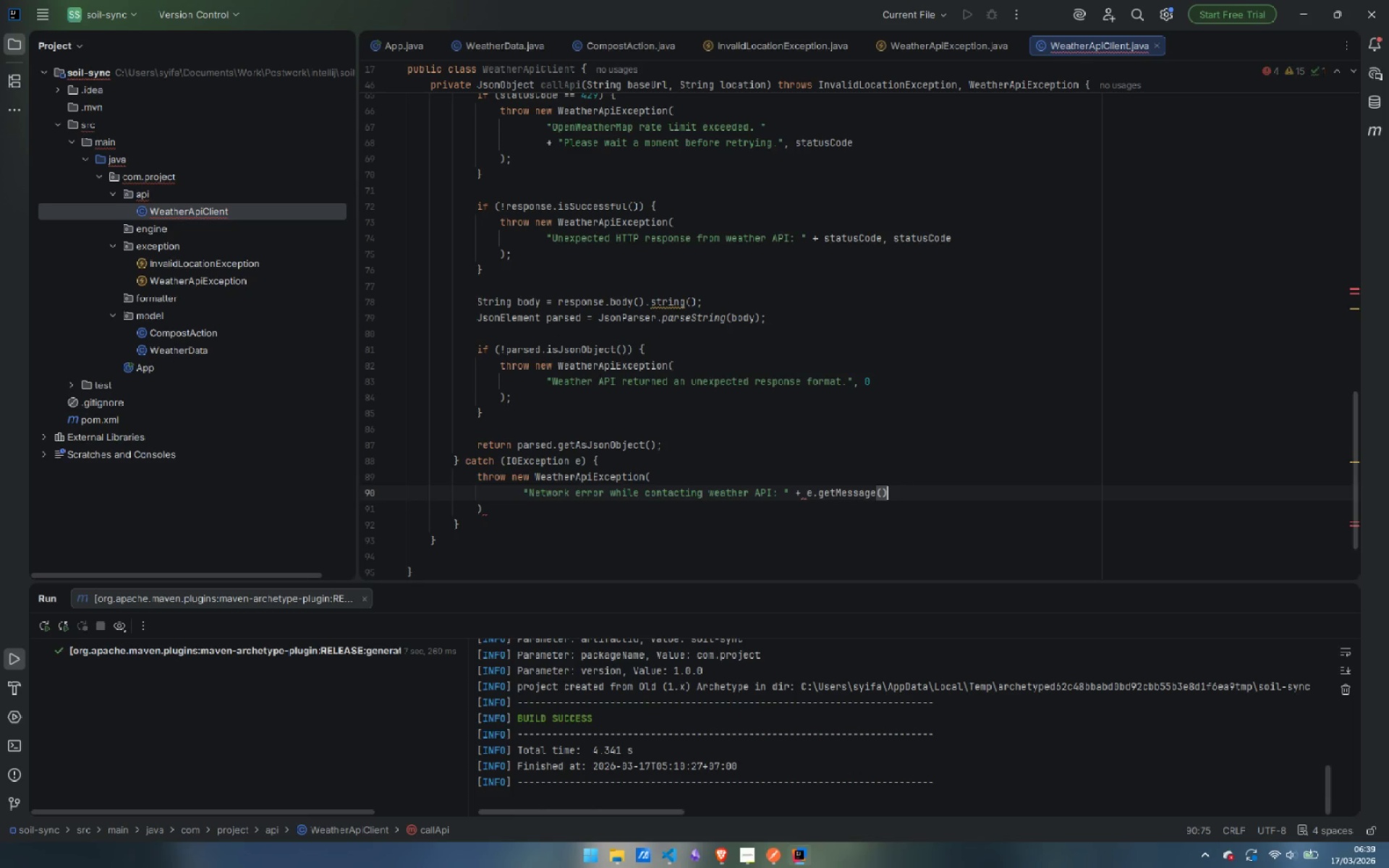 
key(Enter)
 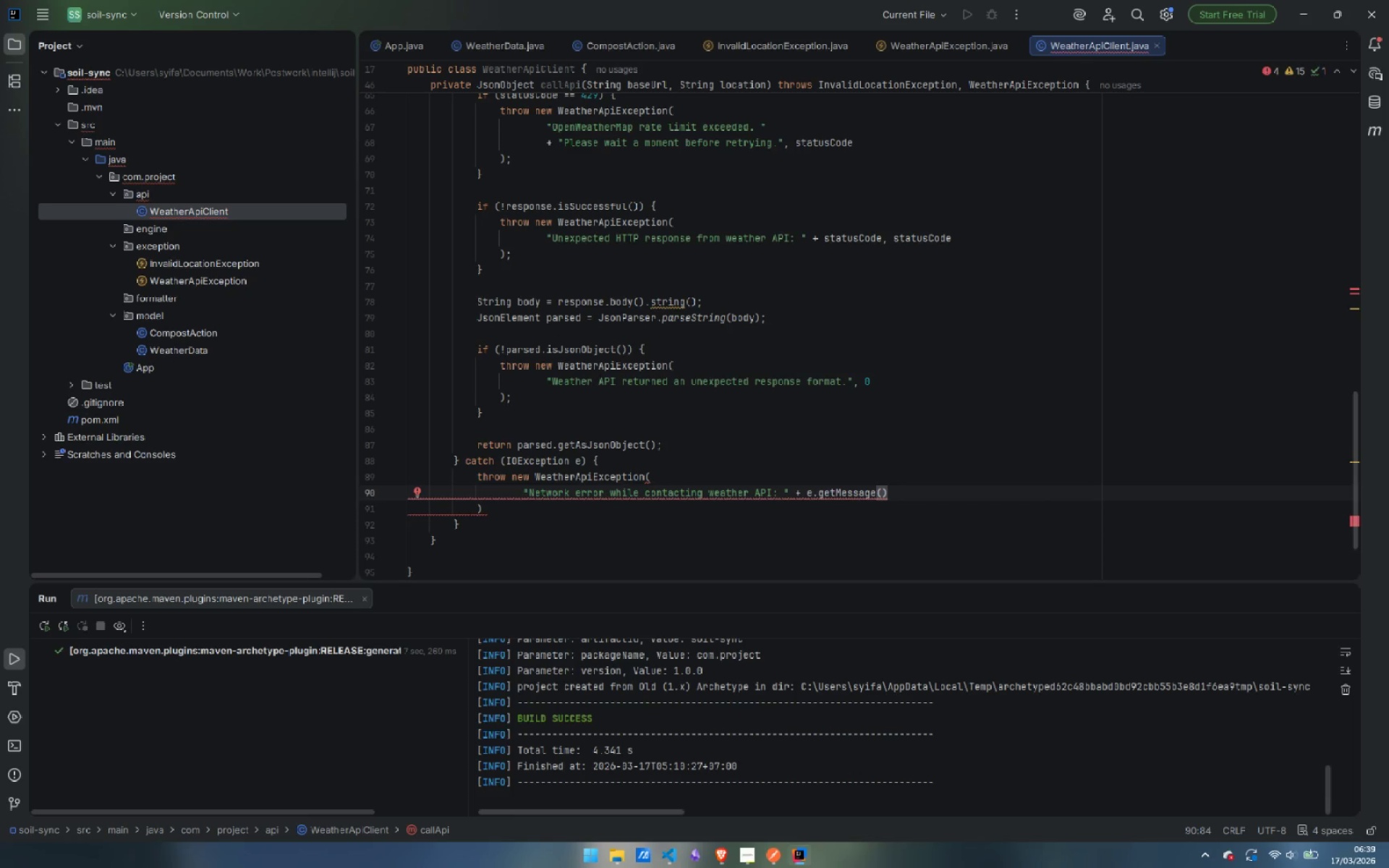 
key(Comma)
 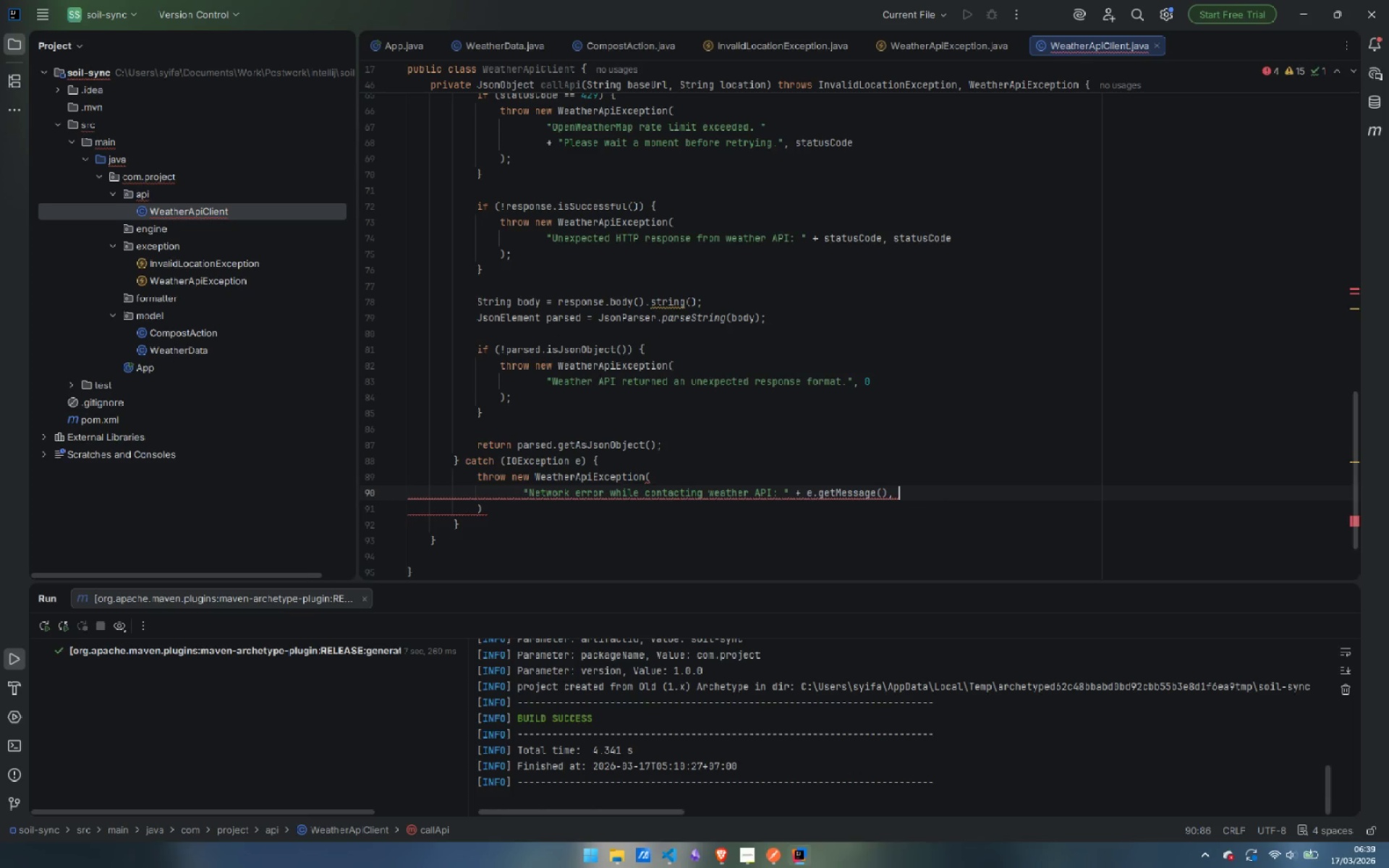 
key(Space)
 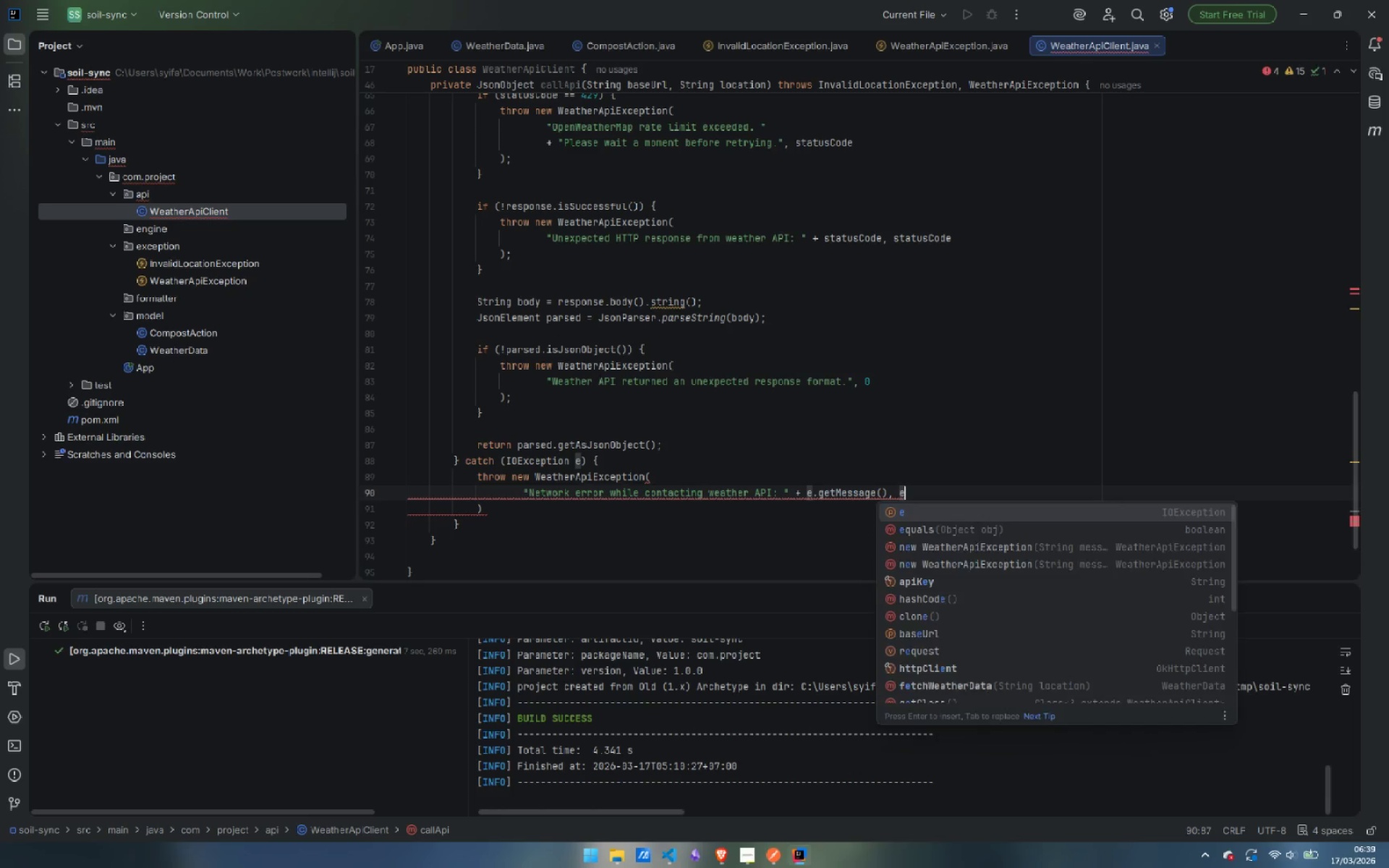 
key(E)
 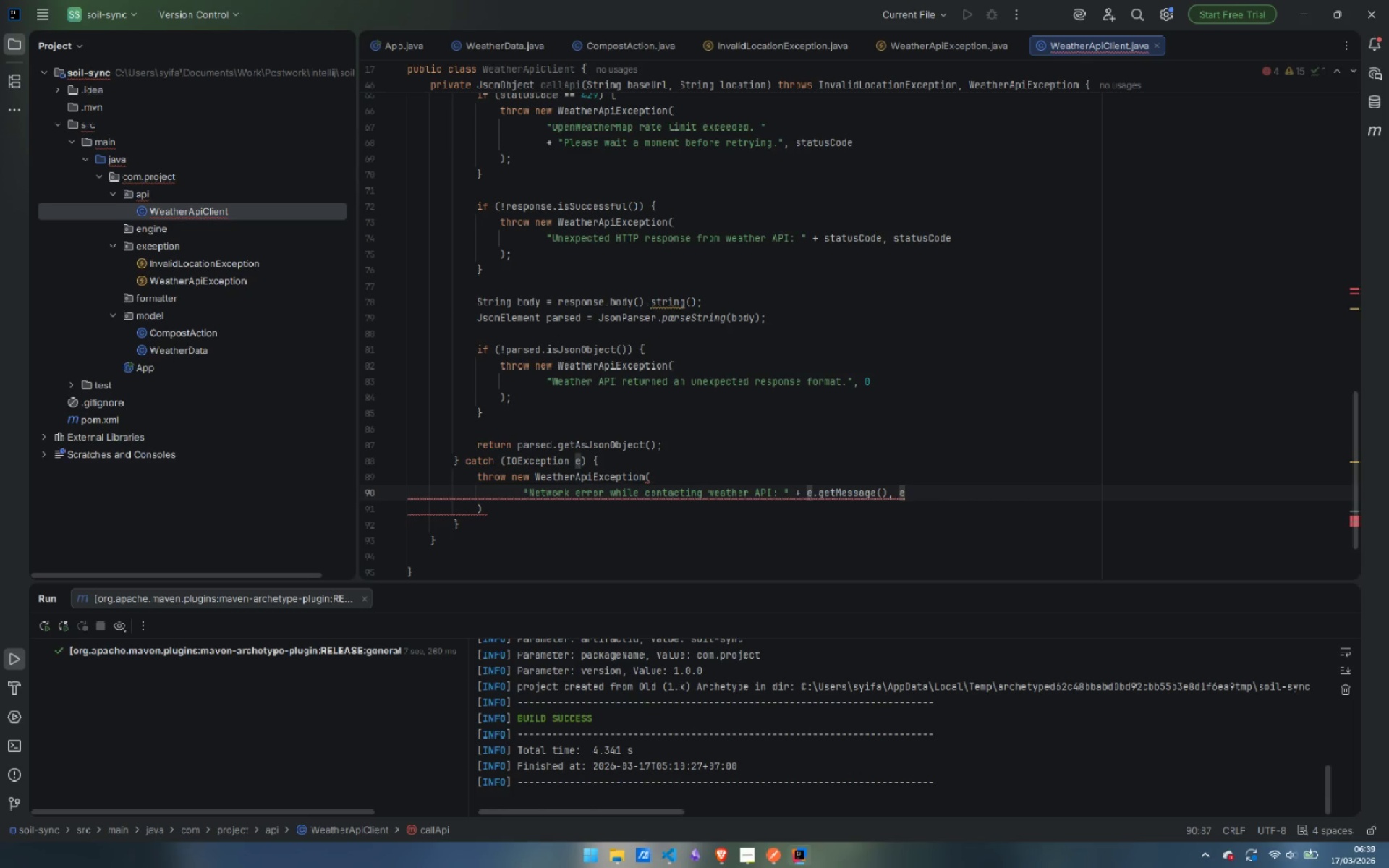 
key(Enter)
 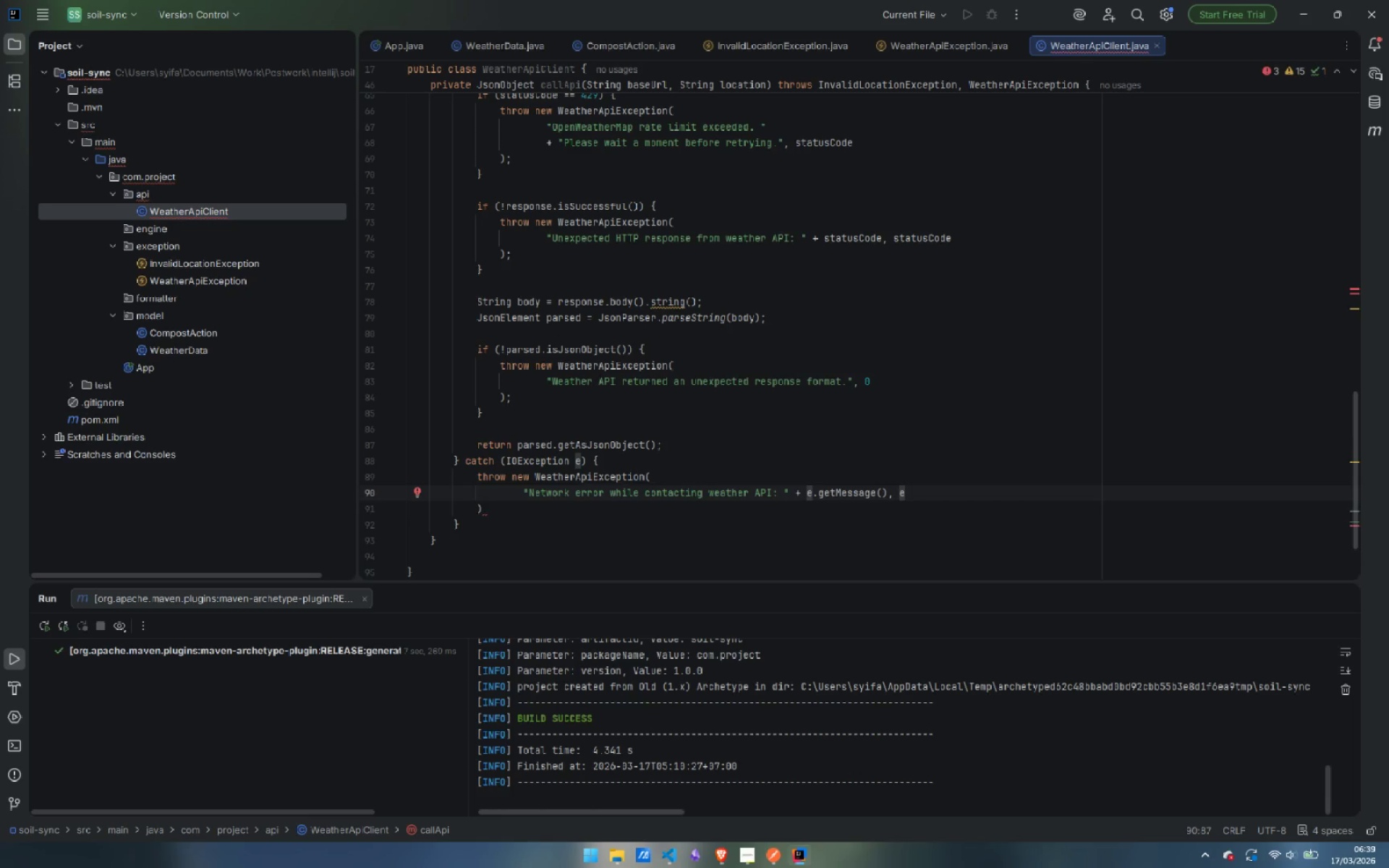 
key(ArrowDown)
 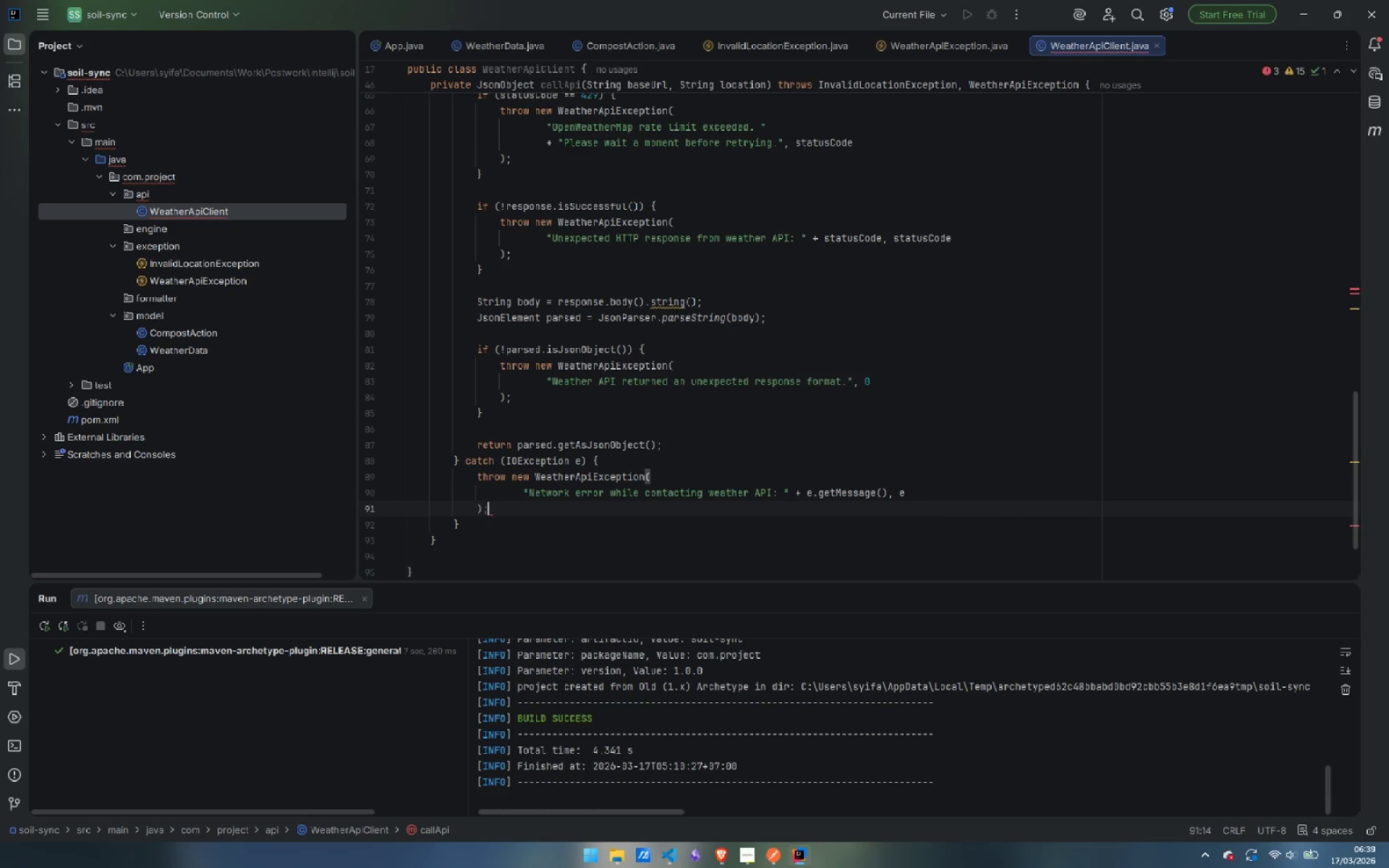 
key(Semicolon)
 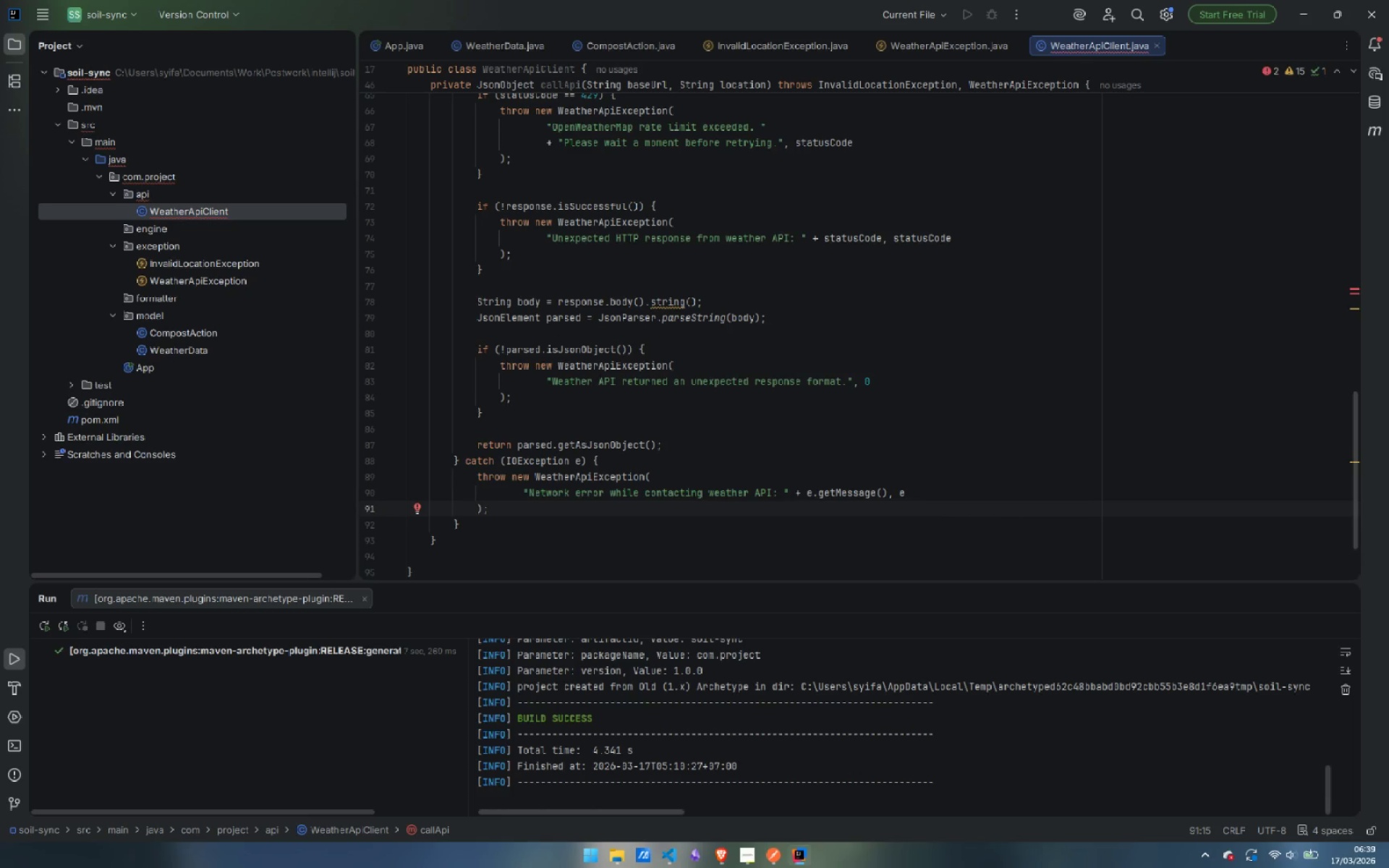 
wait(11.31)
 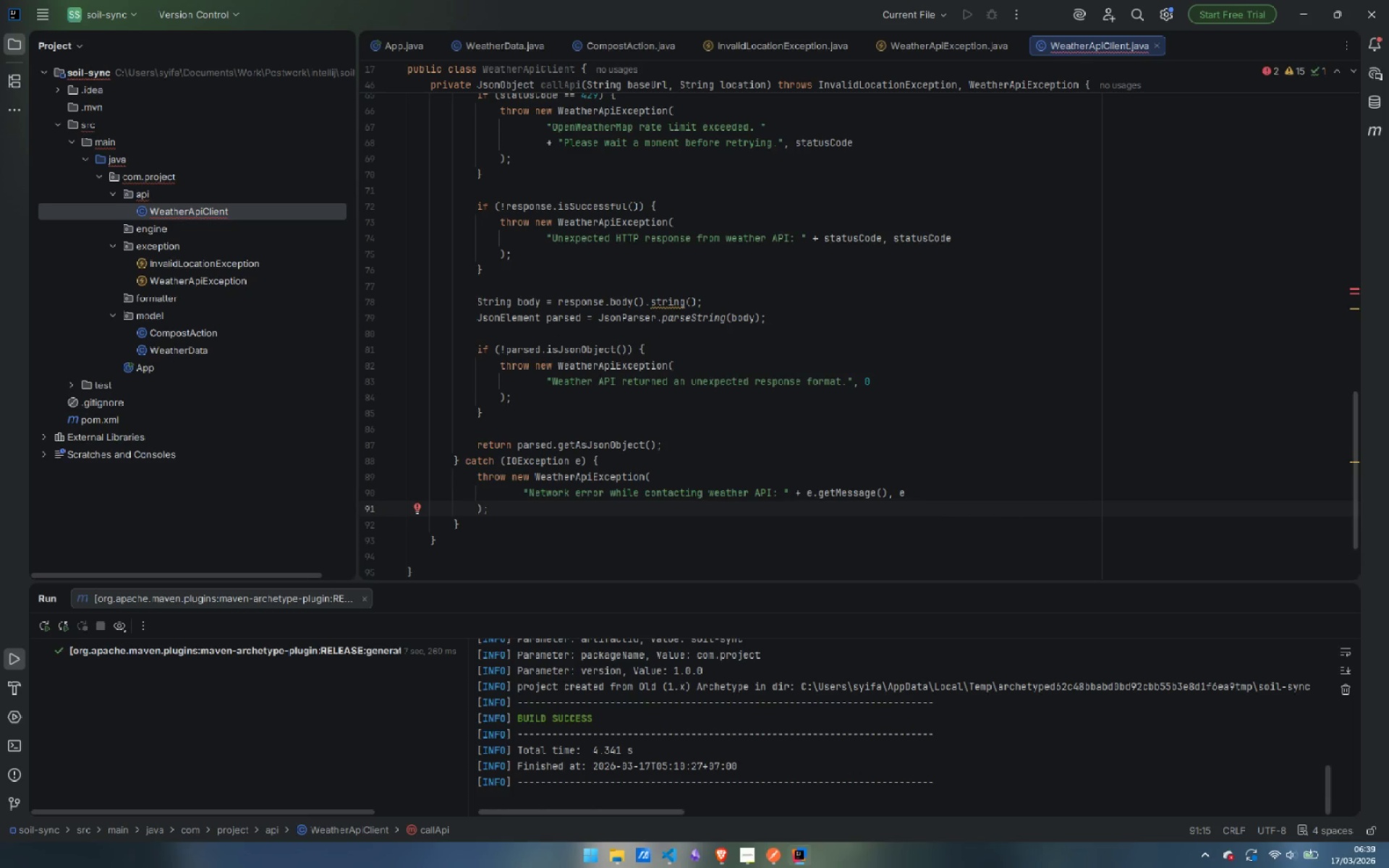 
left_click([478, 538])
 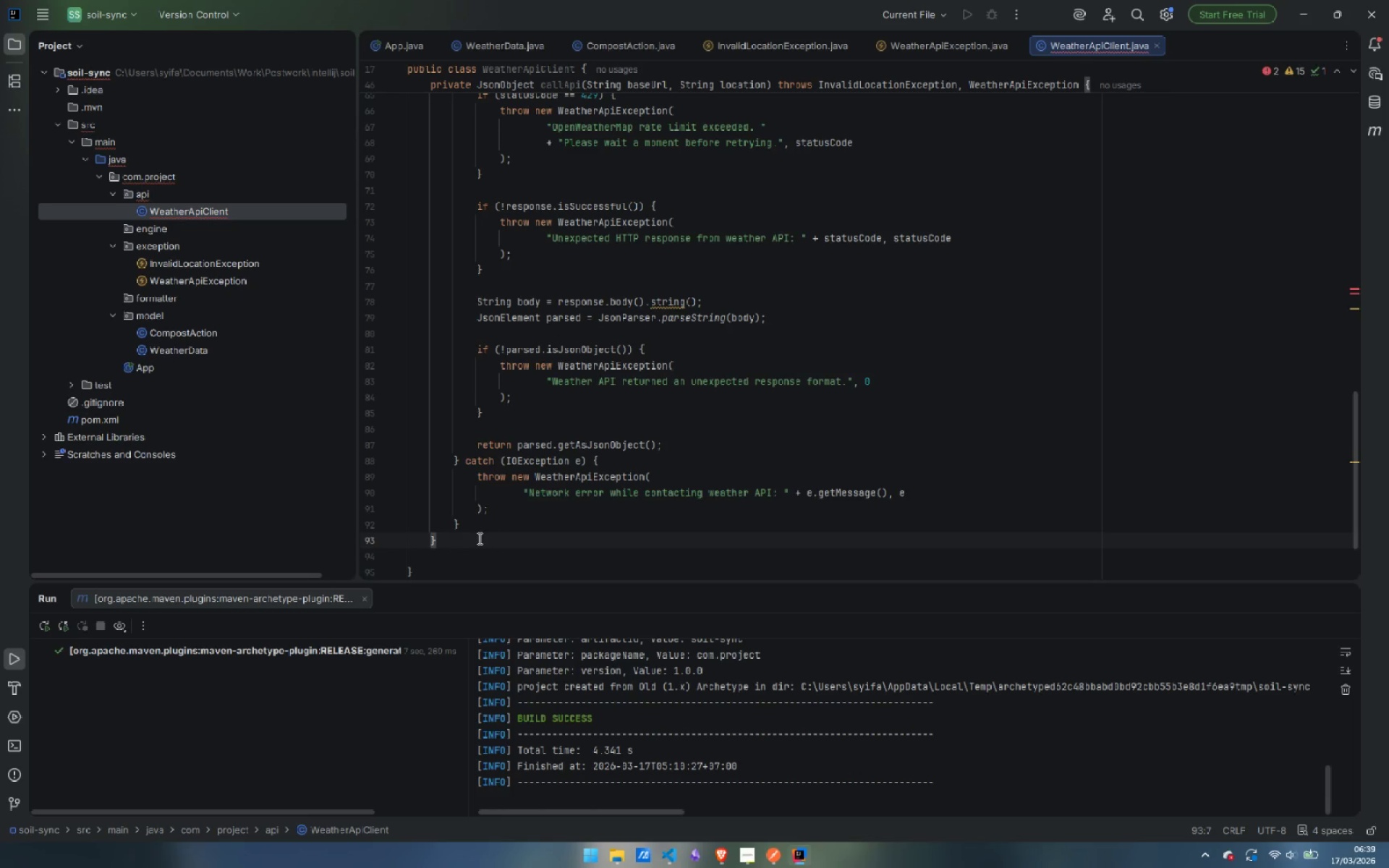 
key(Backspace)
 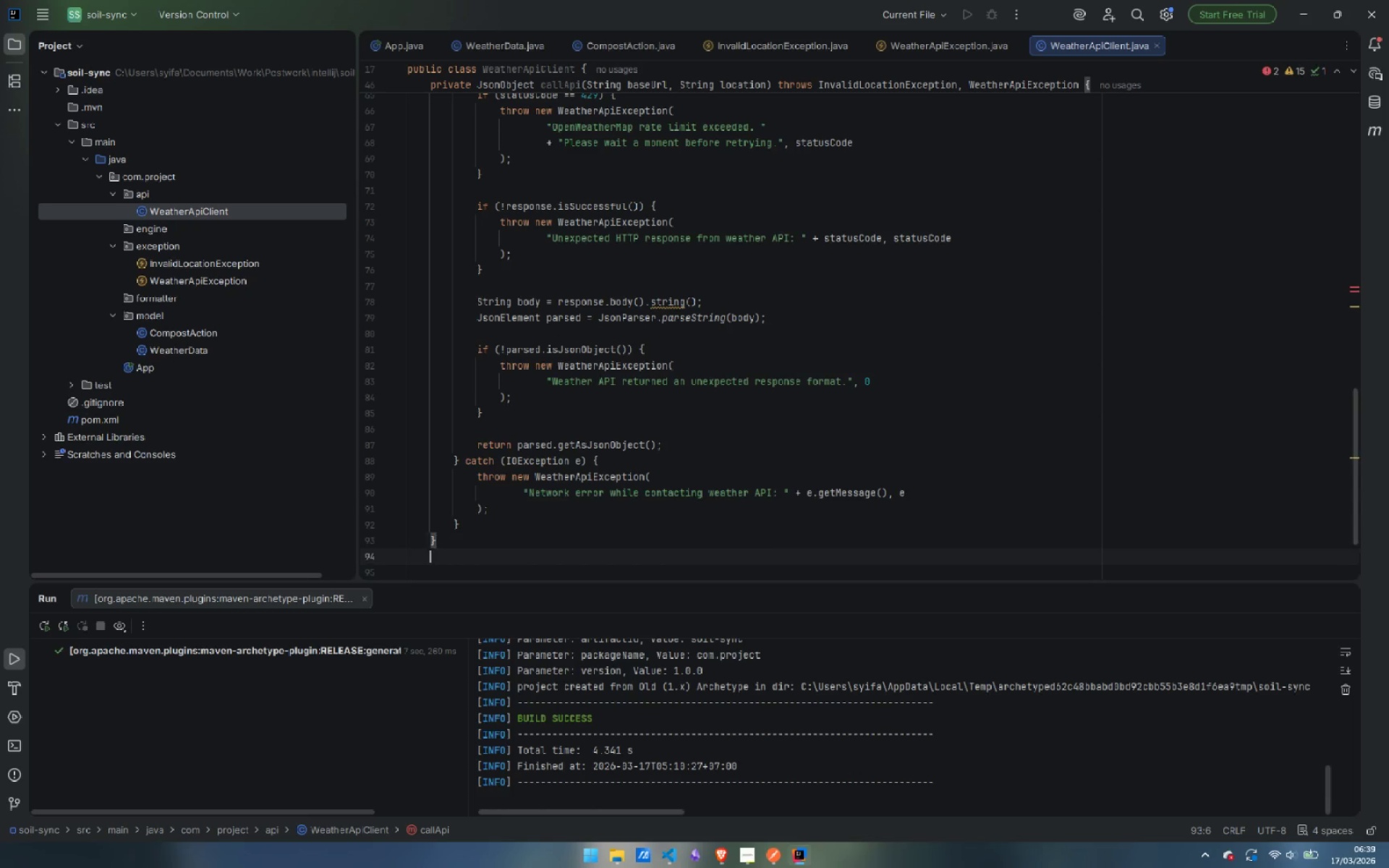 
key(Enter)
 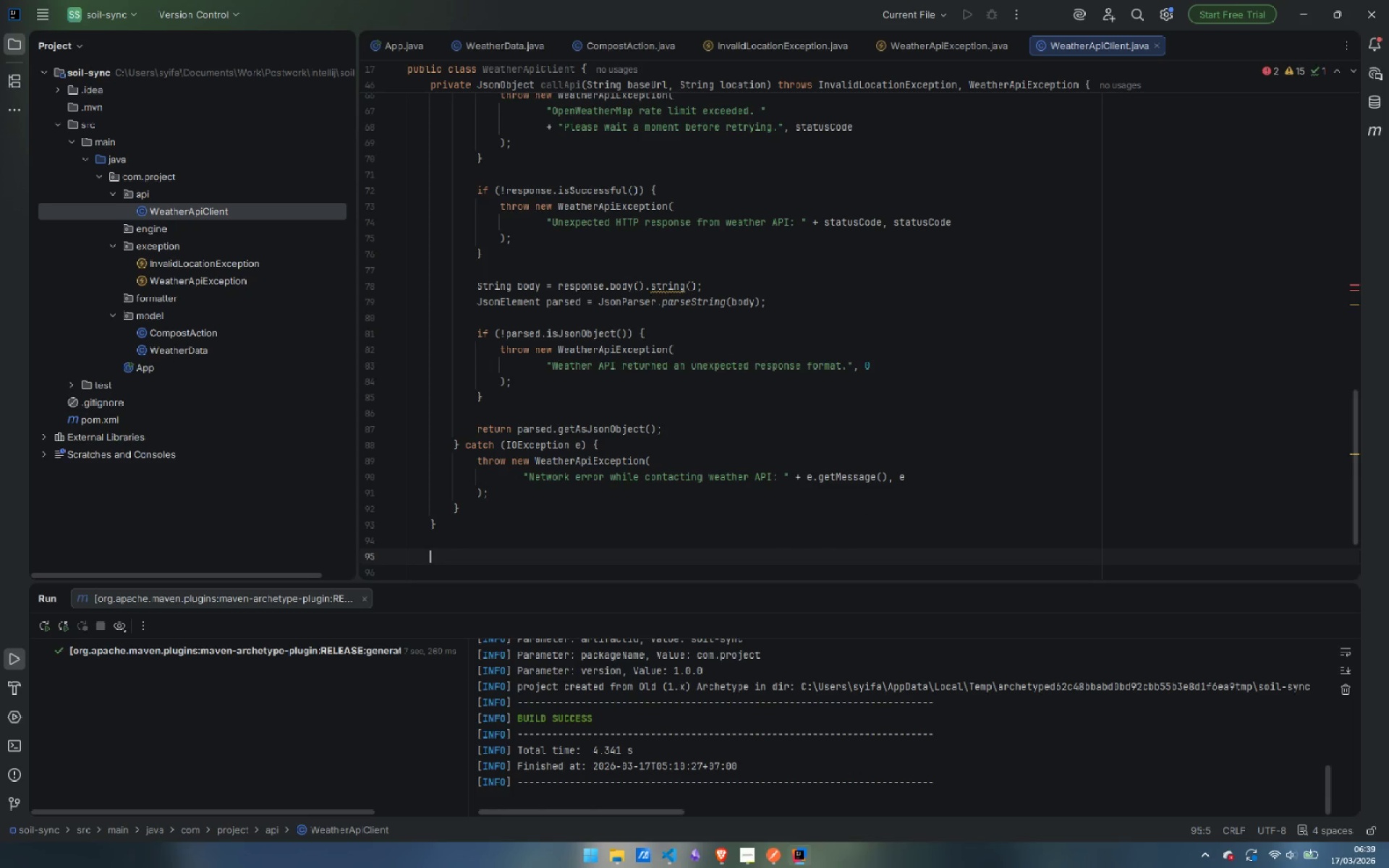 
key(Enter)
 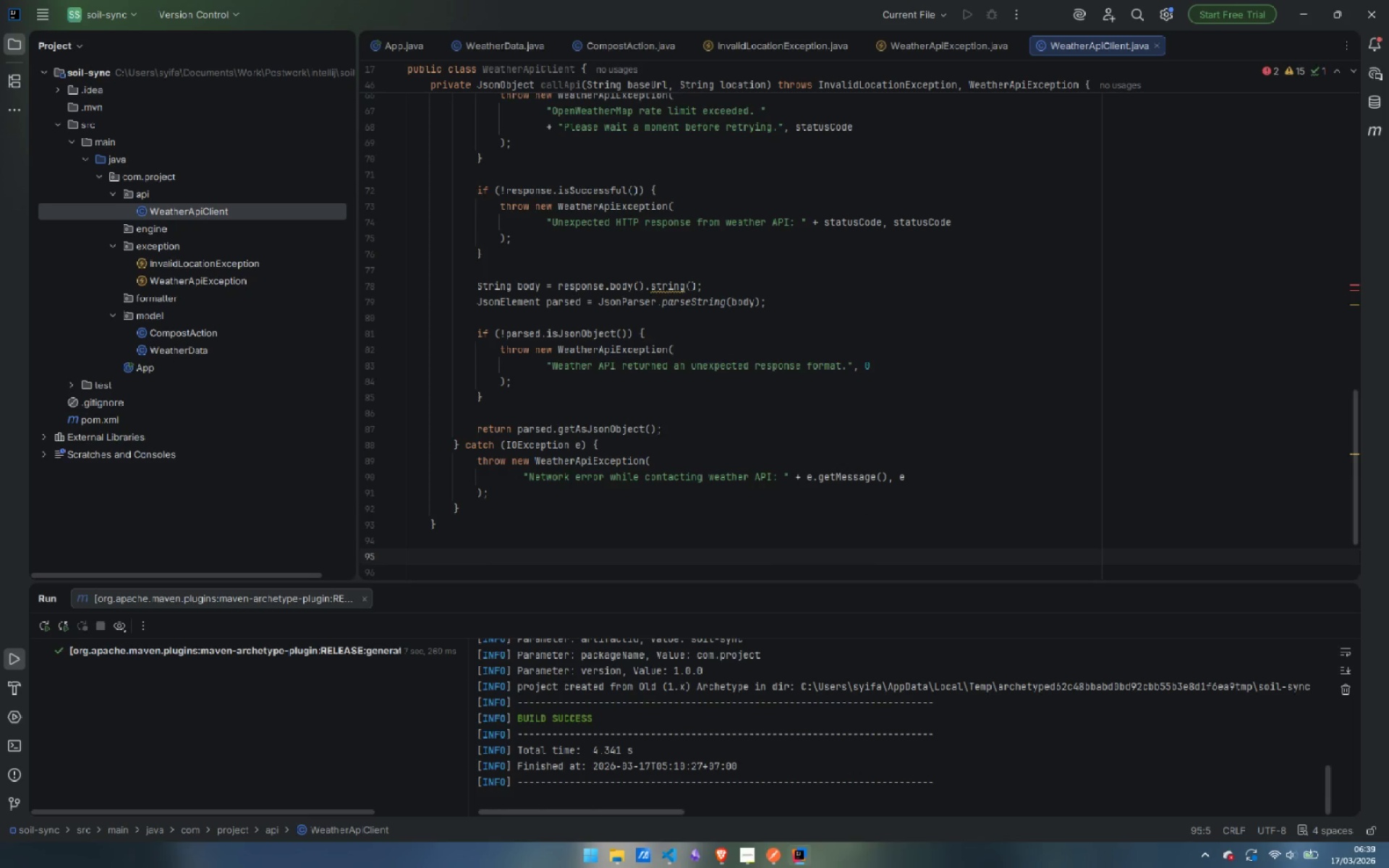 
type(static double key)
key(Backspace)
type(lvniT)
key(Backspace)
key(Backspace)
key(Backspace)
type(inToFahrenti)
key(Backspace)
key(Backspace)
key(Backspace)
type(it)
 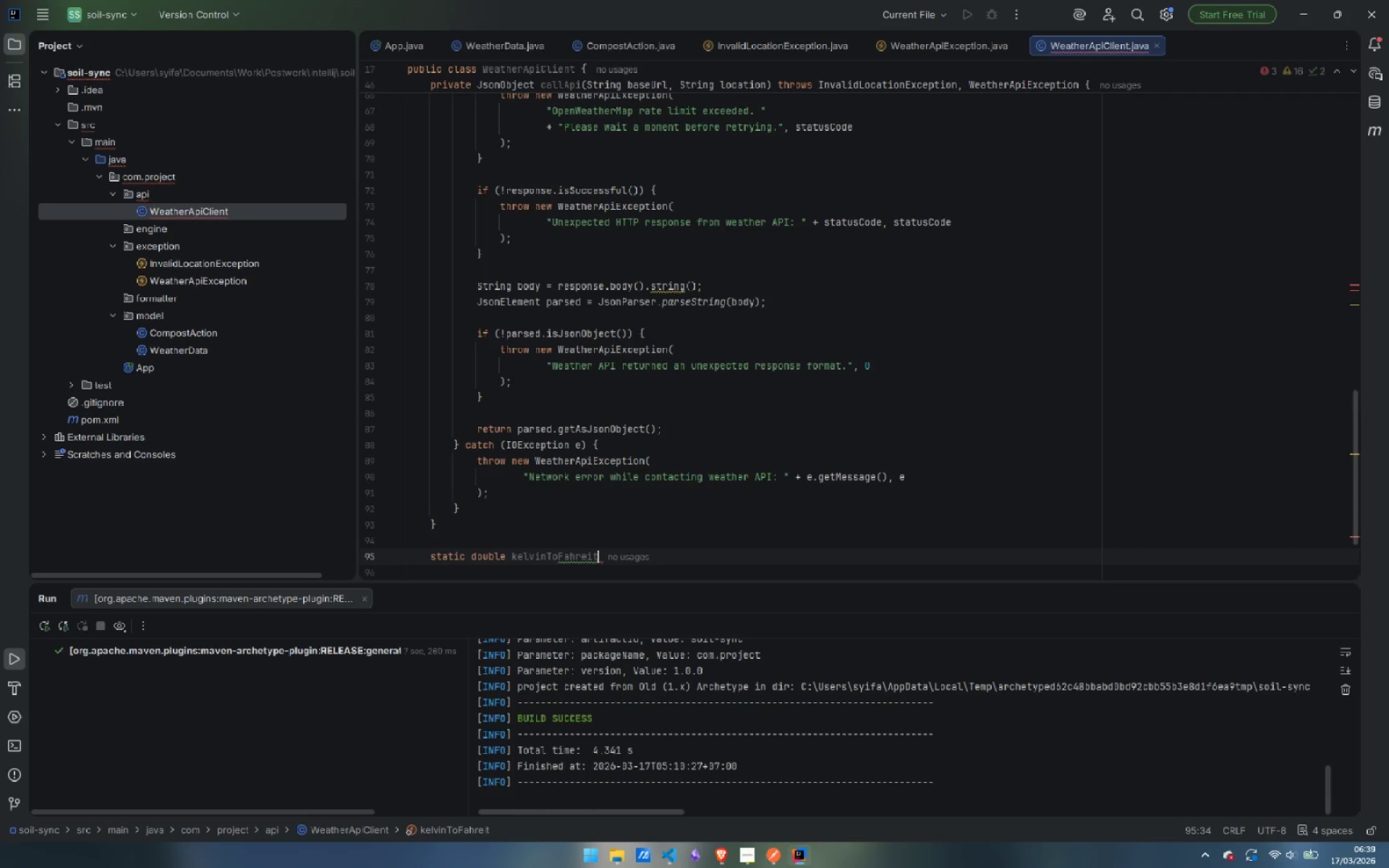 
key(Backspace)
key(Backspace)
type(nheit)
 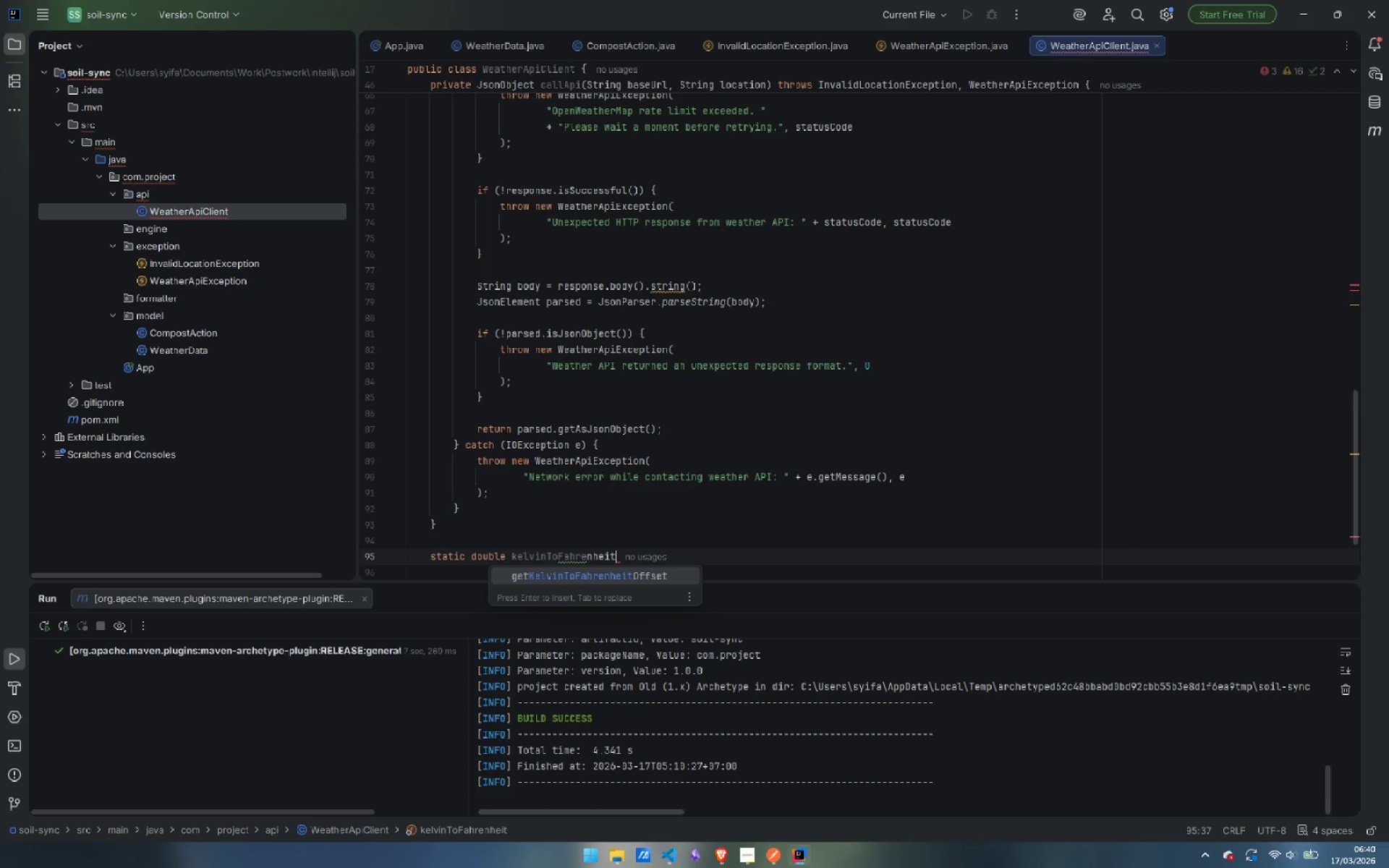 
wait(6.73)
 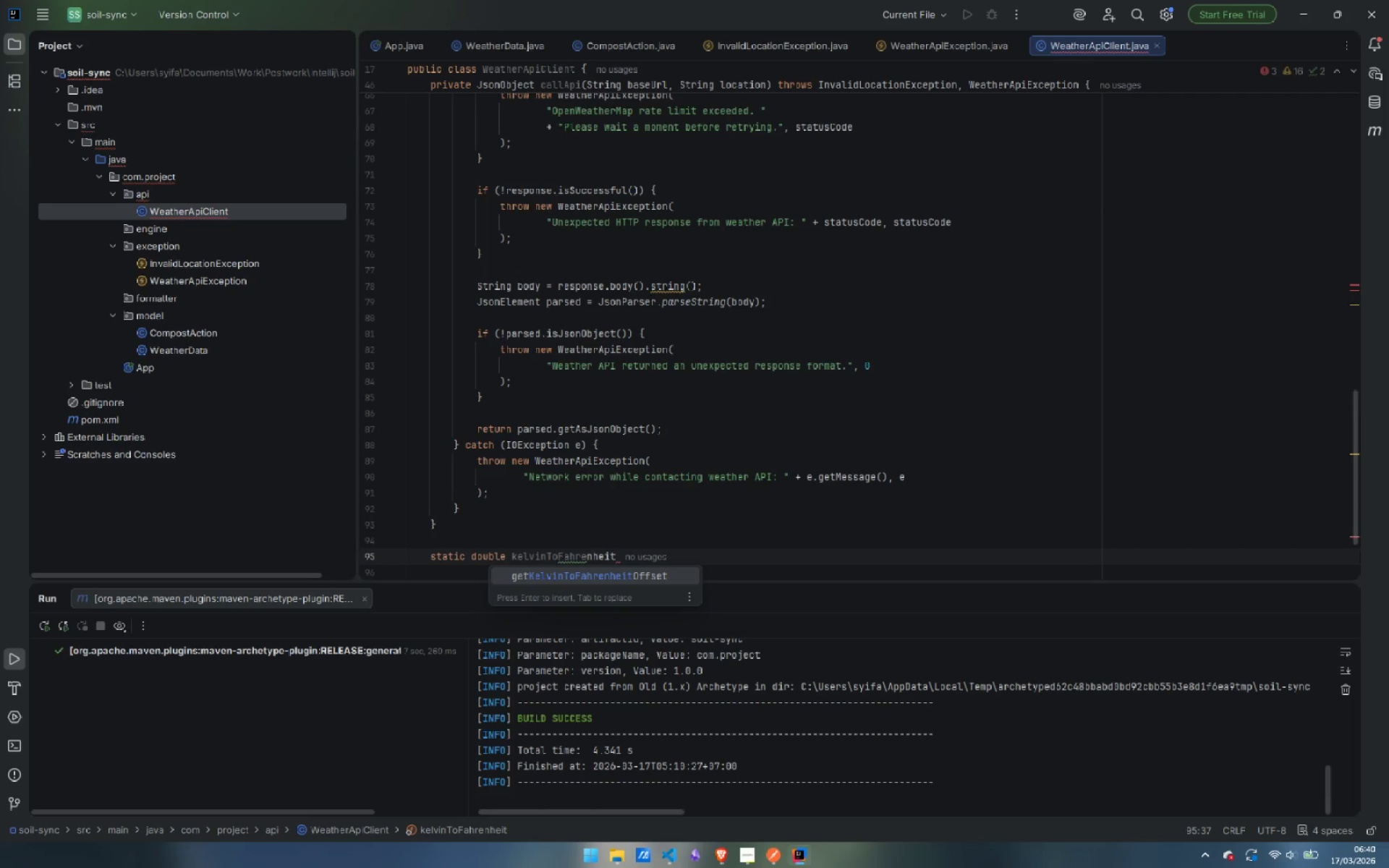 
type((dnin)
 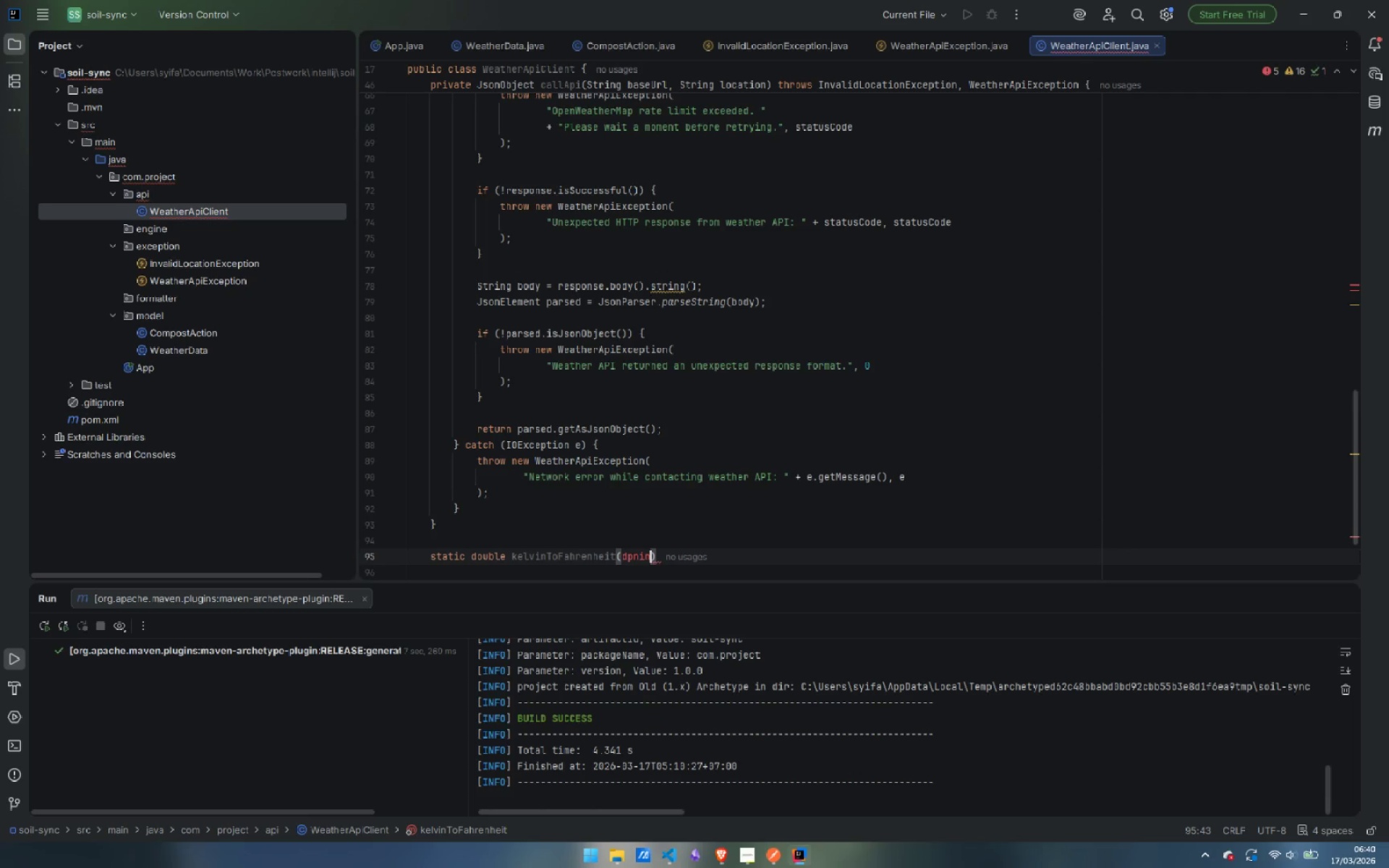 
hold_key(key=P, duration=0.34)
 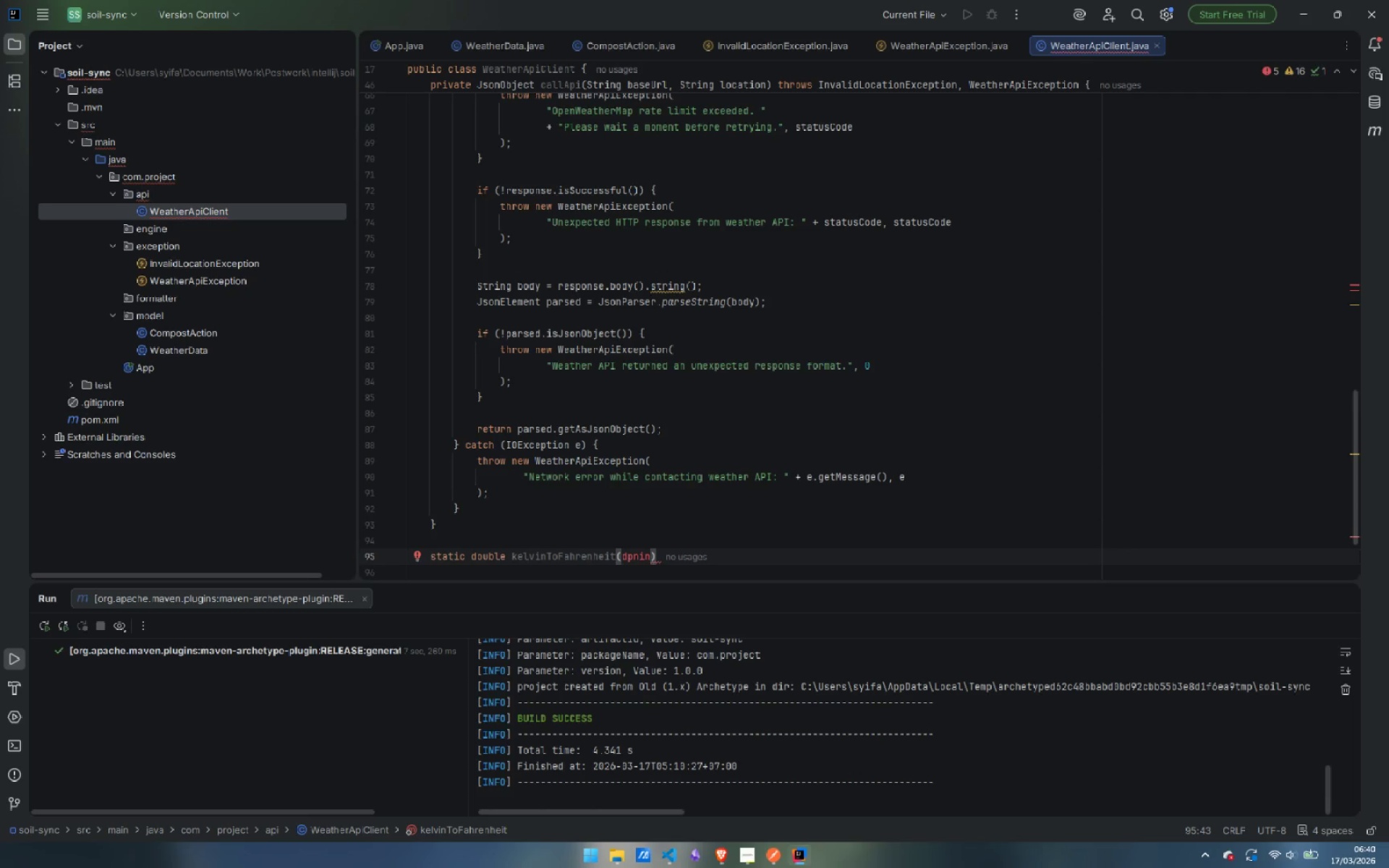 
key(Control+Backspace)
 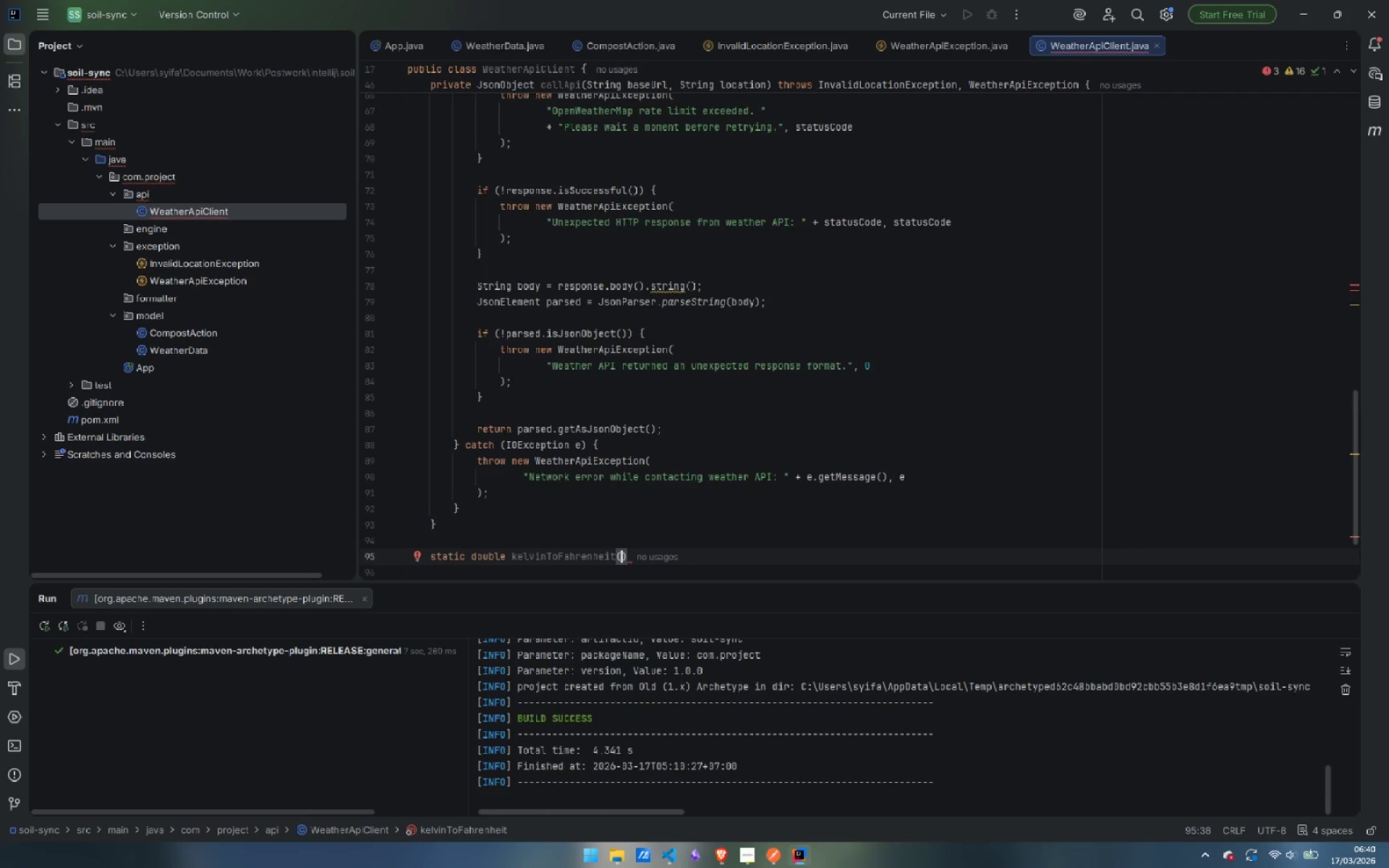 
type(double kelvin)
 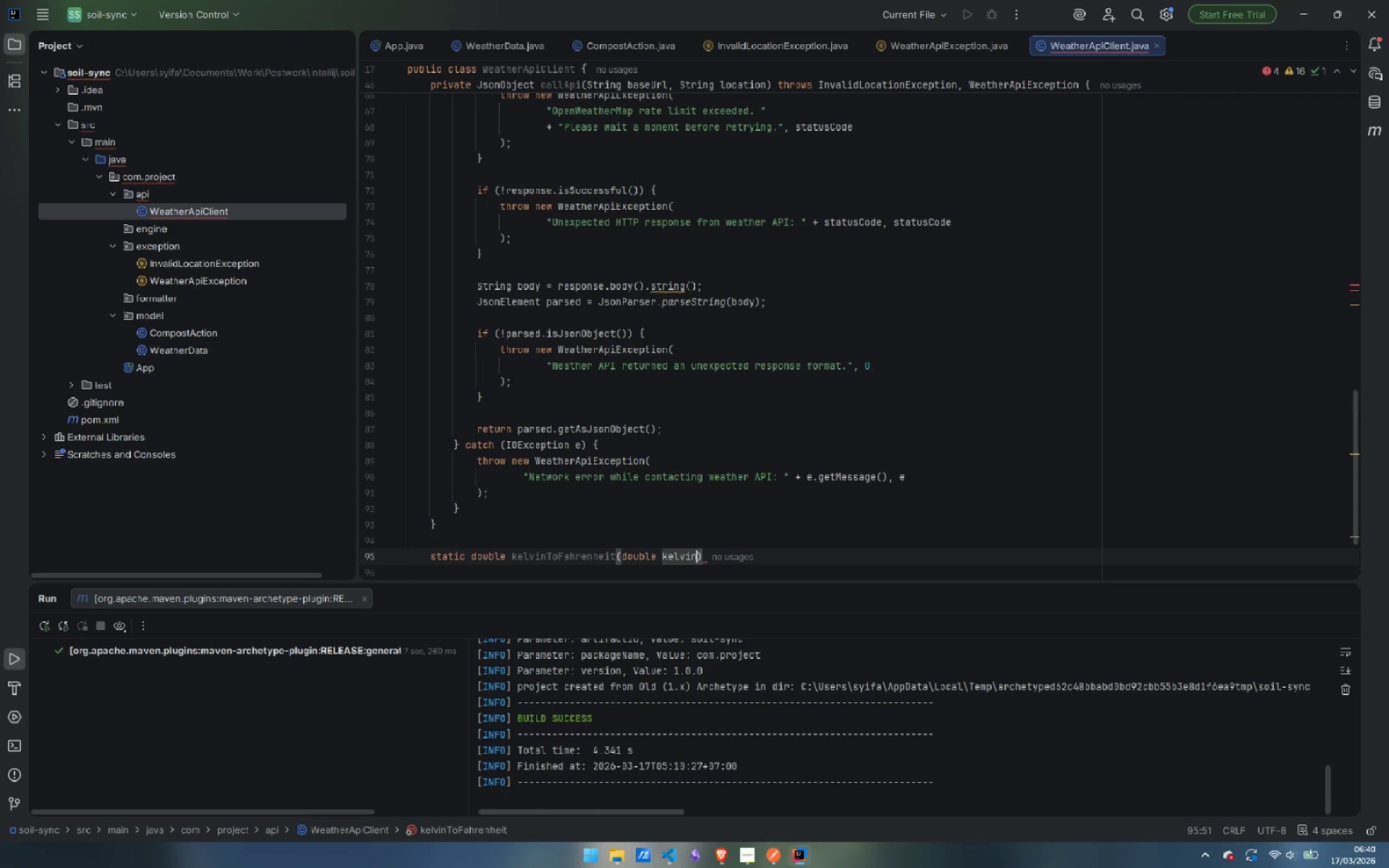 
key(ArrowRight)
 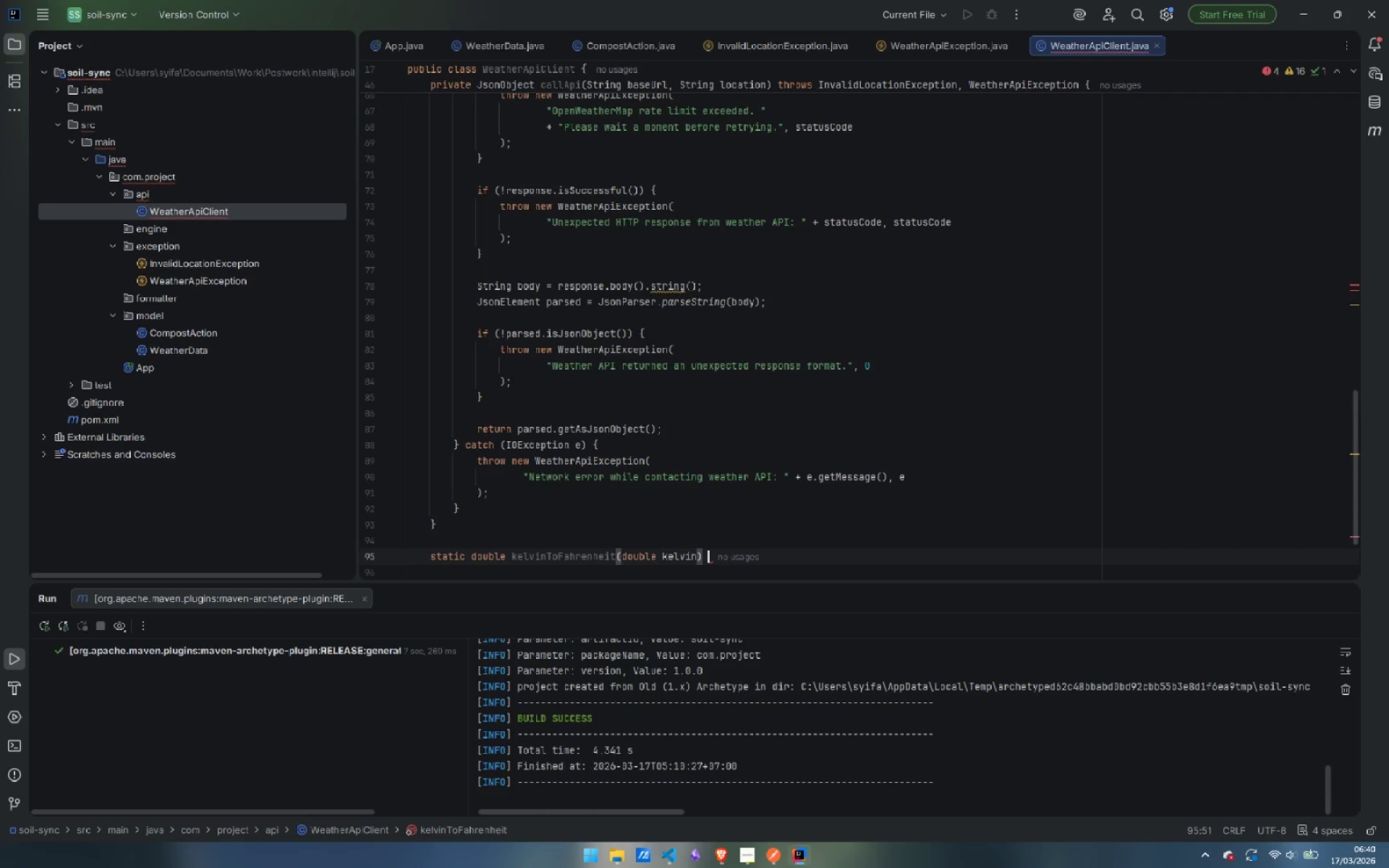 
key(Space)
 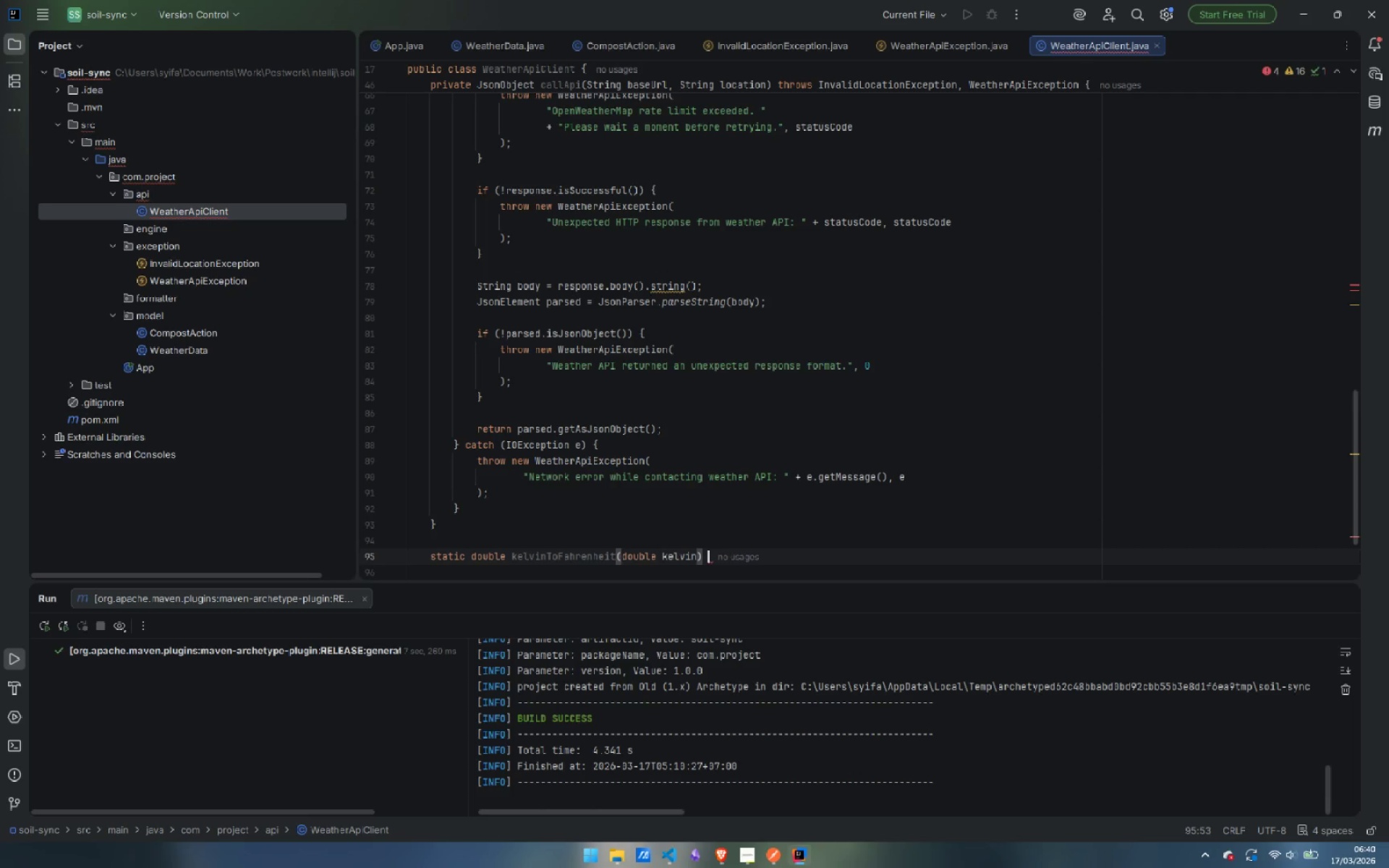 
key(Shift+ShiftLeft)
 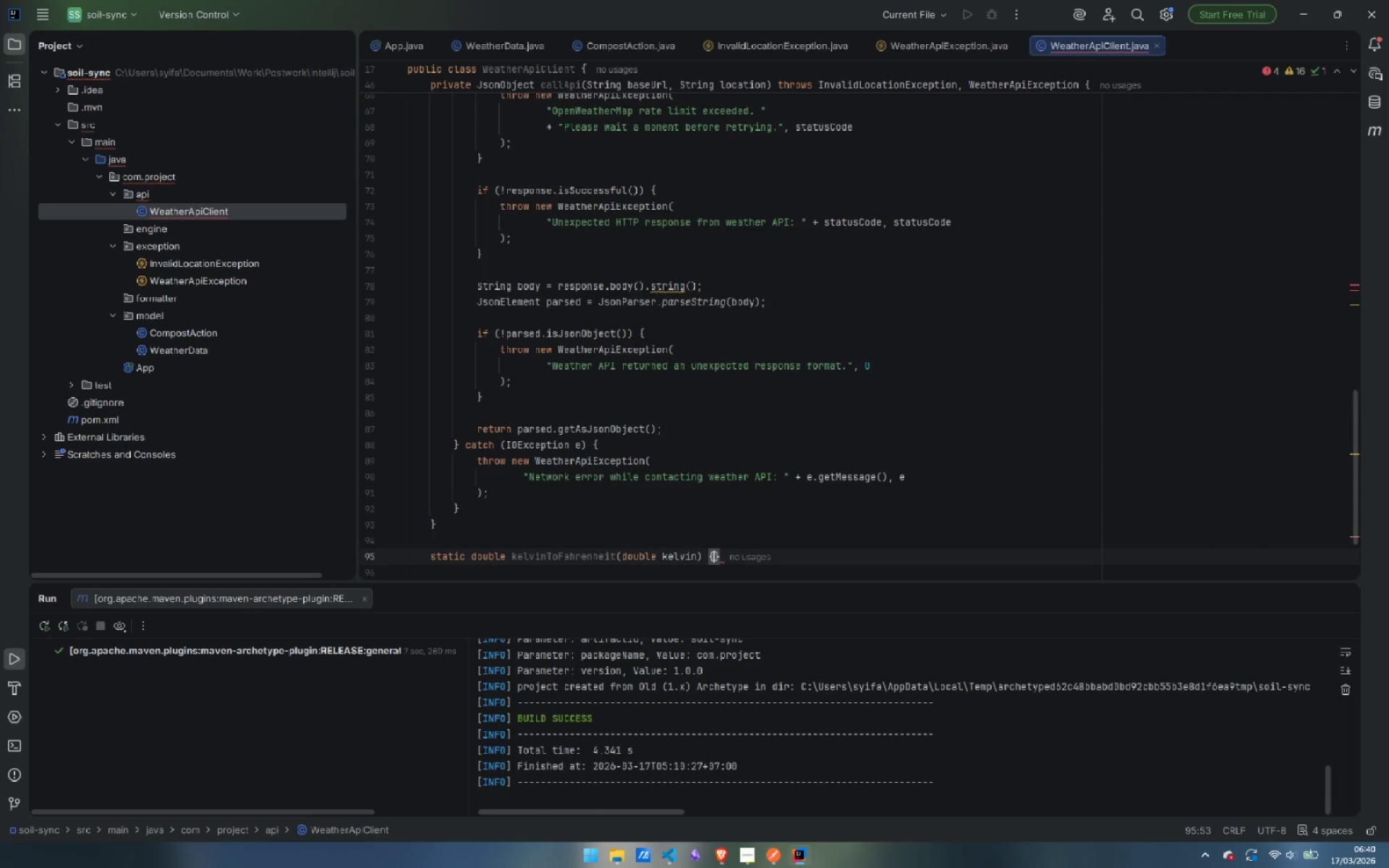 
key(Shift+BracketLeft)
 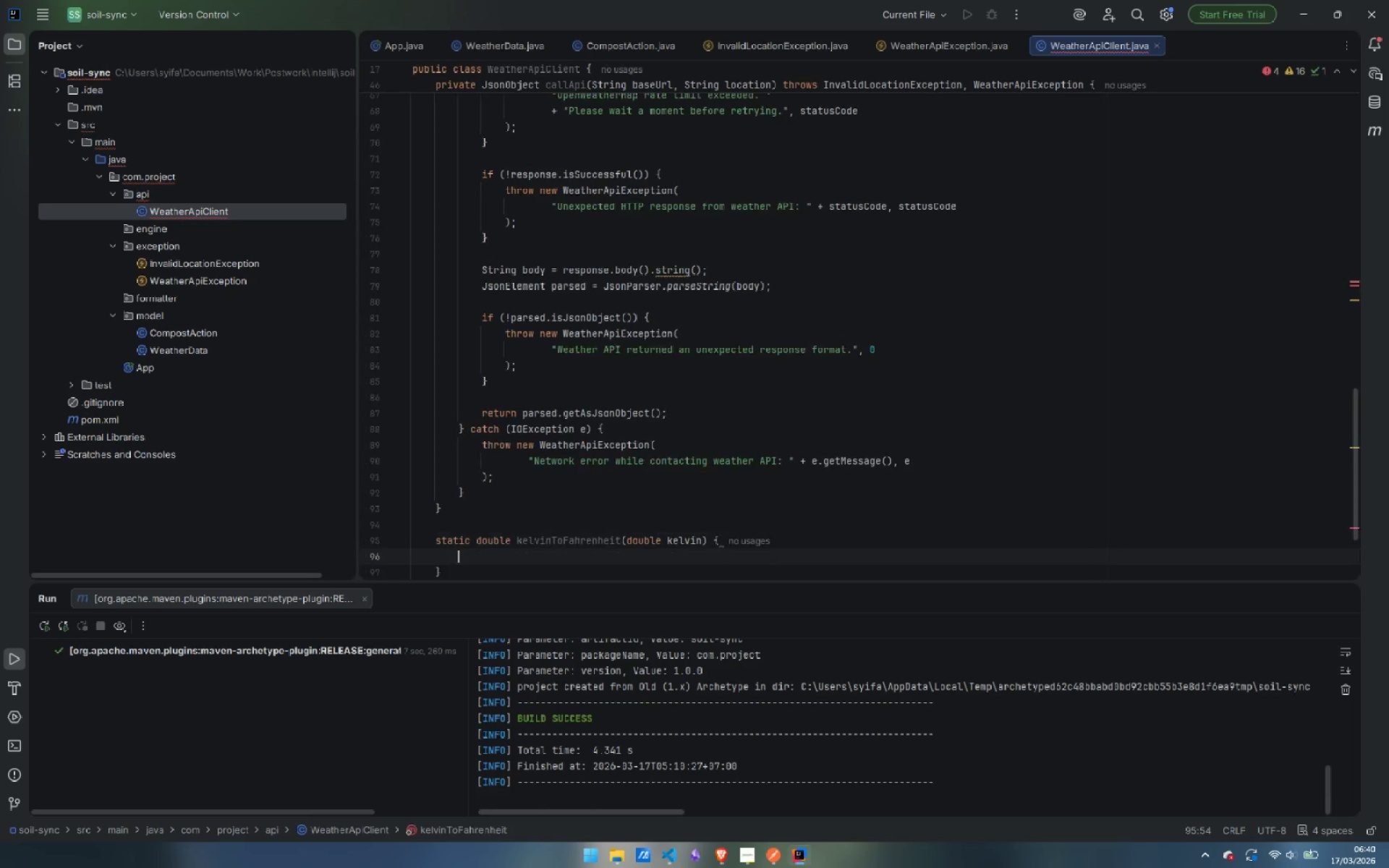 
key(Enter)
 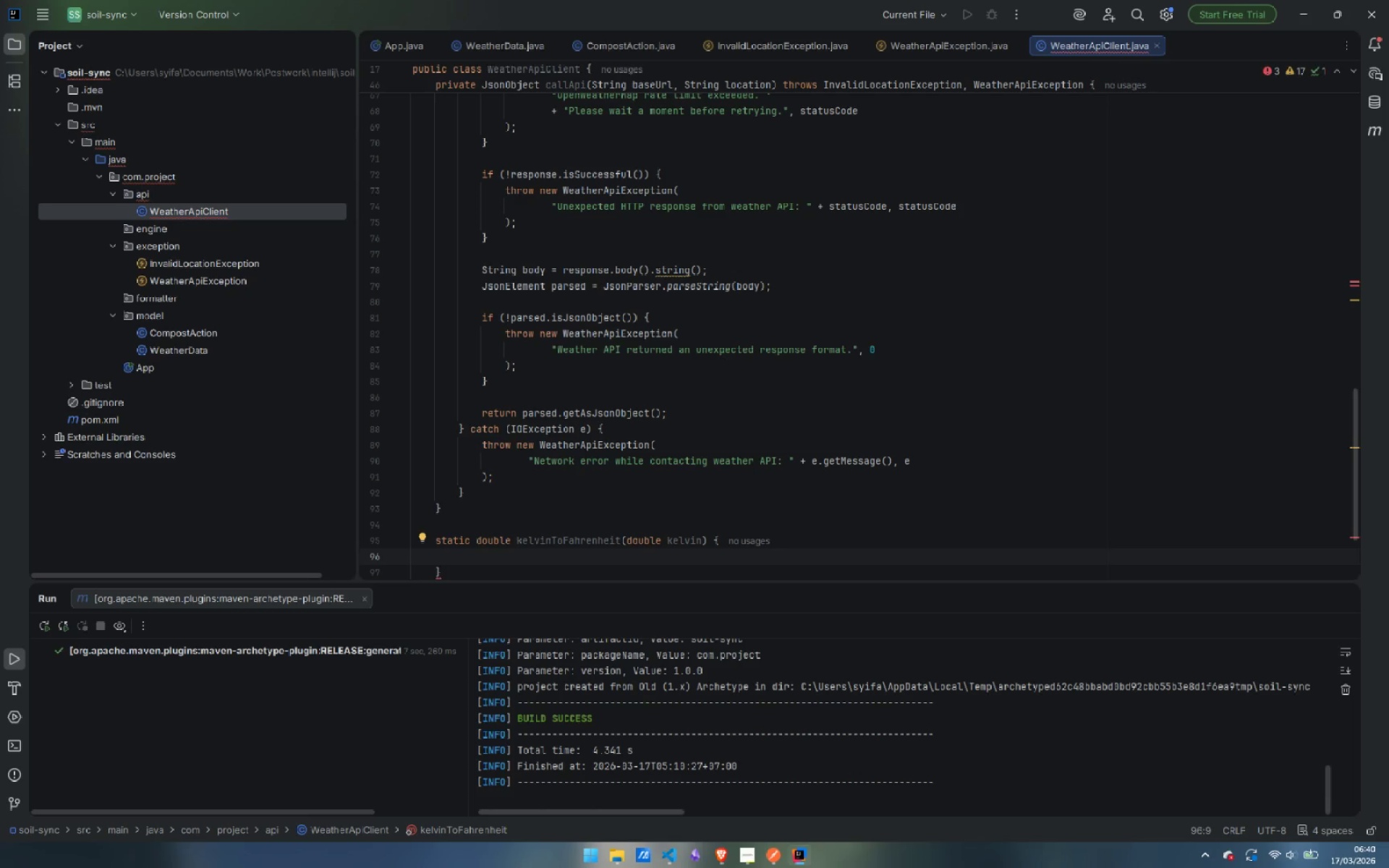 
type(return (kelvin * 9.0 / 50)
 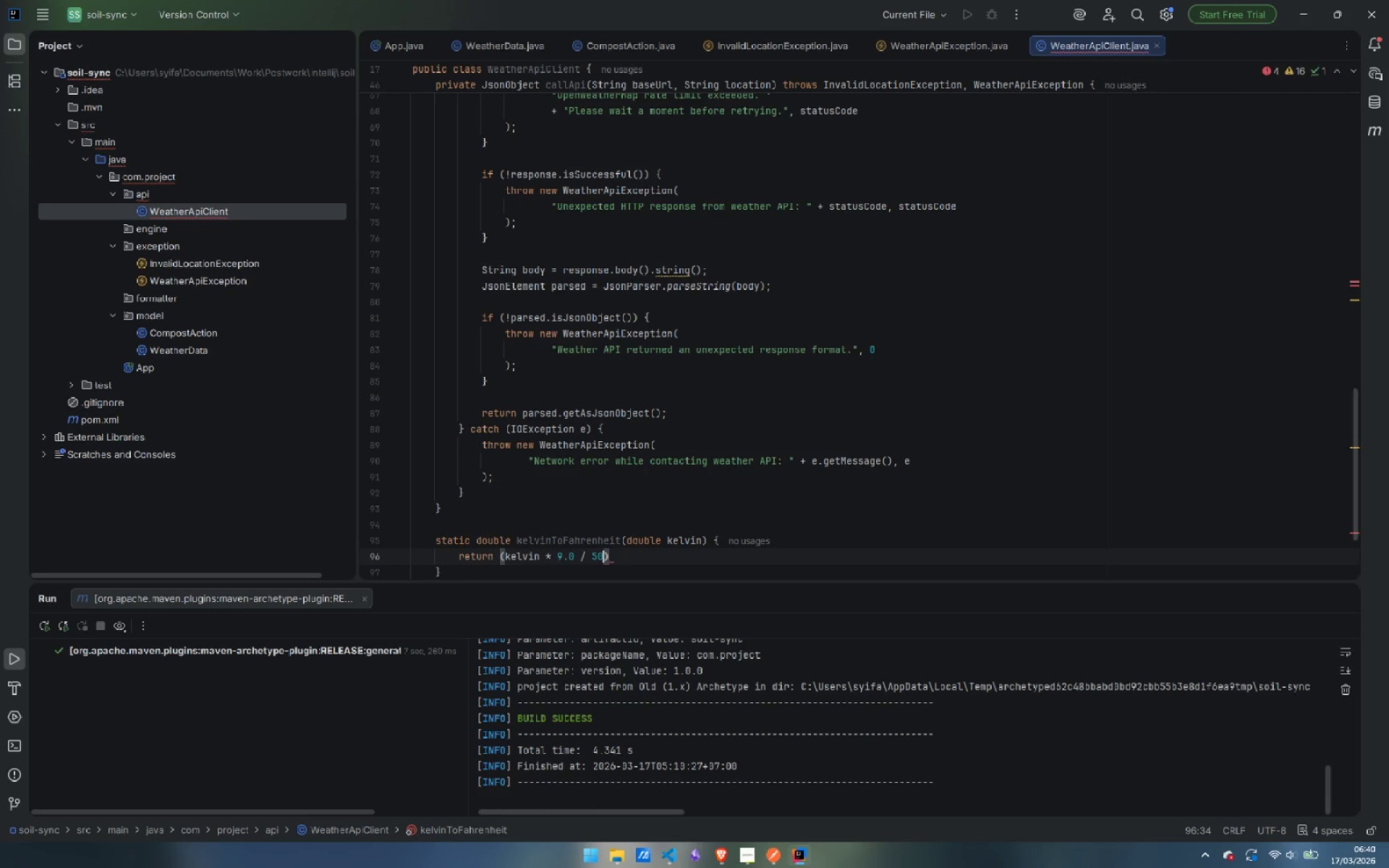 
key(ArrowLeft)
 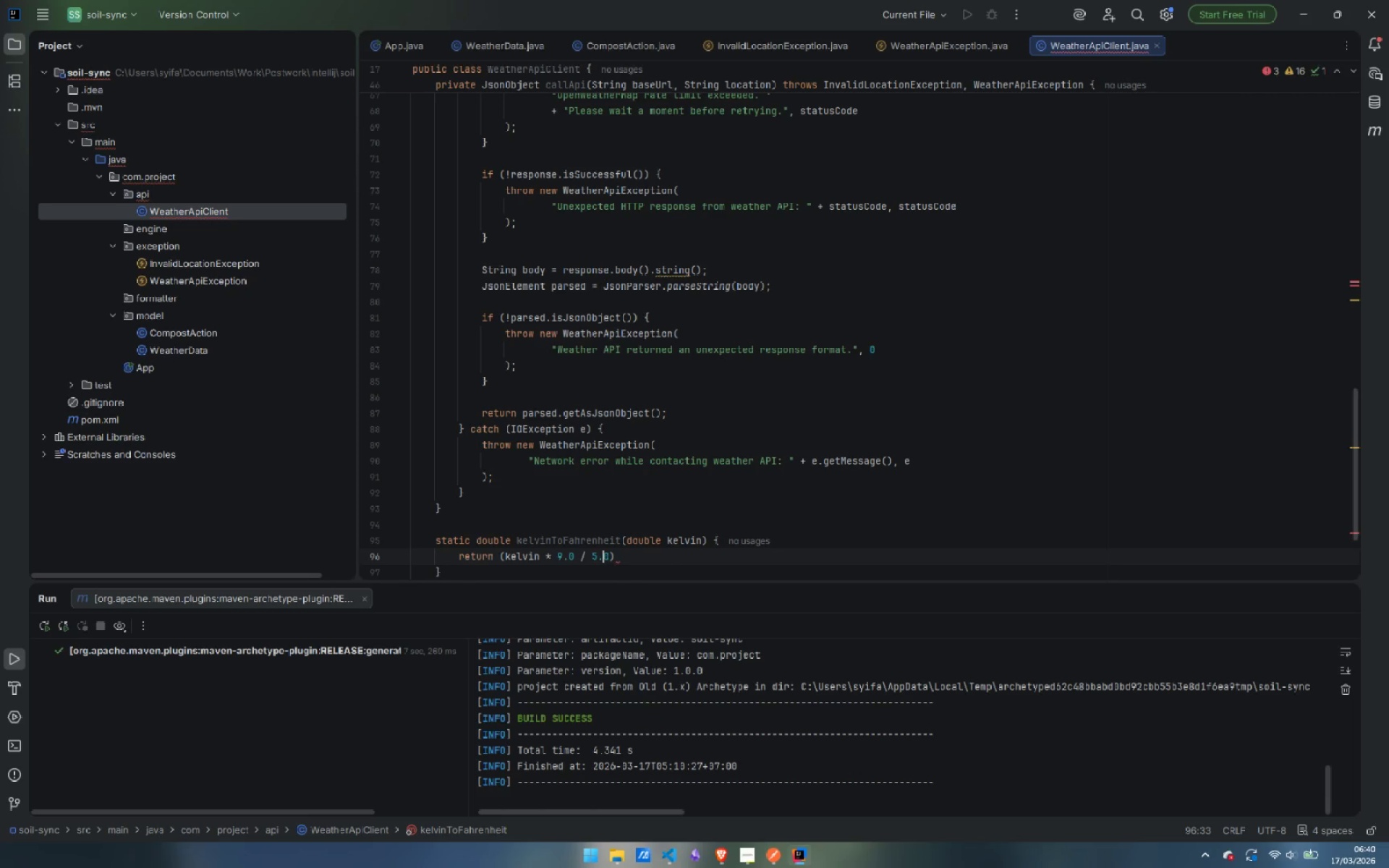 
key(Period)
 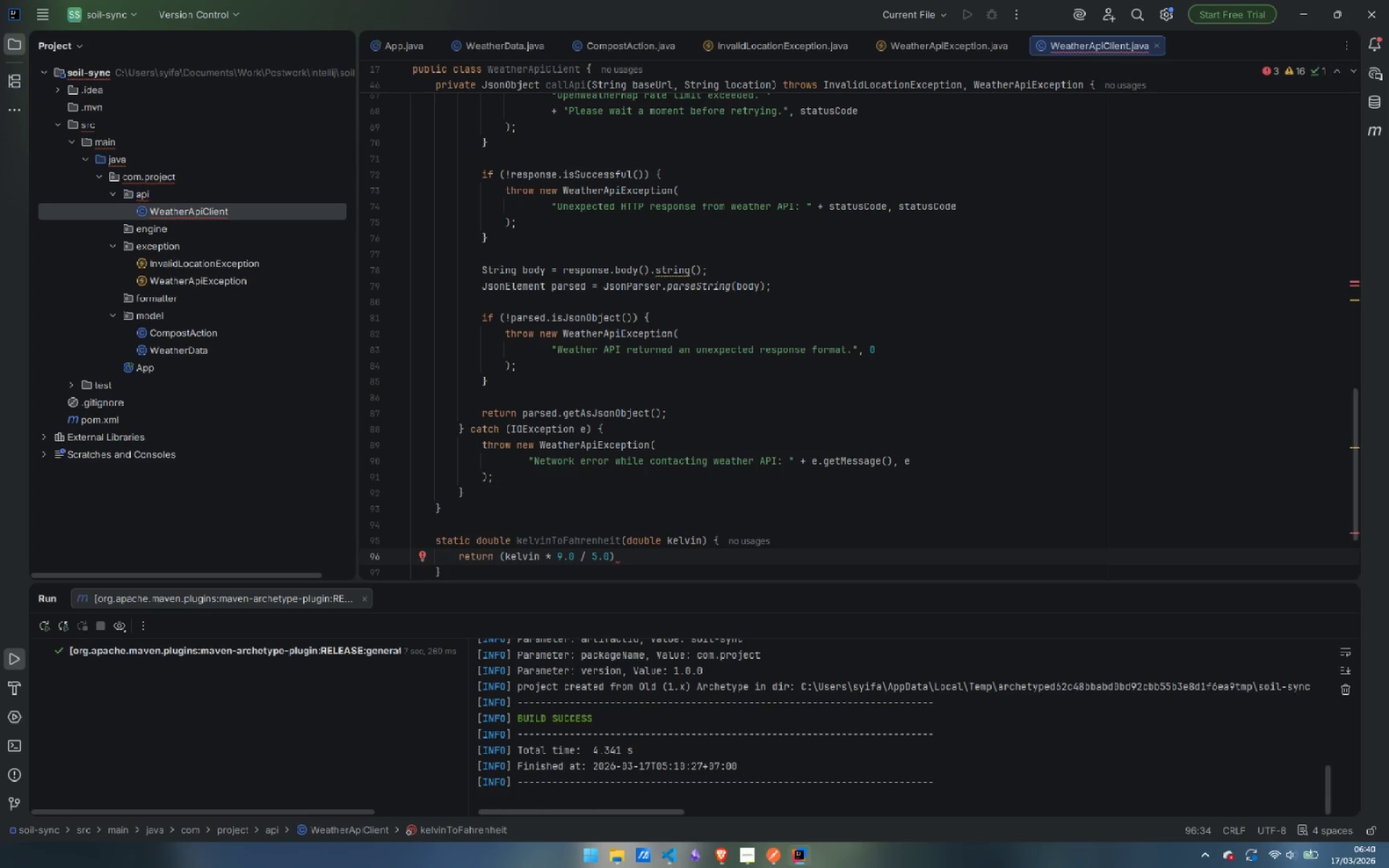 
key(ArrowRight)
 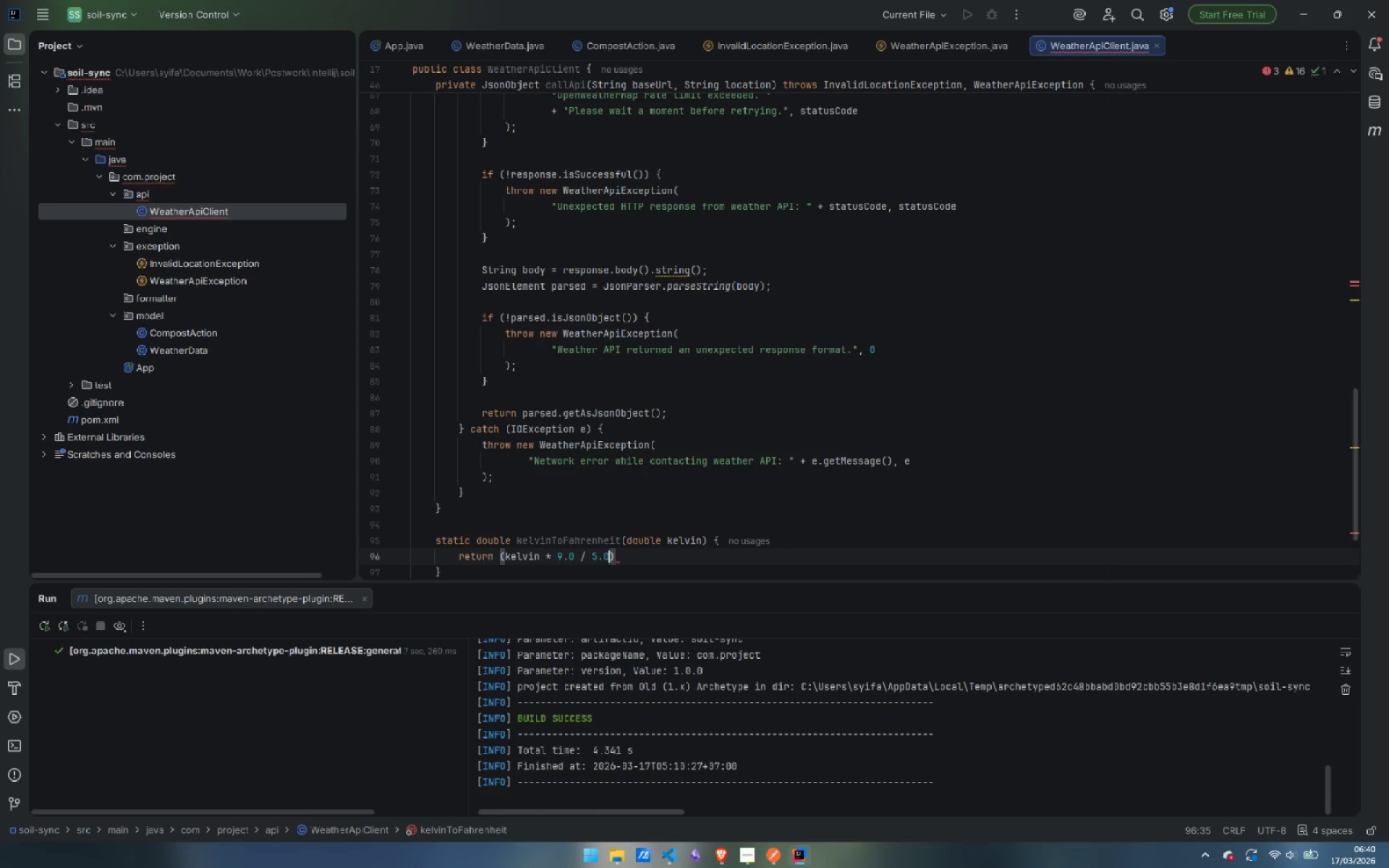 
key(ArrowRight)
 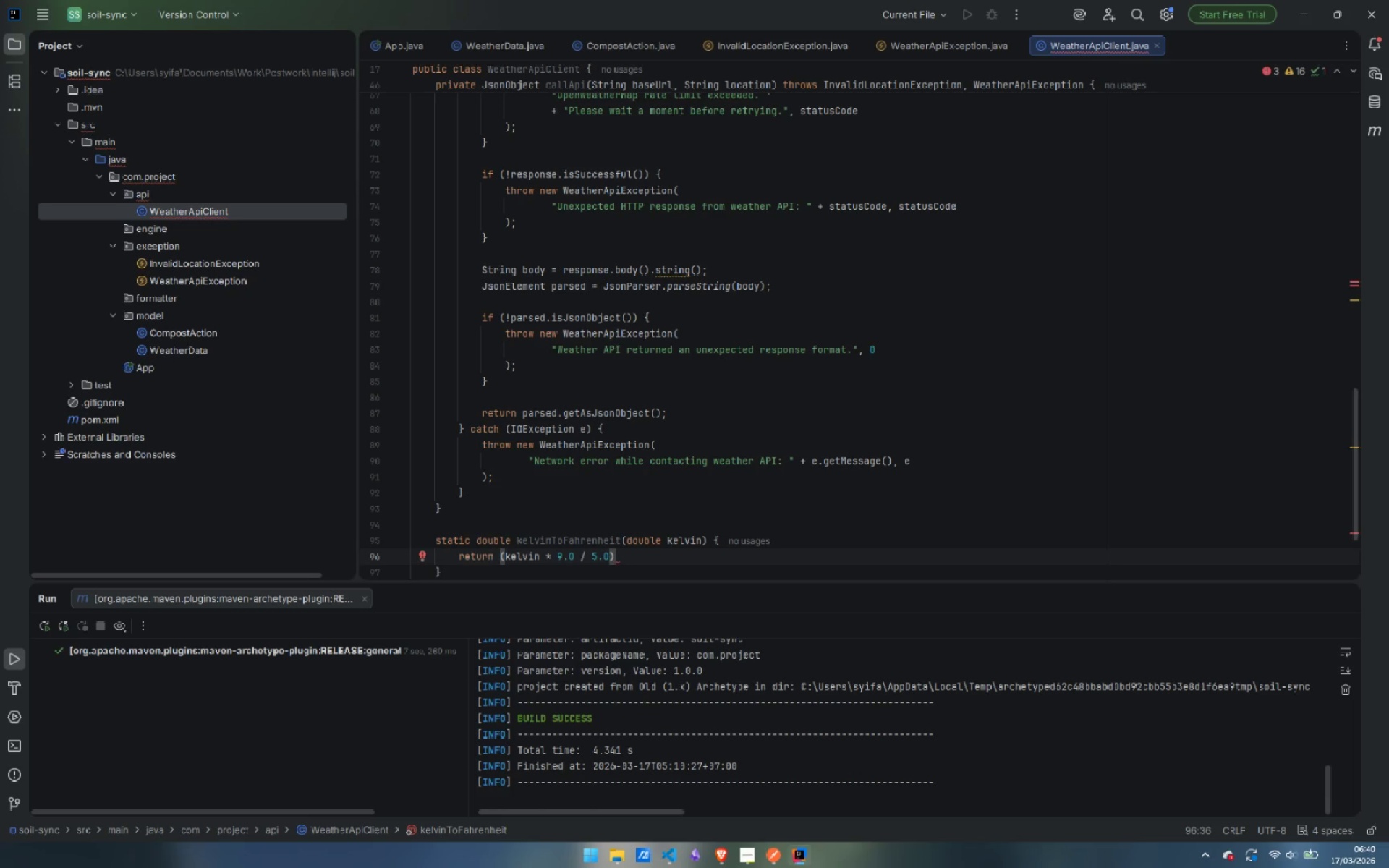 
type( - KEL)
 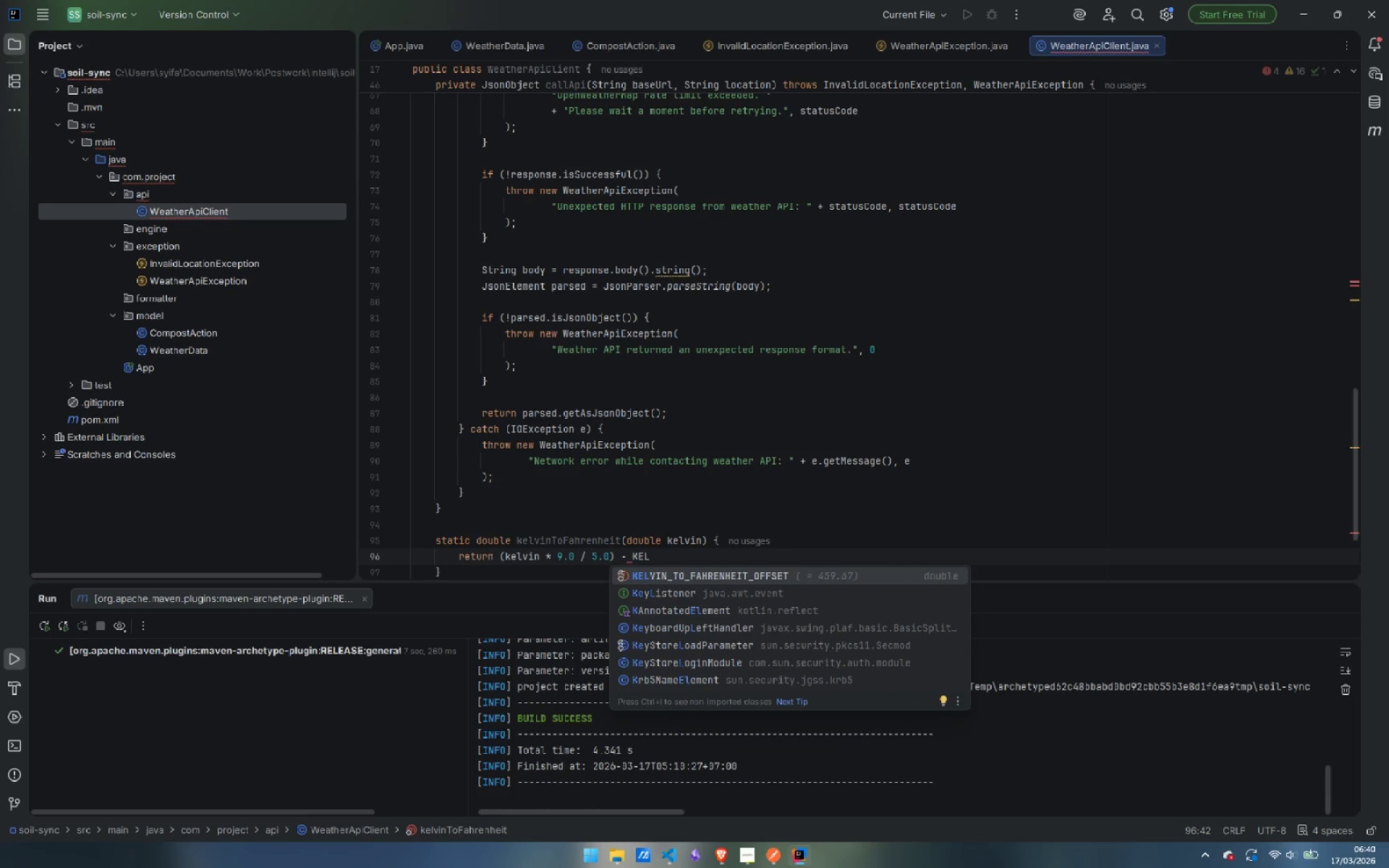 
key(Enter)
 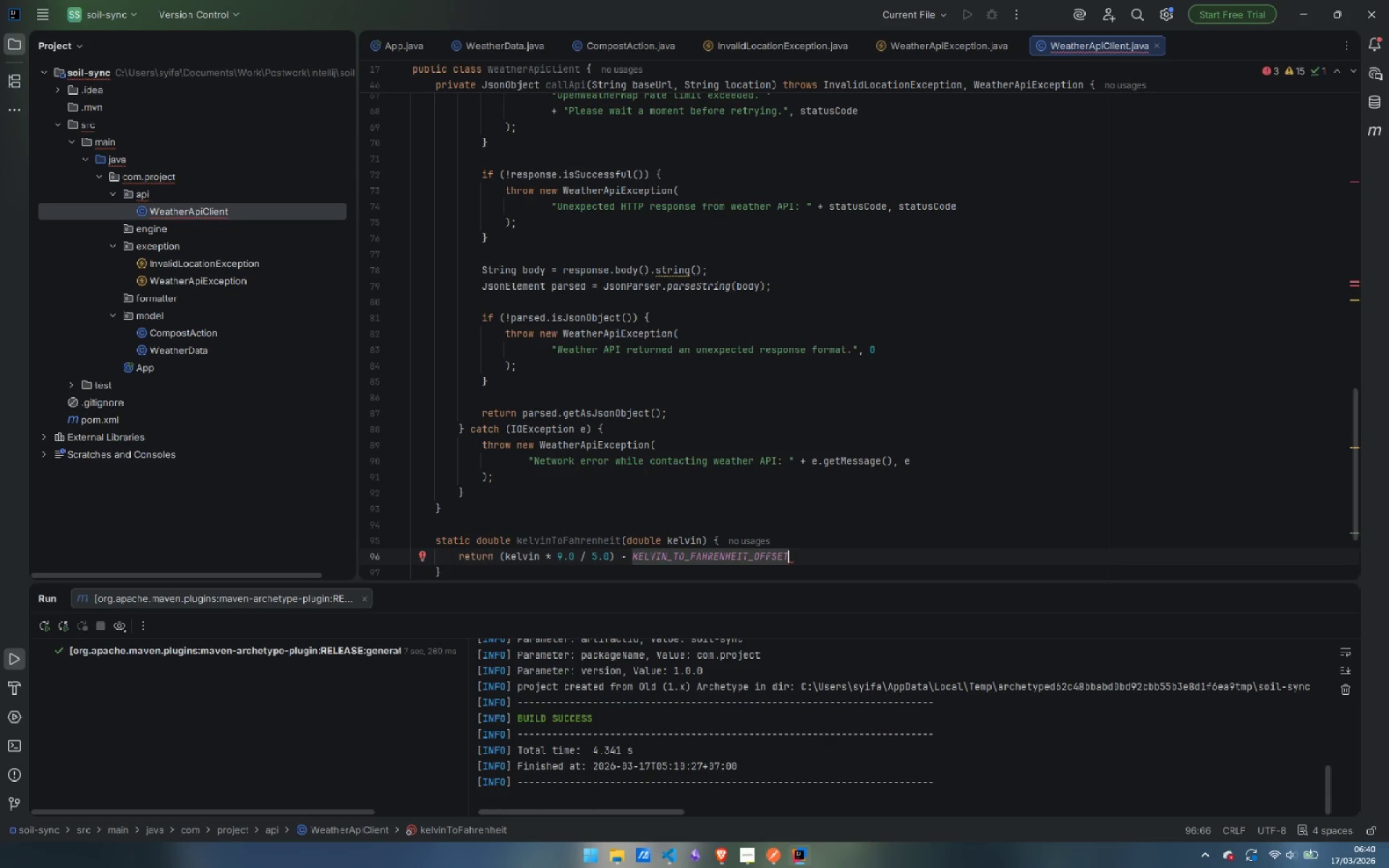 
key(Semicolon)
 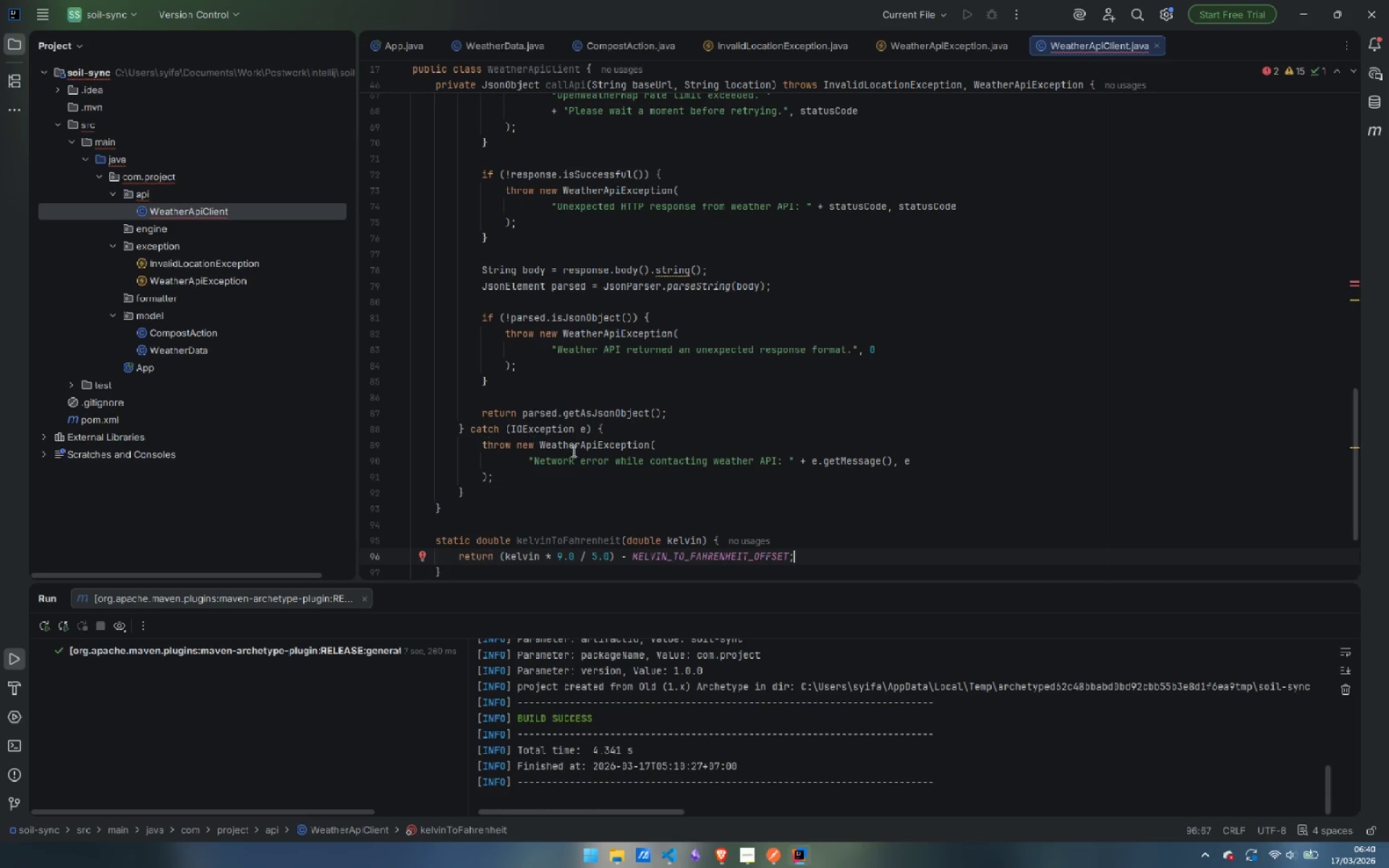 
scroll: coordinate [628, 482], scroll_direction: down, amount: 3.0
 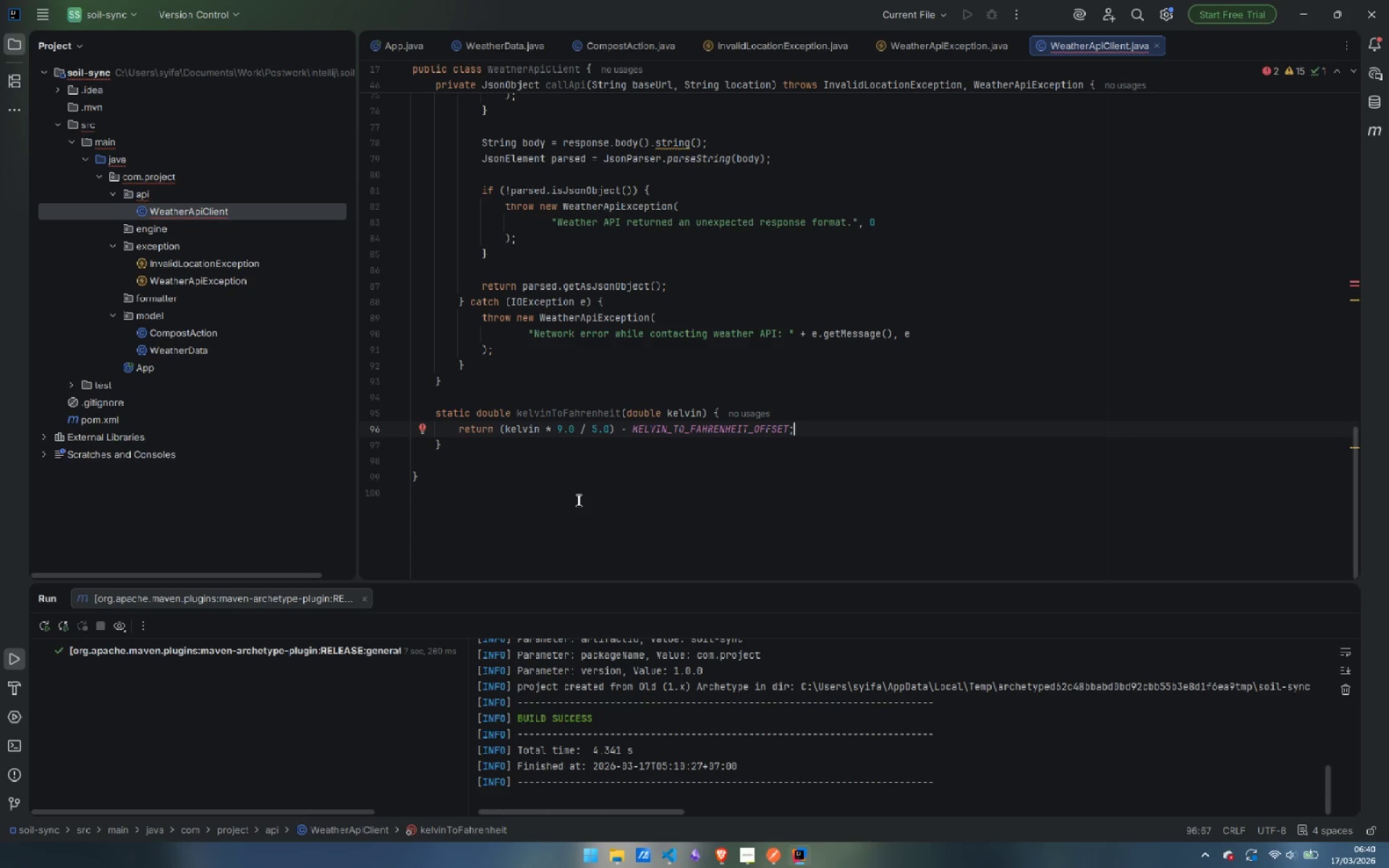 
scroll: coordinate [566, 459], scroll_direction: up, amount: 7.0
 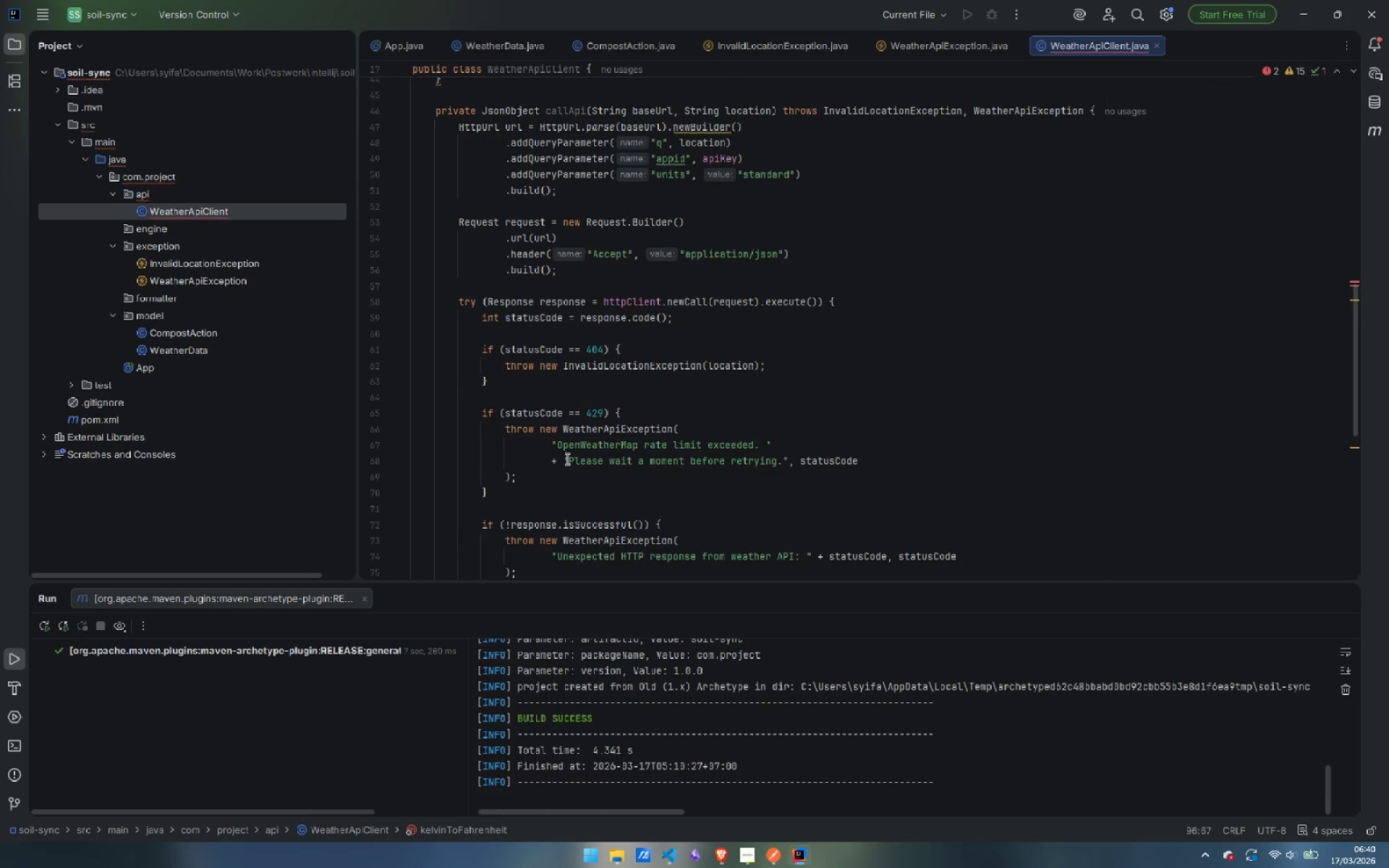 
wait(9.78)
 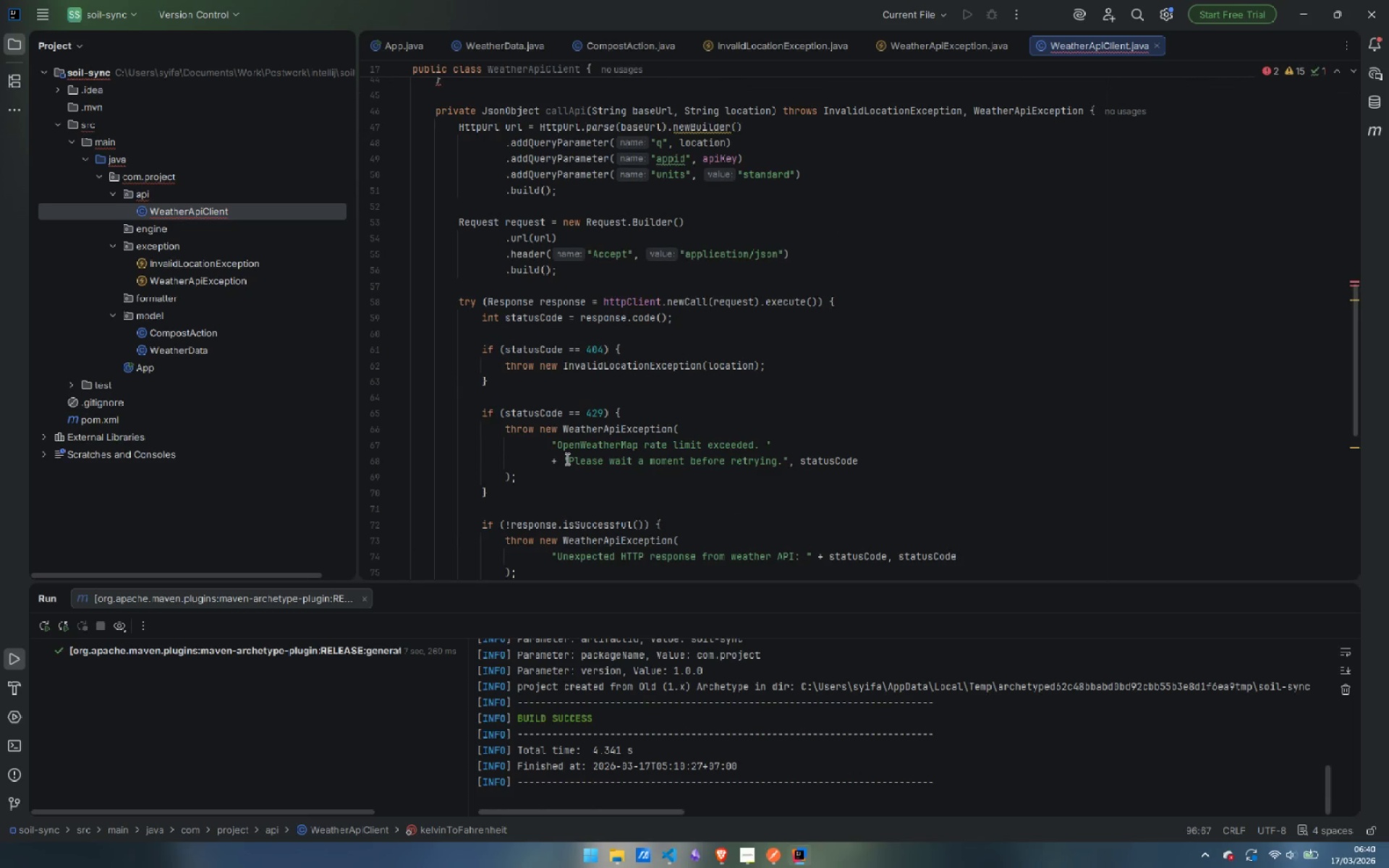 
scroll: coordinate [472, 446], scroll_direction: down, amount: 5.0
 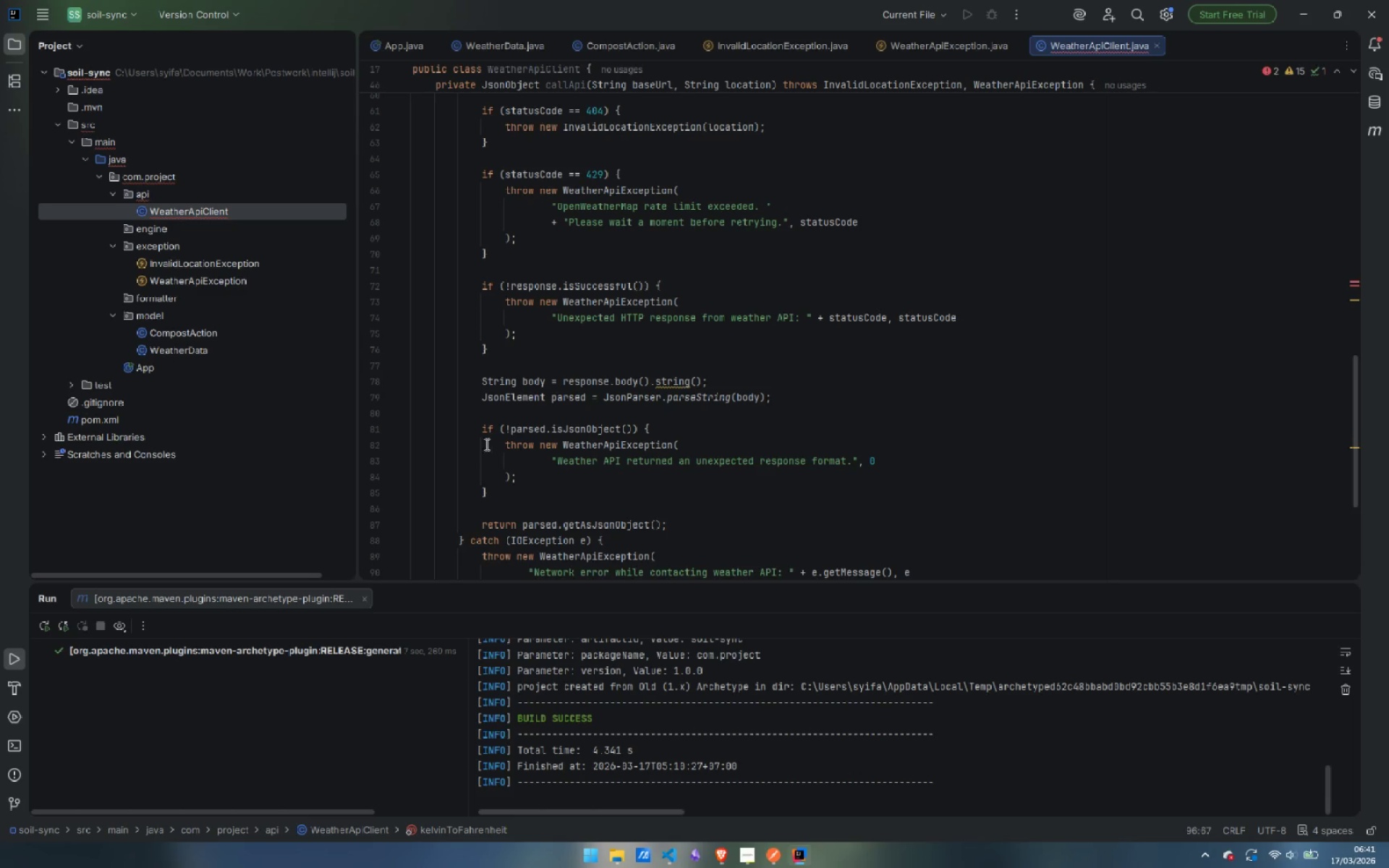 
scroll: coordinate [554, 386], scroll_direction: up, amount: 12.0
 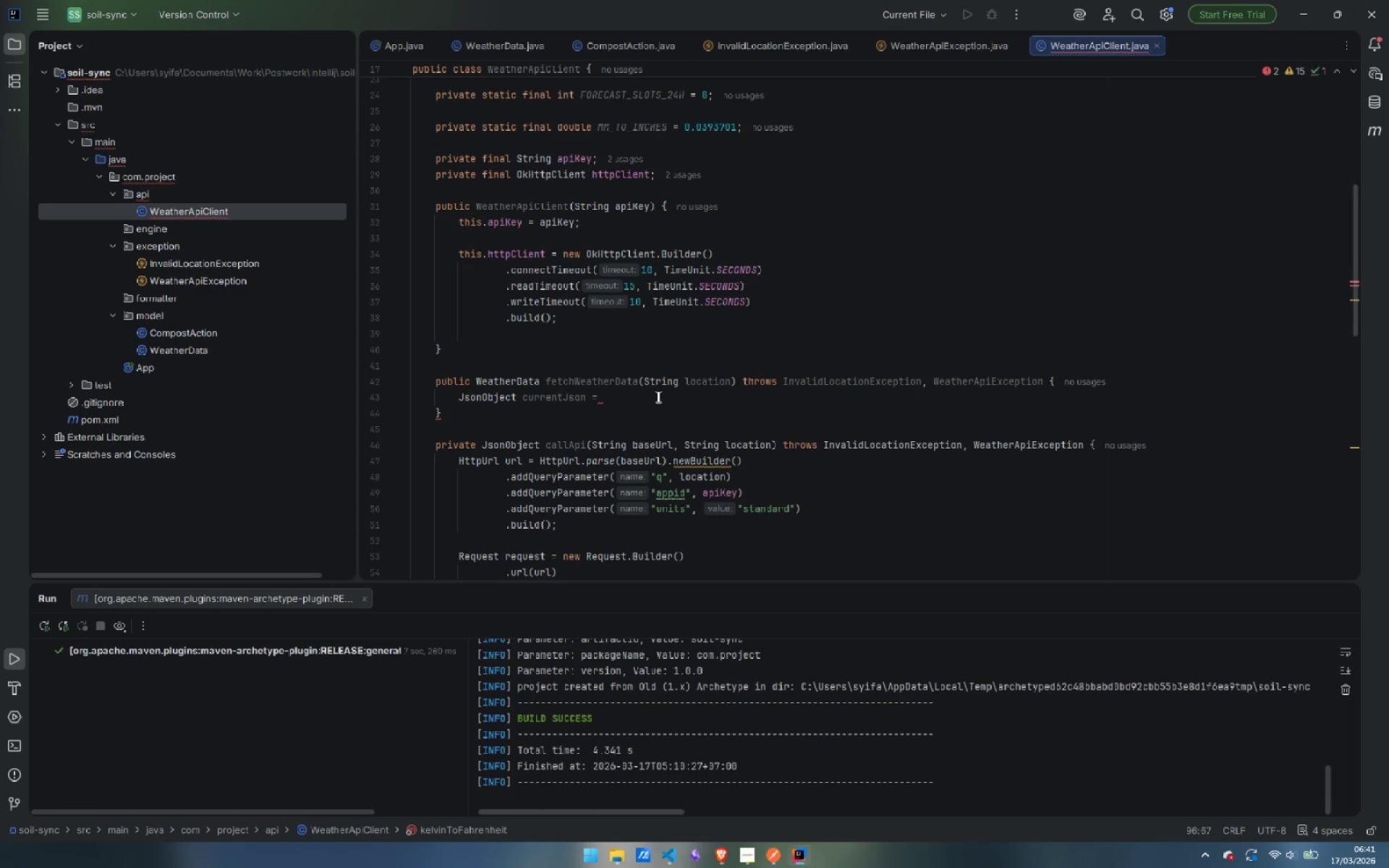 
left_click([657, 396])
 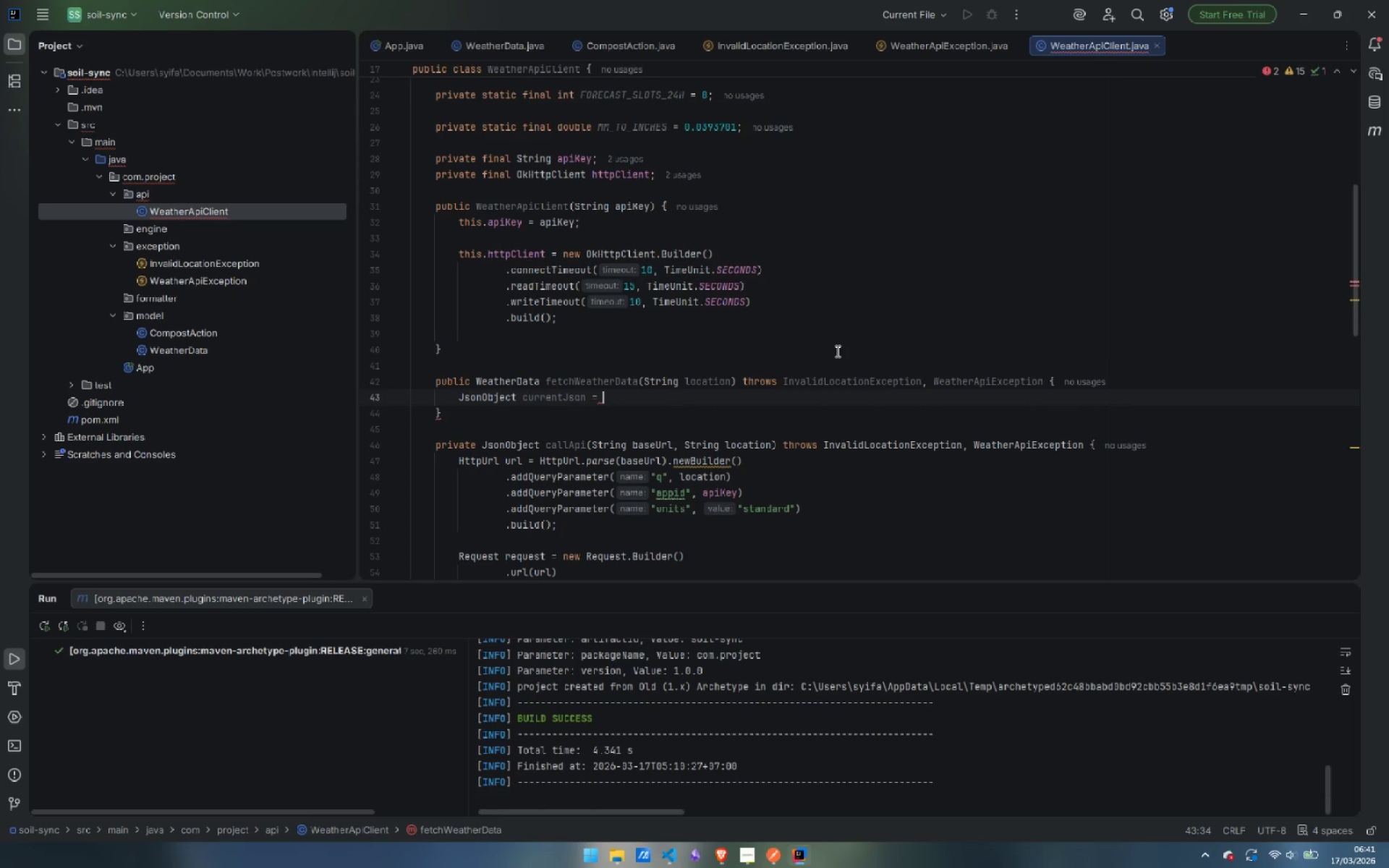 
wait(14.09)
 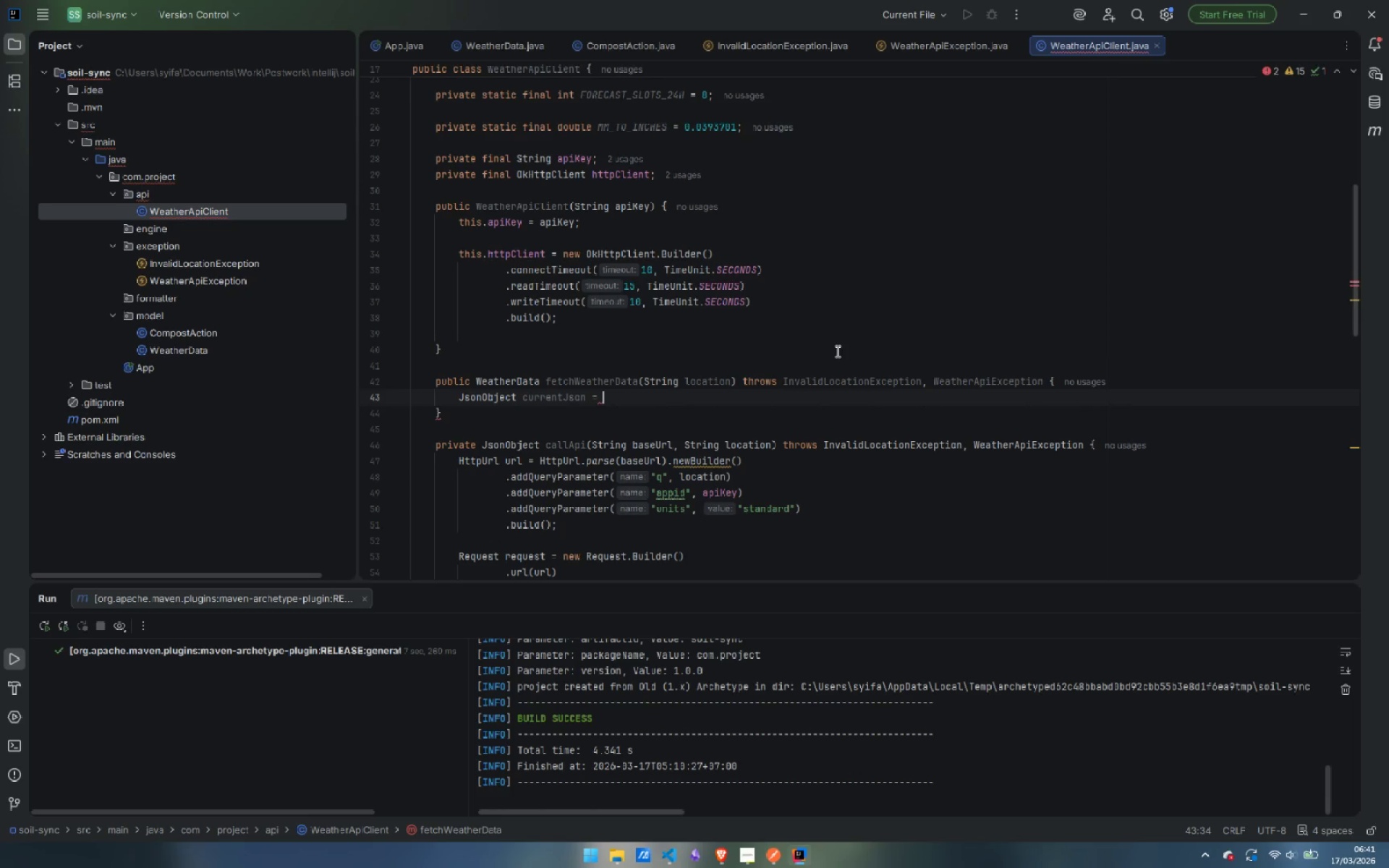 
type(call)
 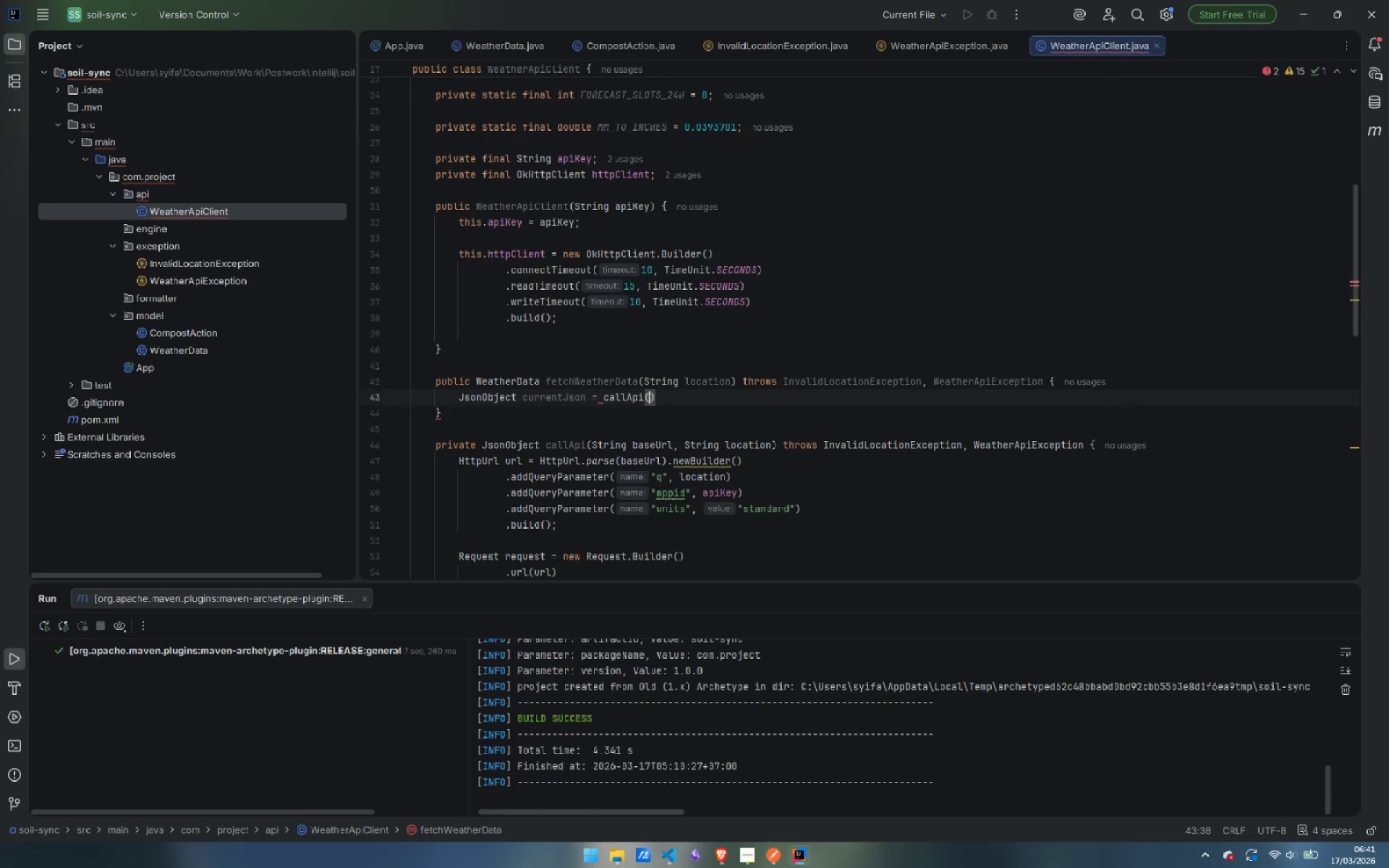 
key(Enter)
 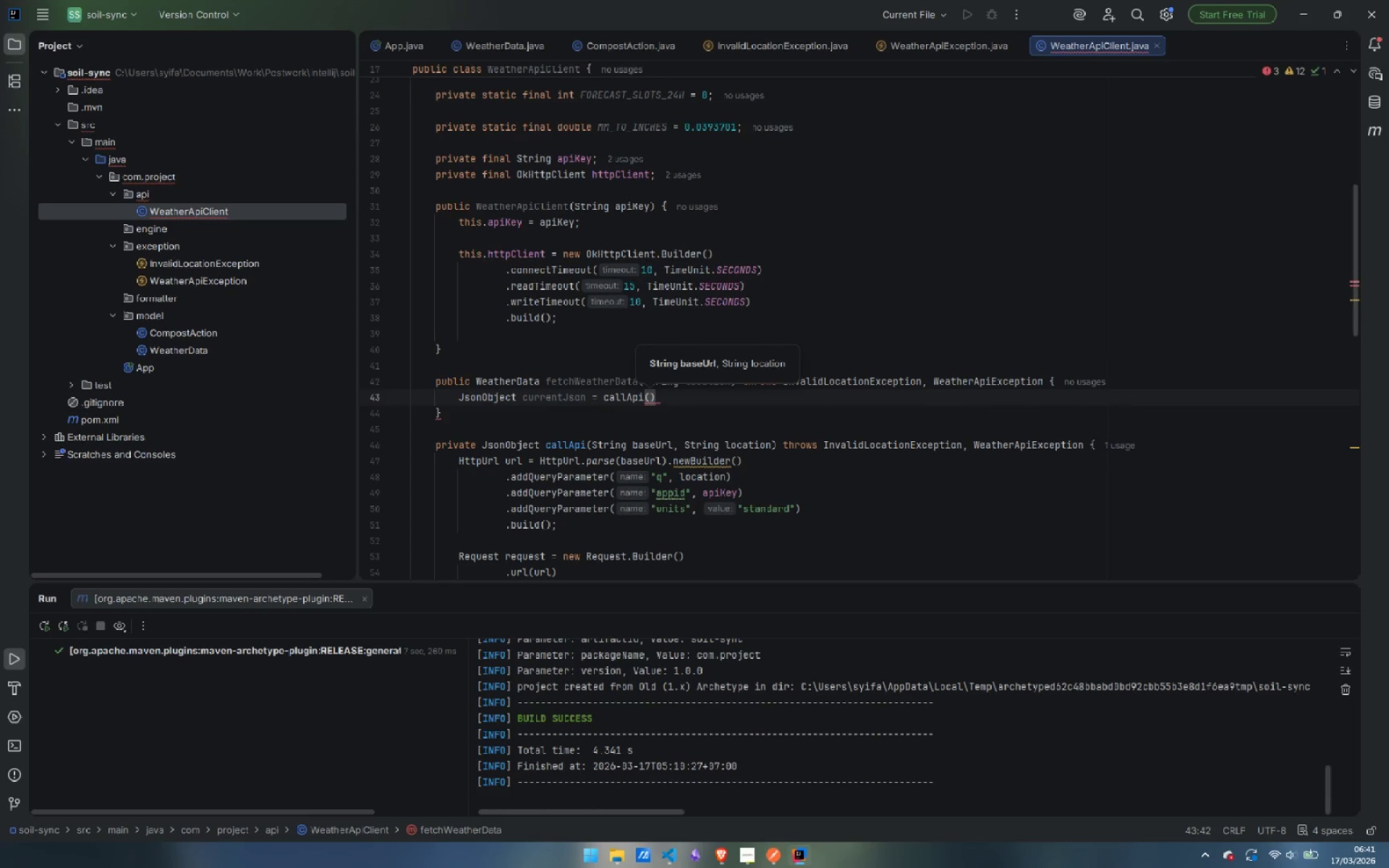 
type(BASE)
 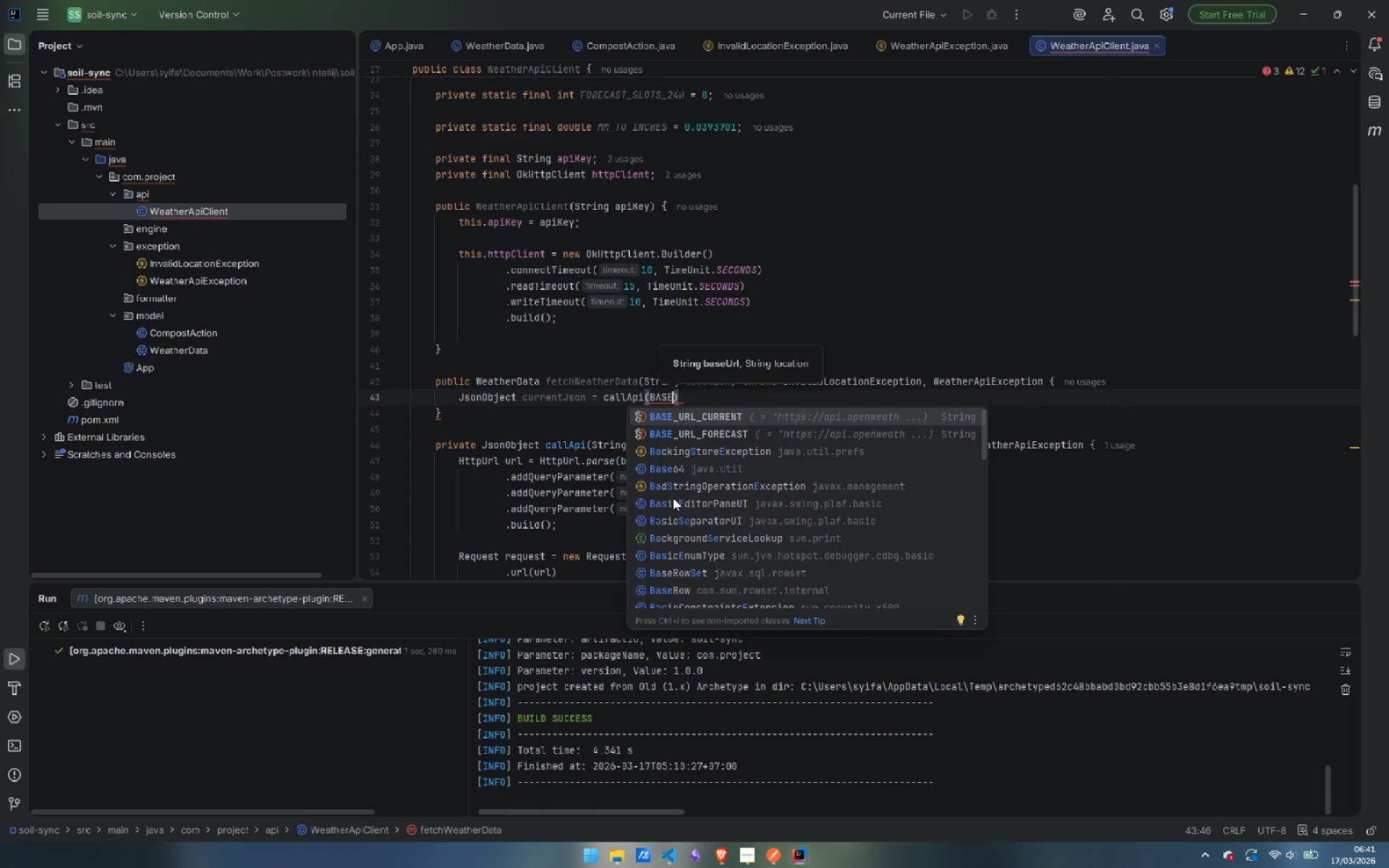 
key(Enter)
 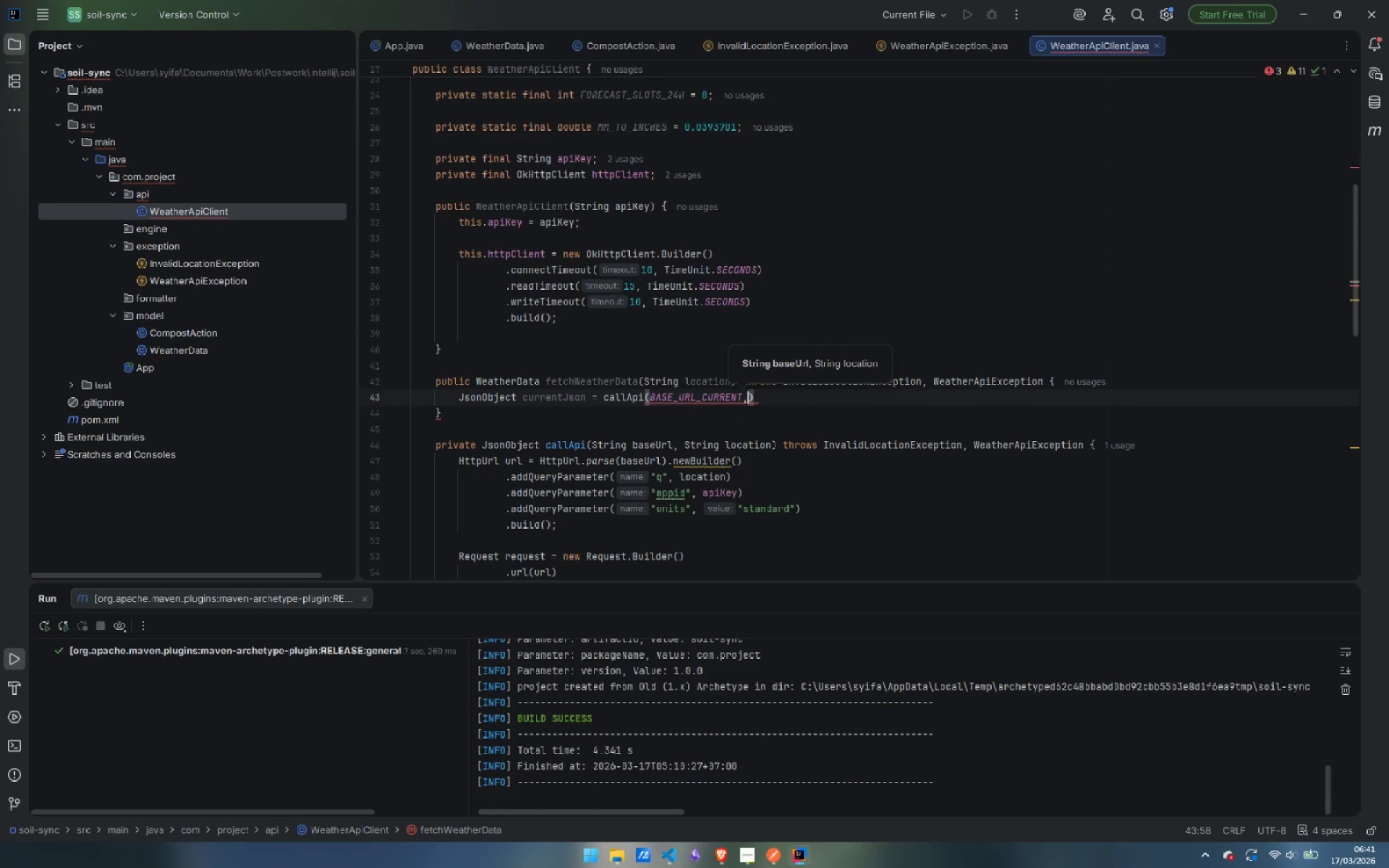 
type(, local)
 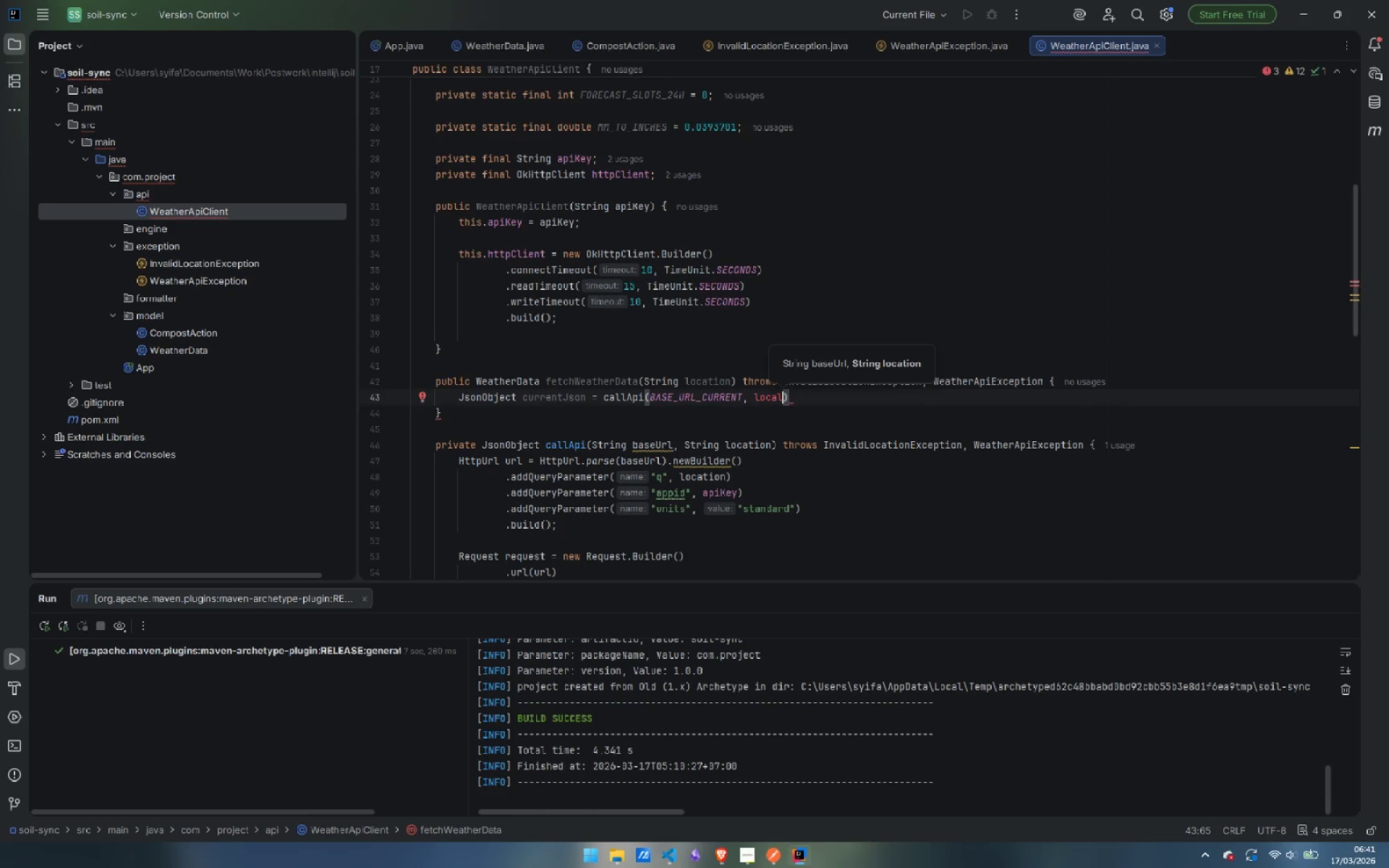 
key(Backspace)
type(tio)
 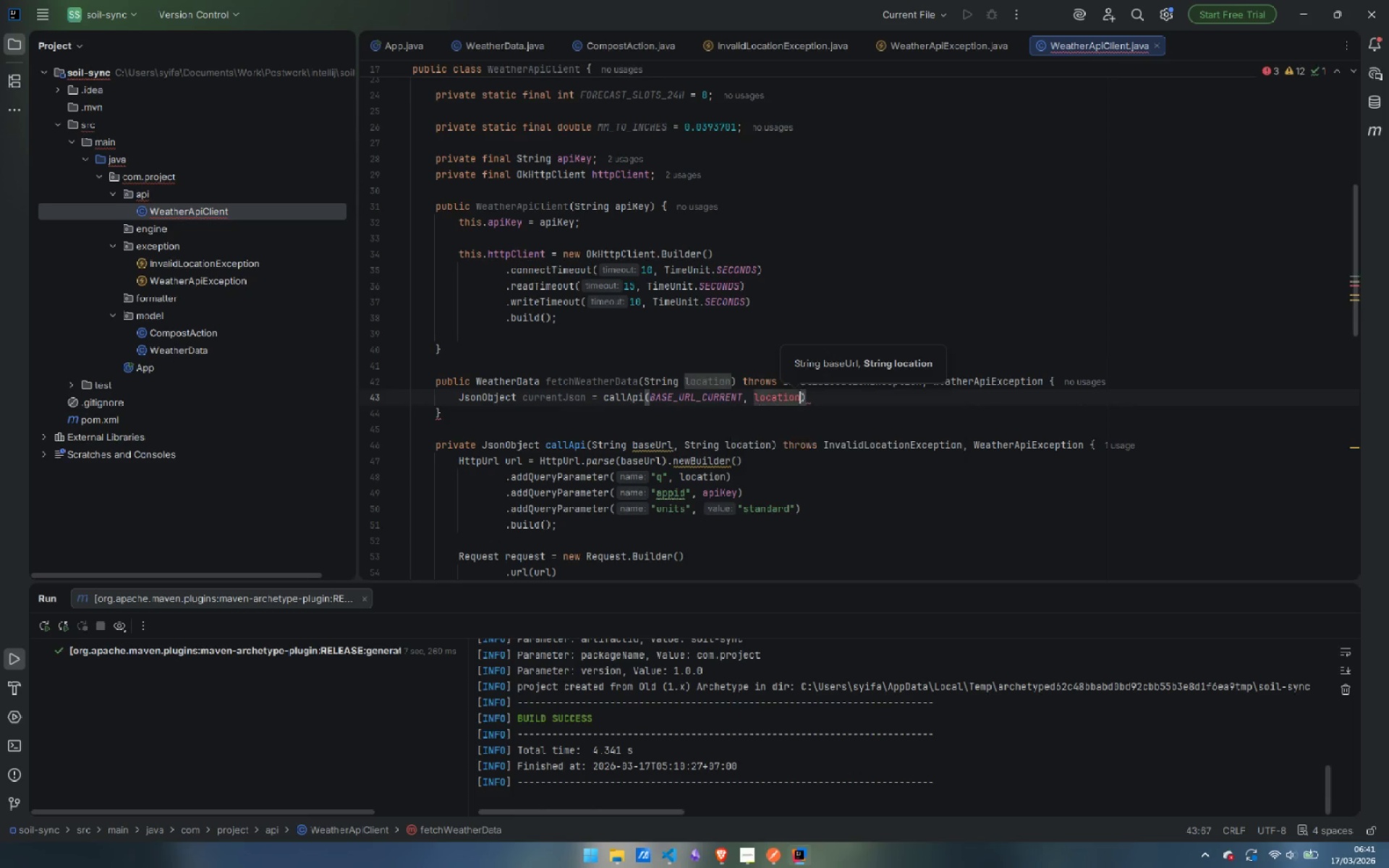 
key(Enter)
 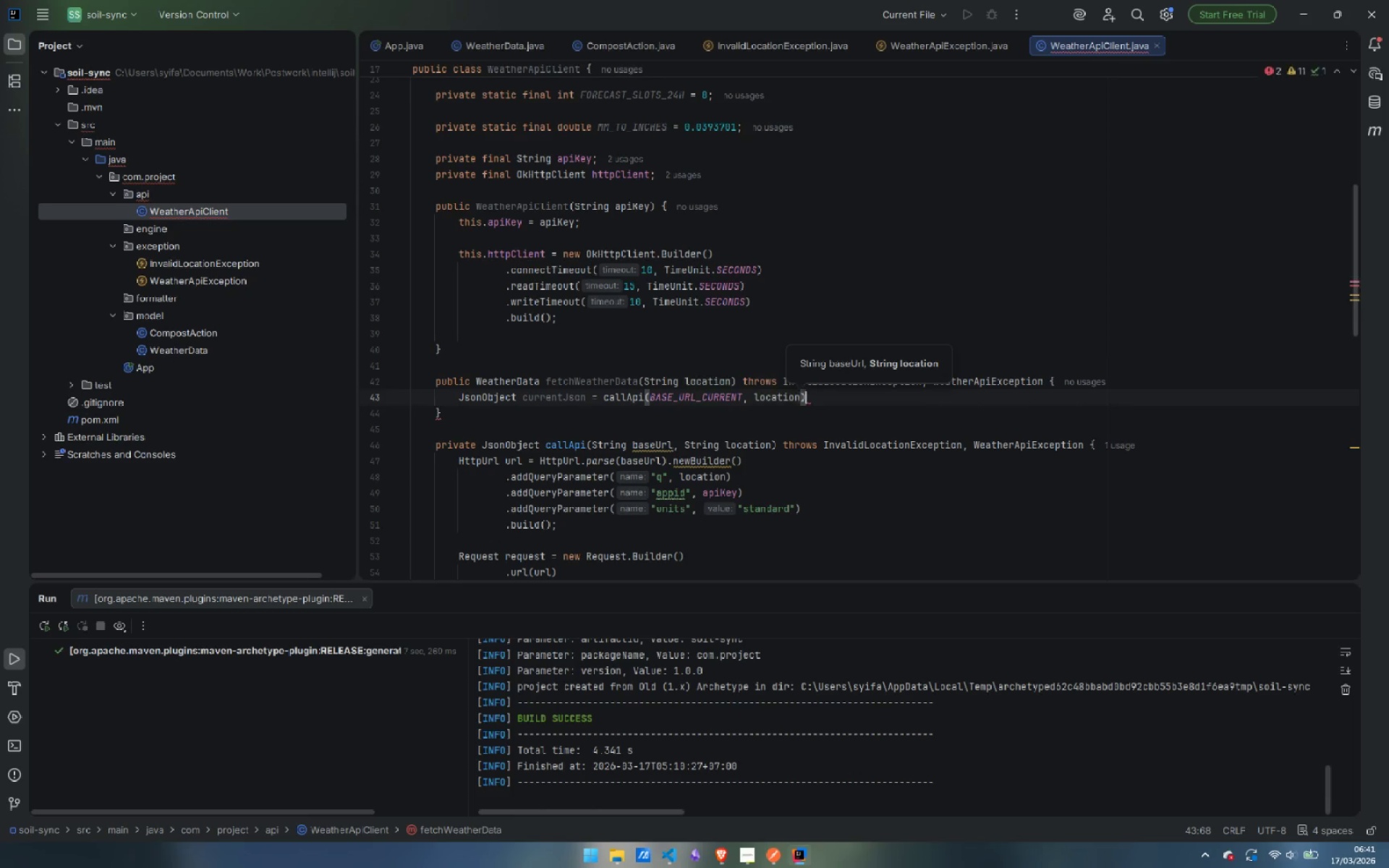 
key(ArrowRight)
 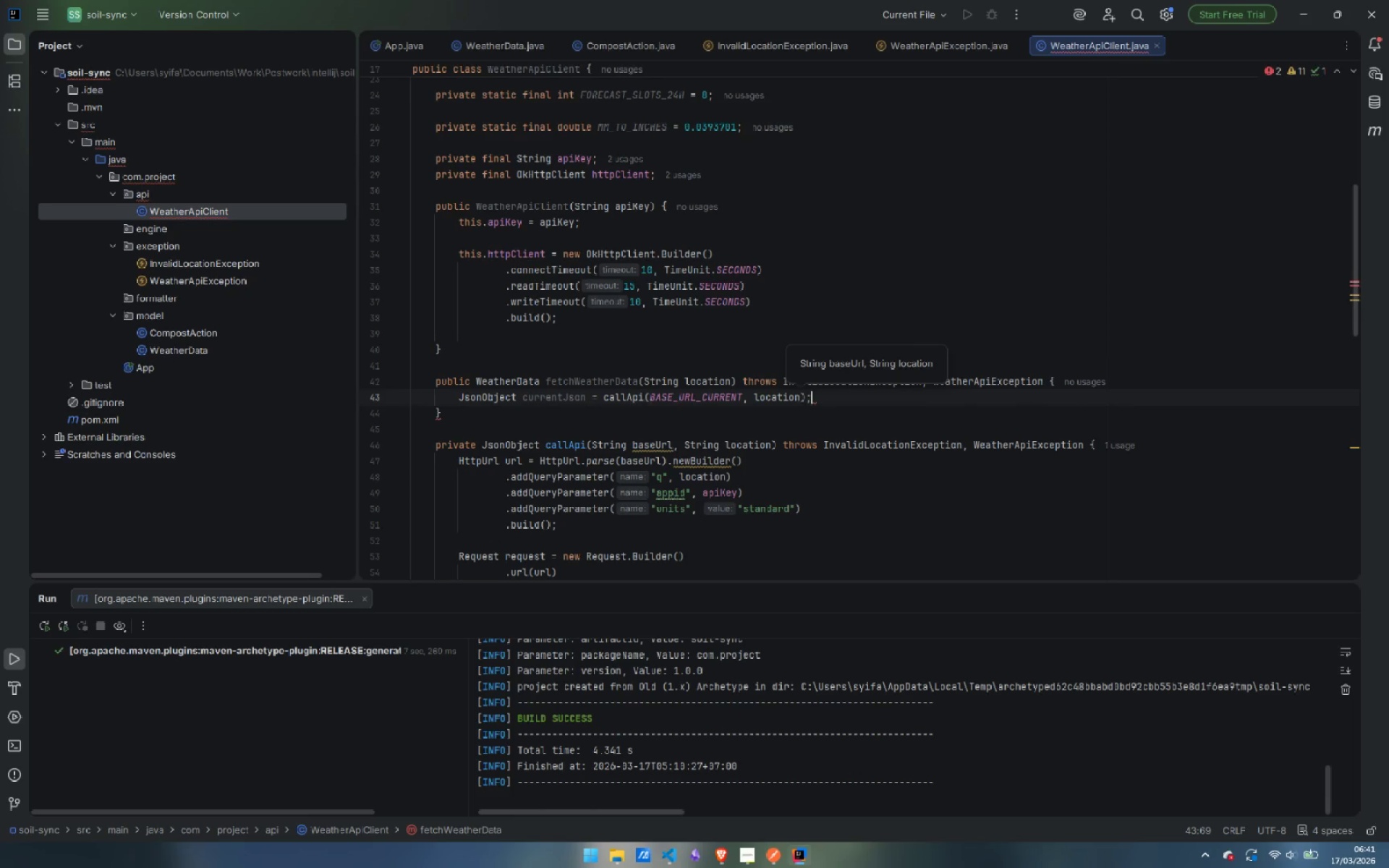 
key(Semicolon)
 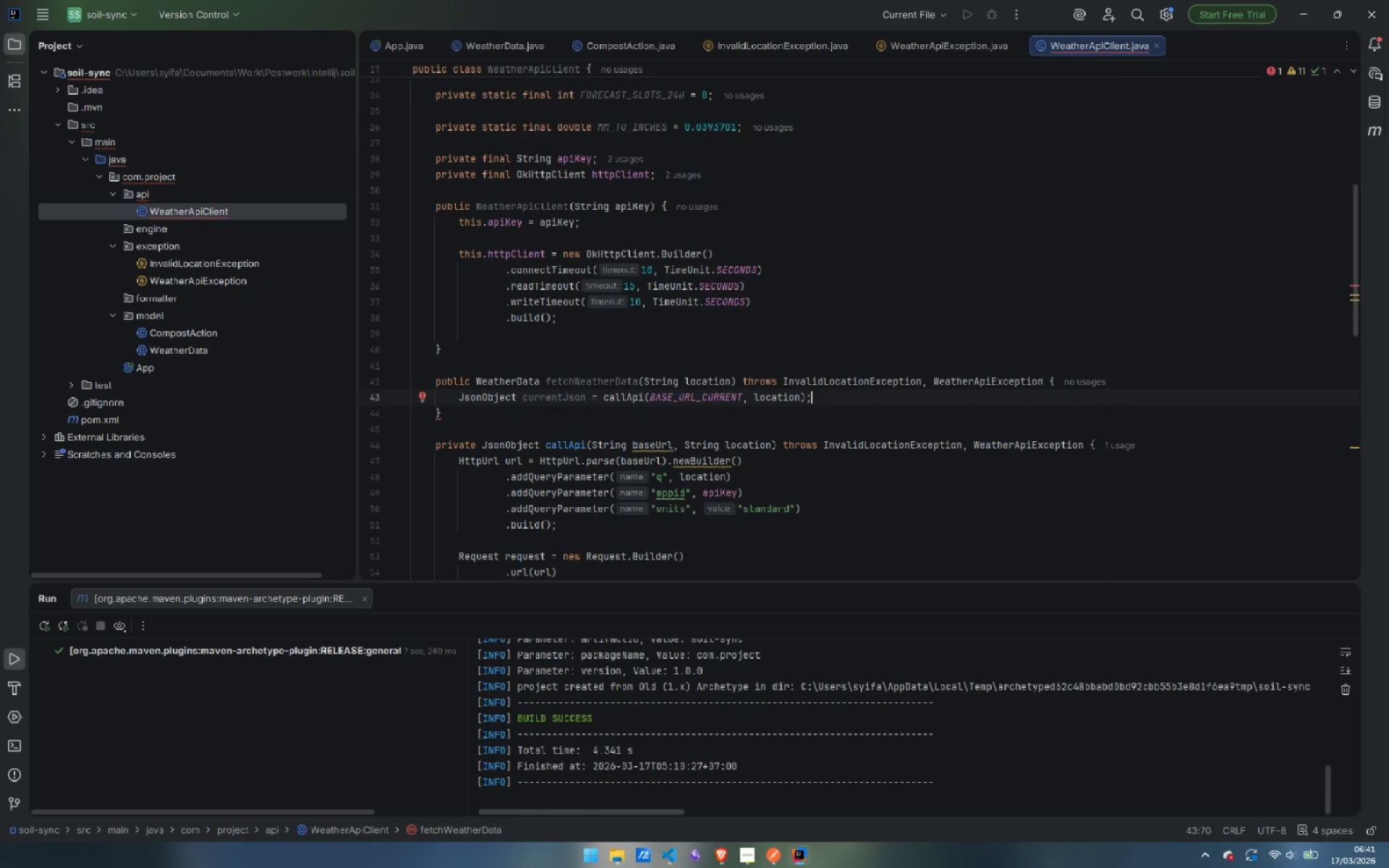 
key(Enter)
 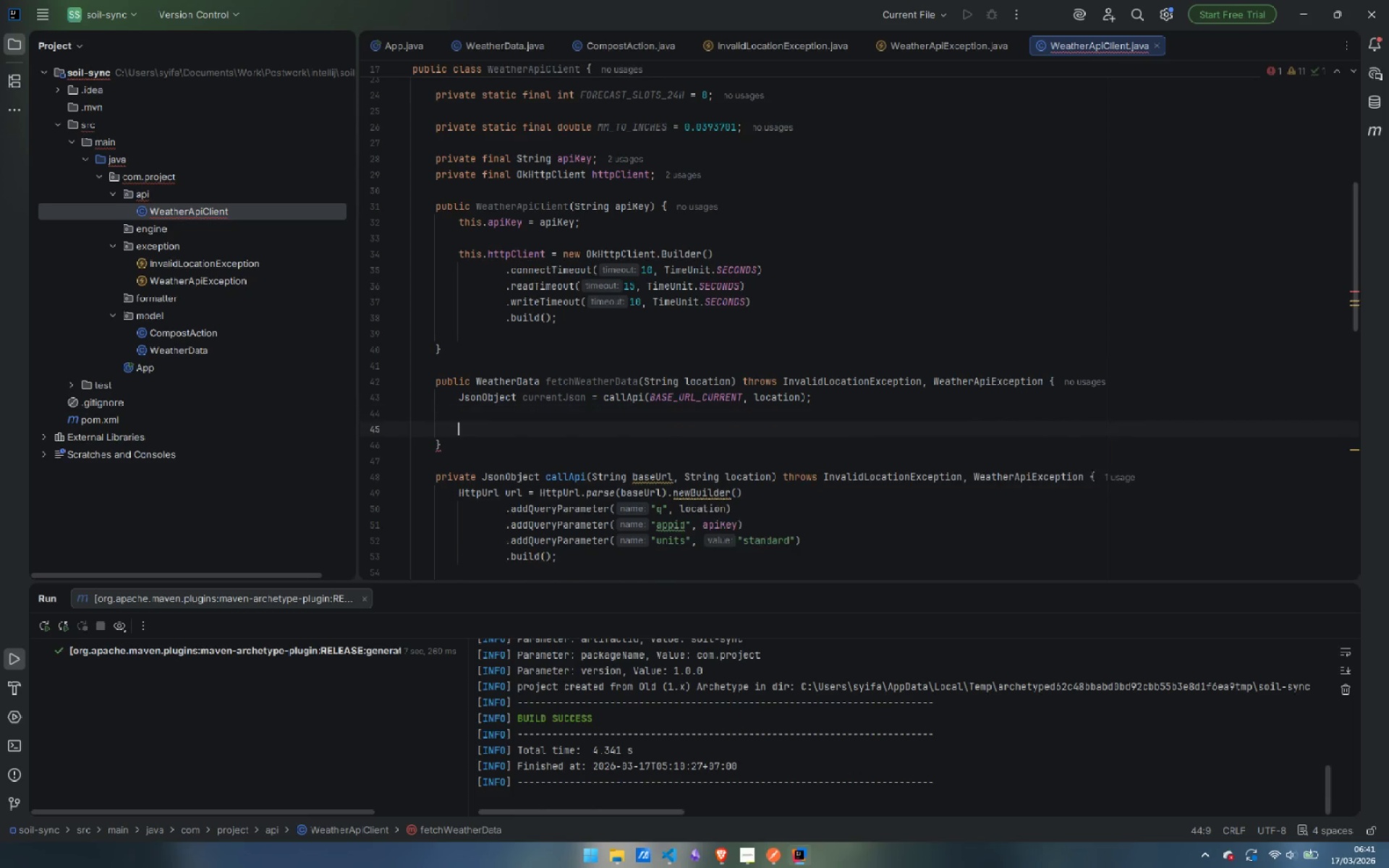 
key(Enter)
 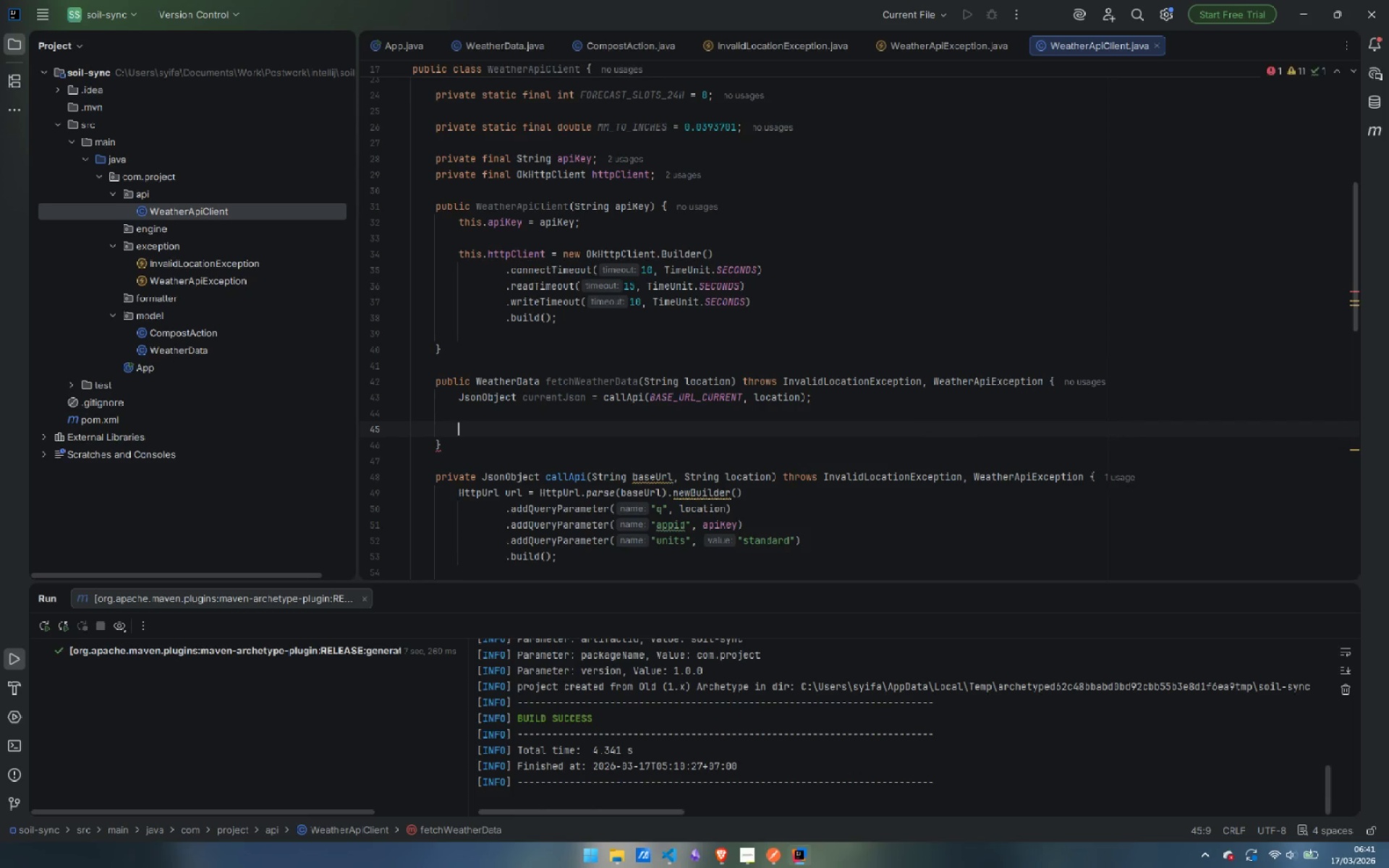 
type(String citu)
key(Backspace)
type(yName = curre)
 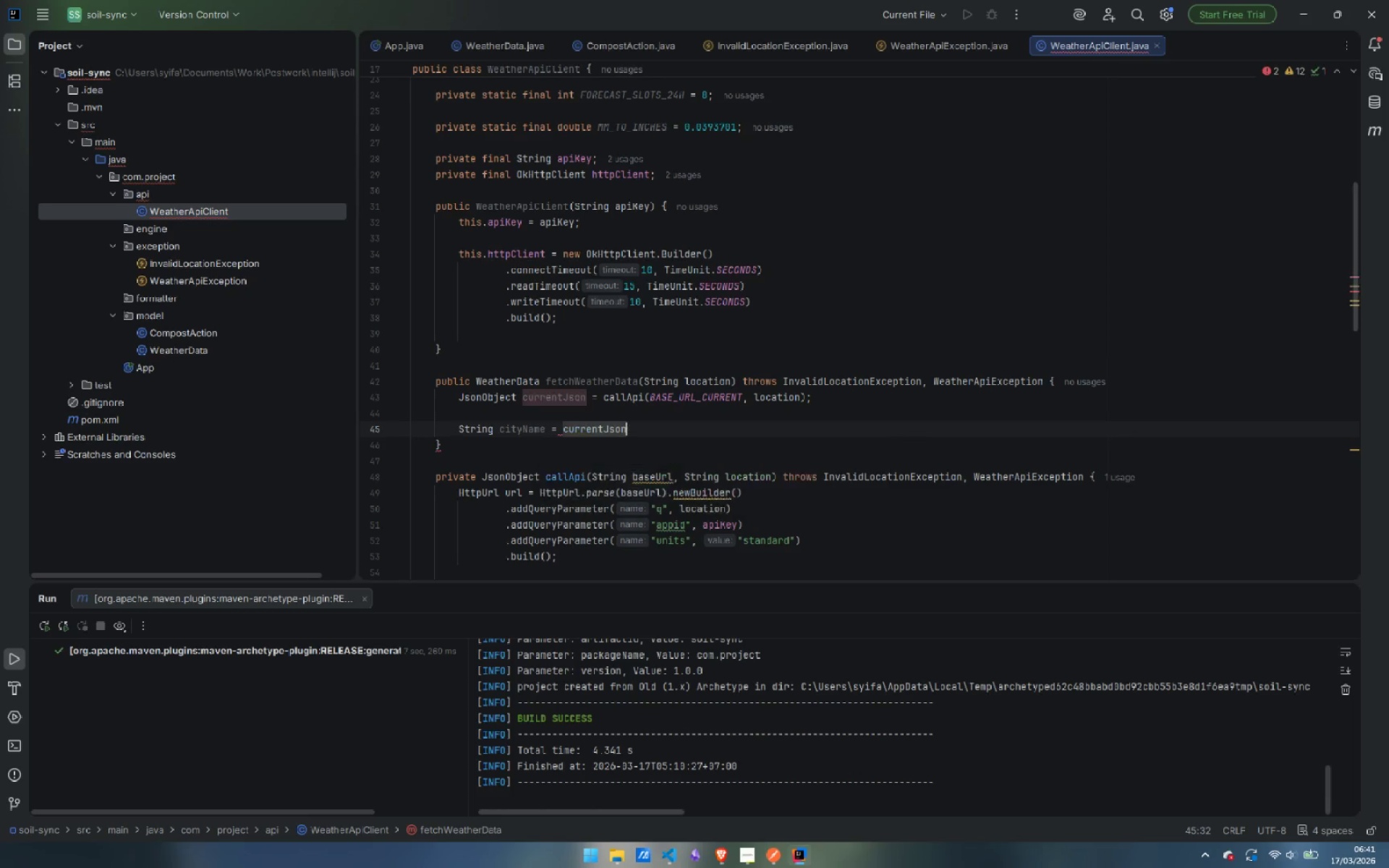 
key(Enter)
 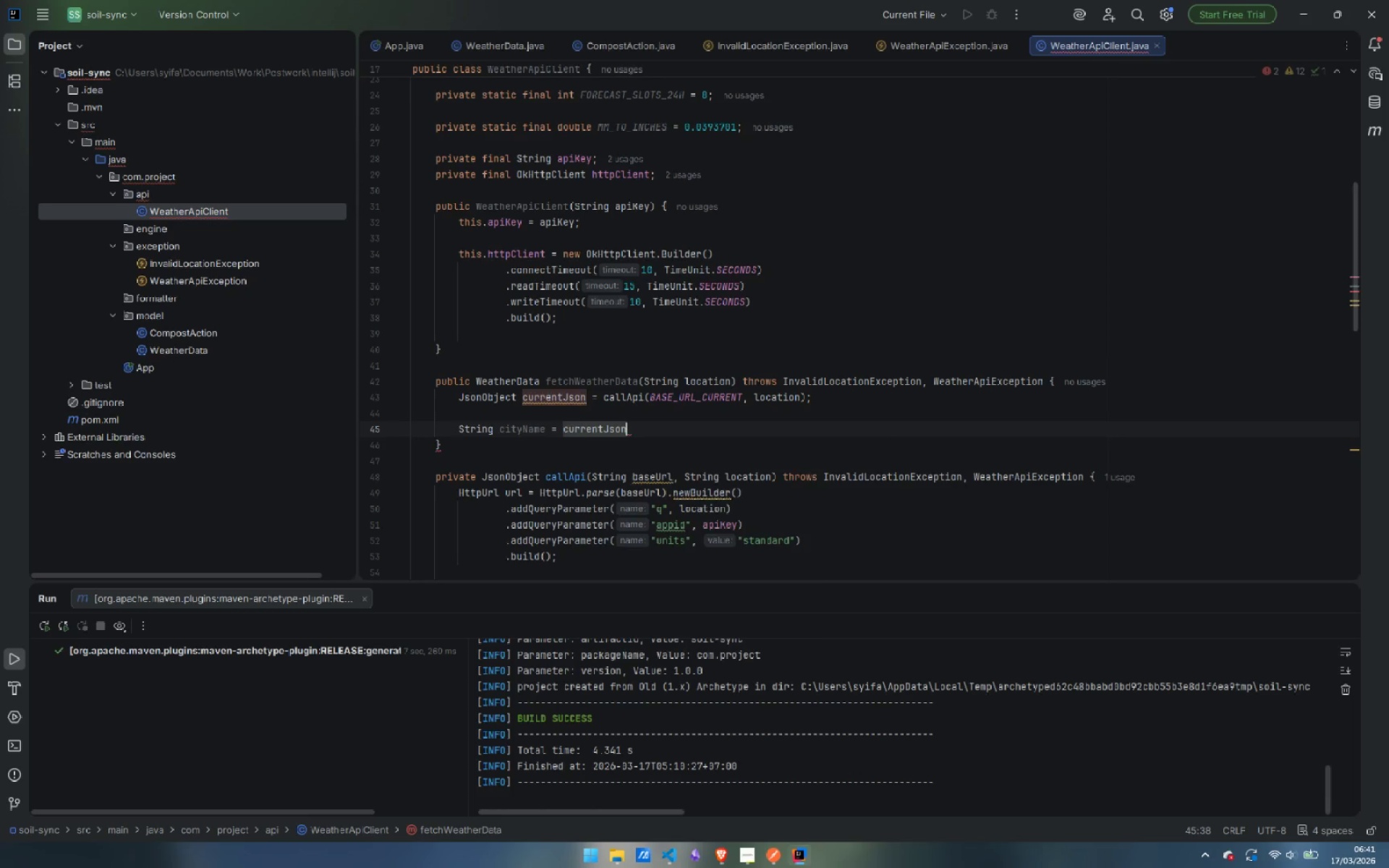 
key(Period)
 